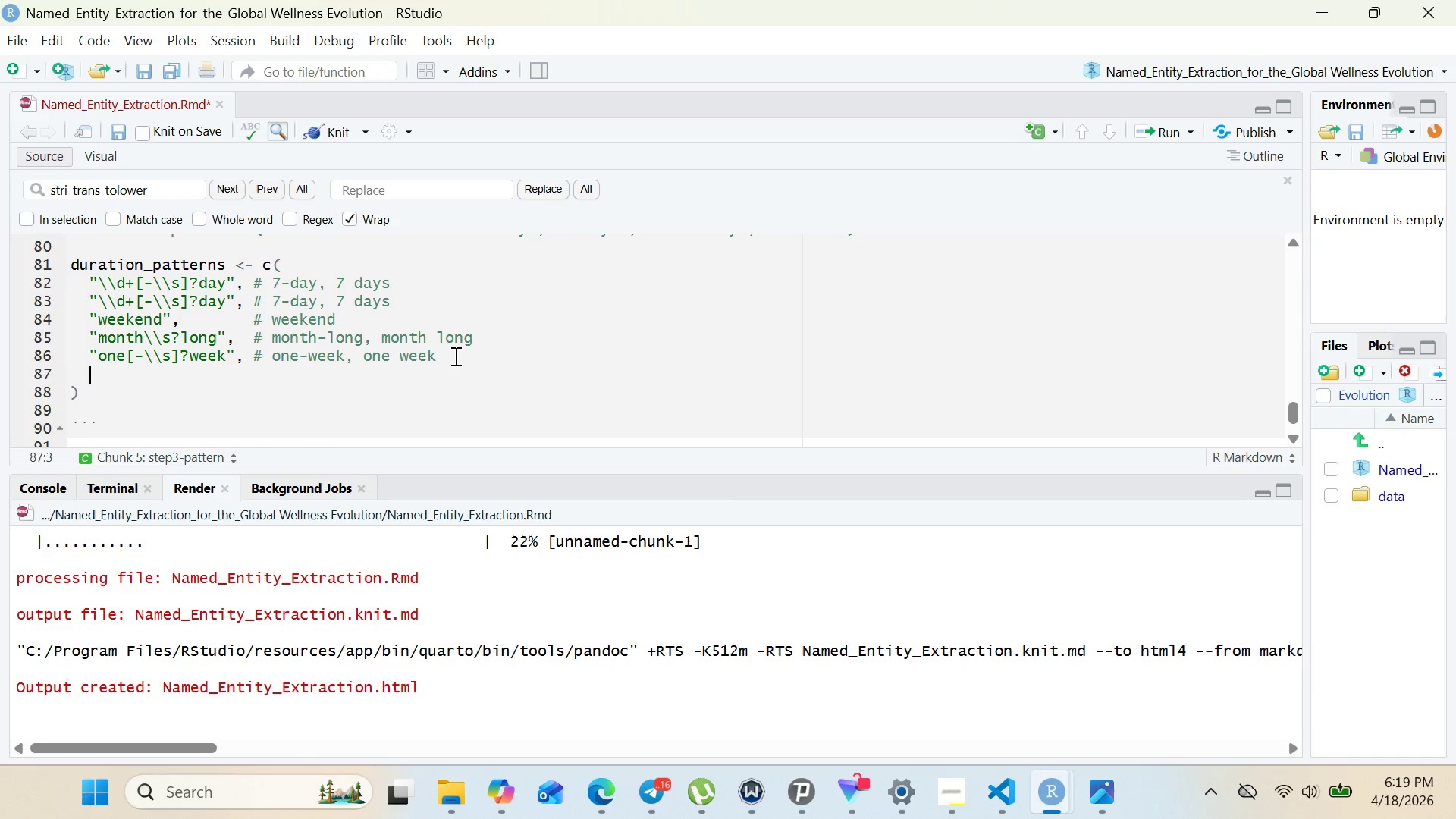 
key(Enter)
 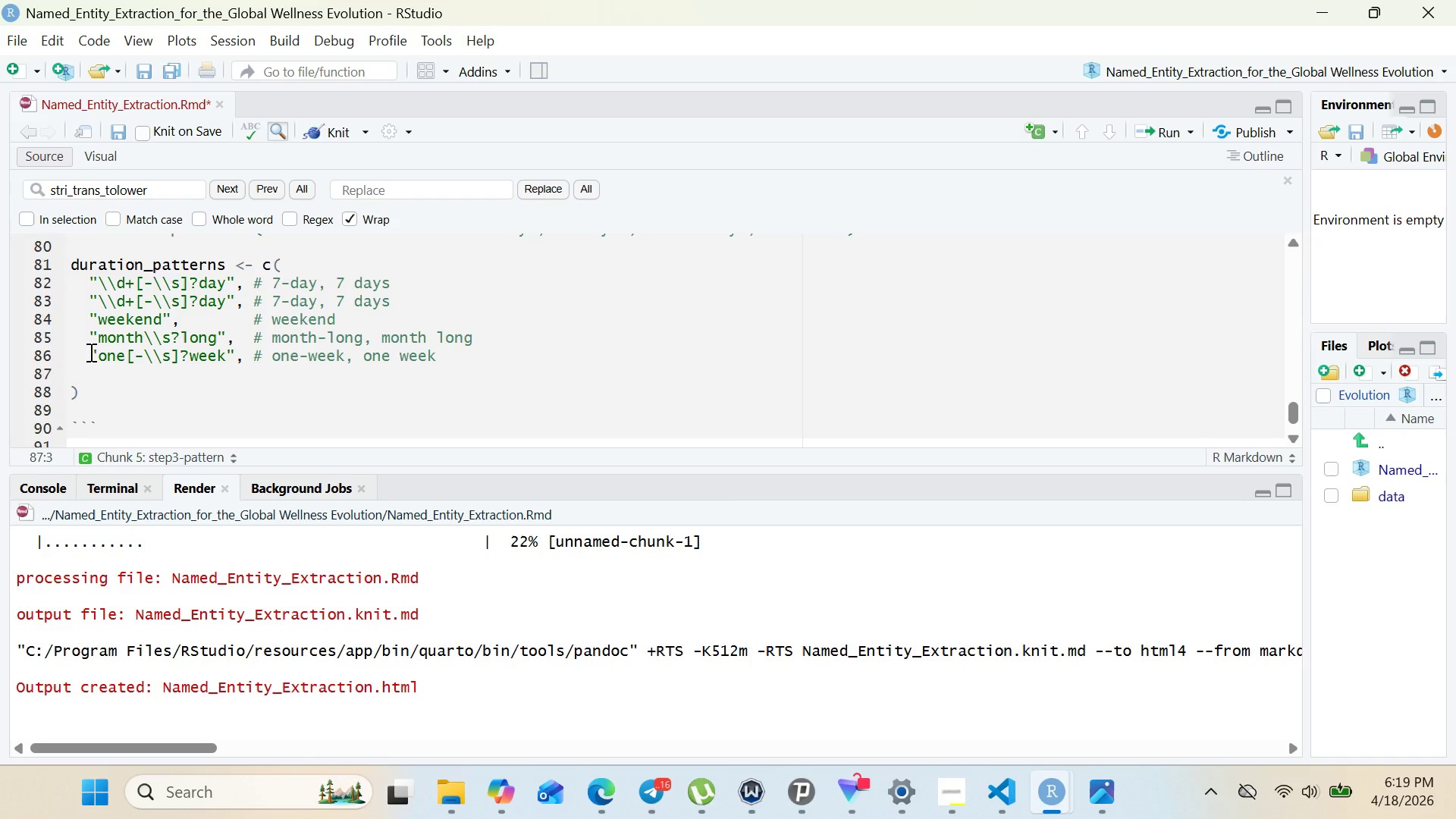 
left_click_drag(start_coordinate=[90, 353], to_coordinate=[201, 384])
 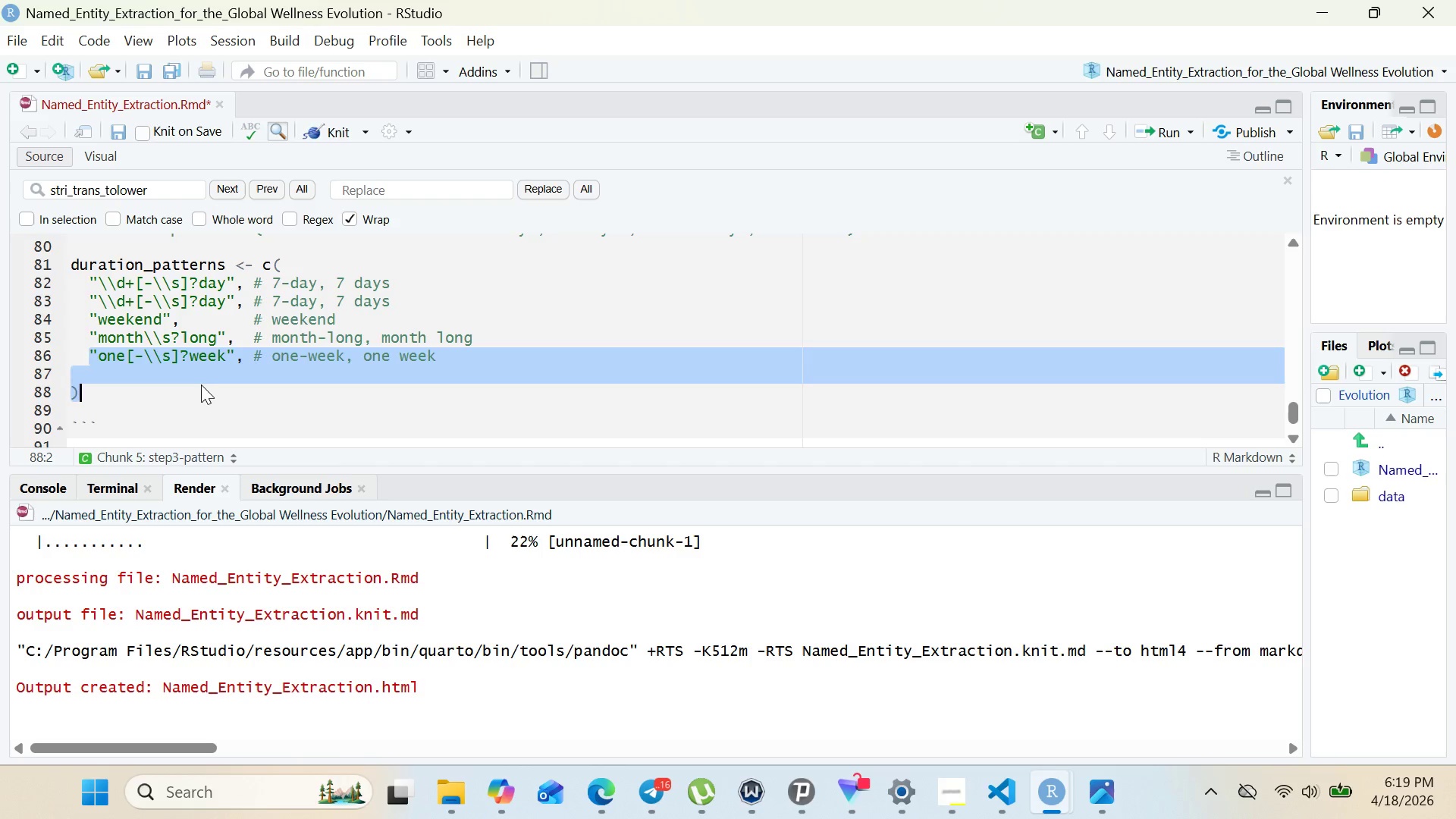 
left_click([201, 384])
 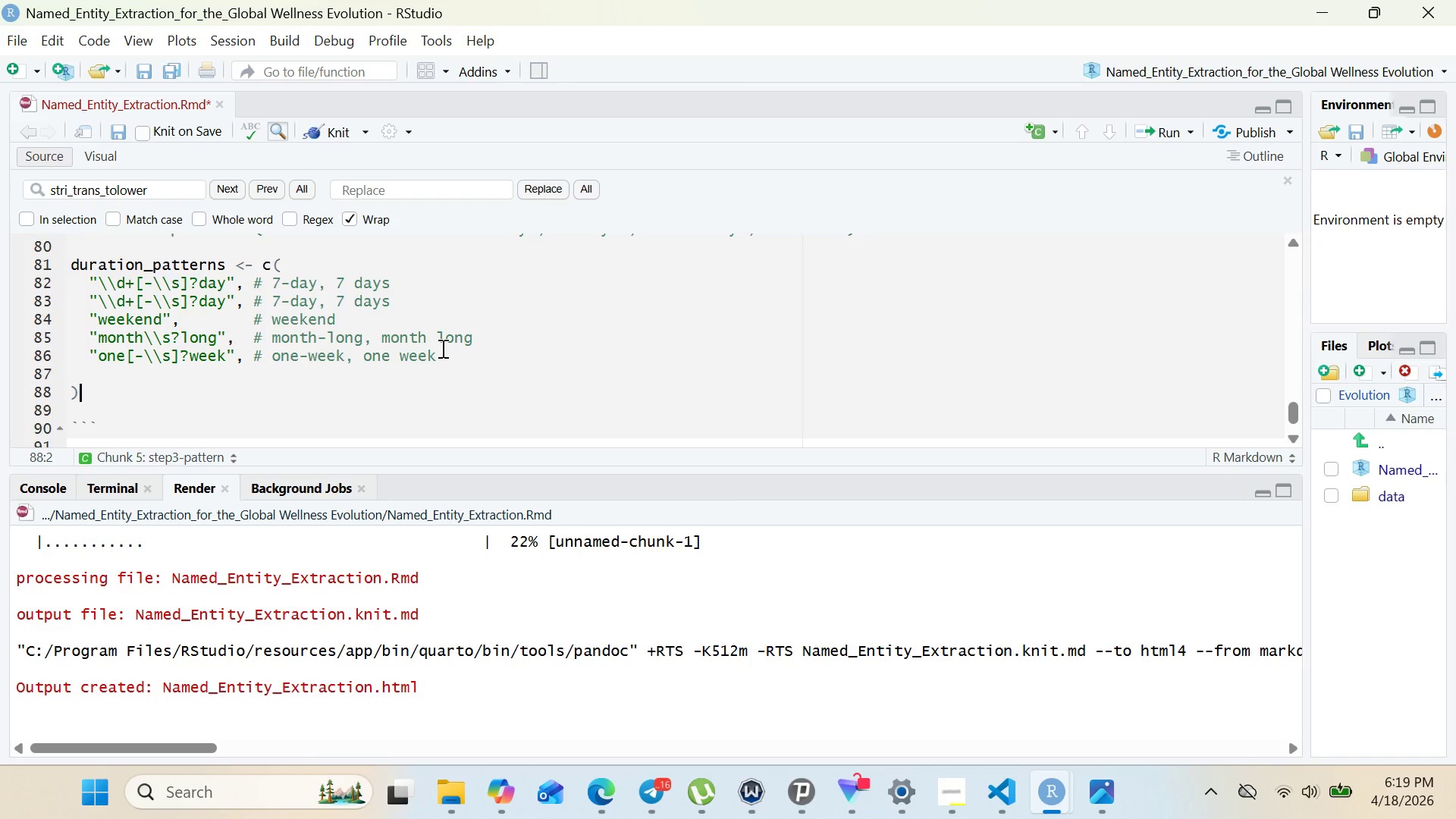 
left_click_drag(start_coordinate=[443, 353], to_coordinate=[90, 364])
 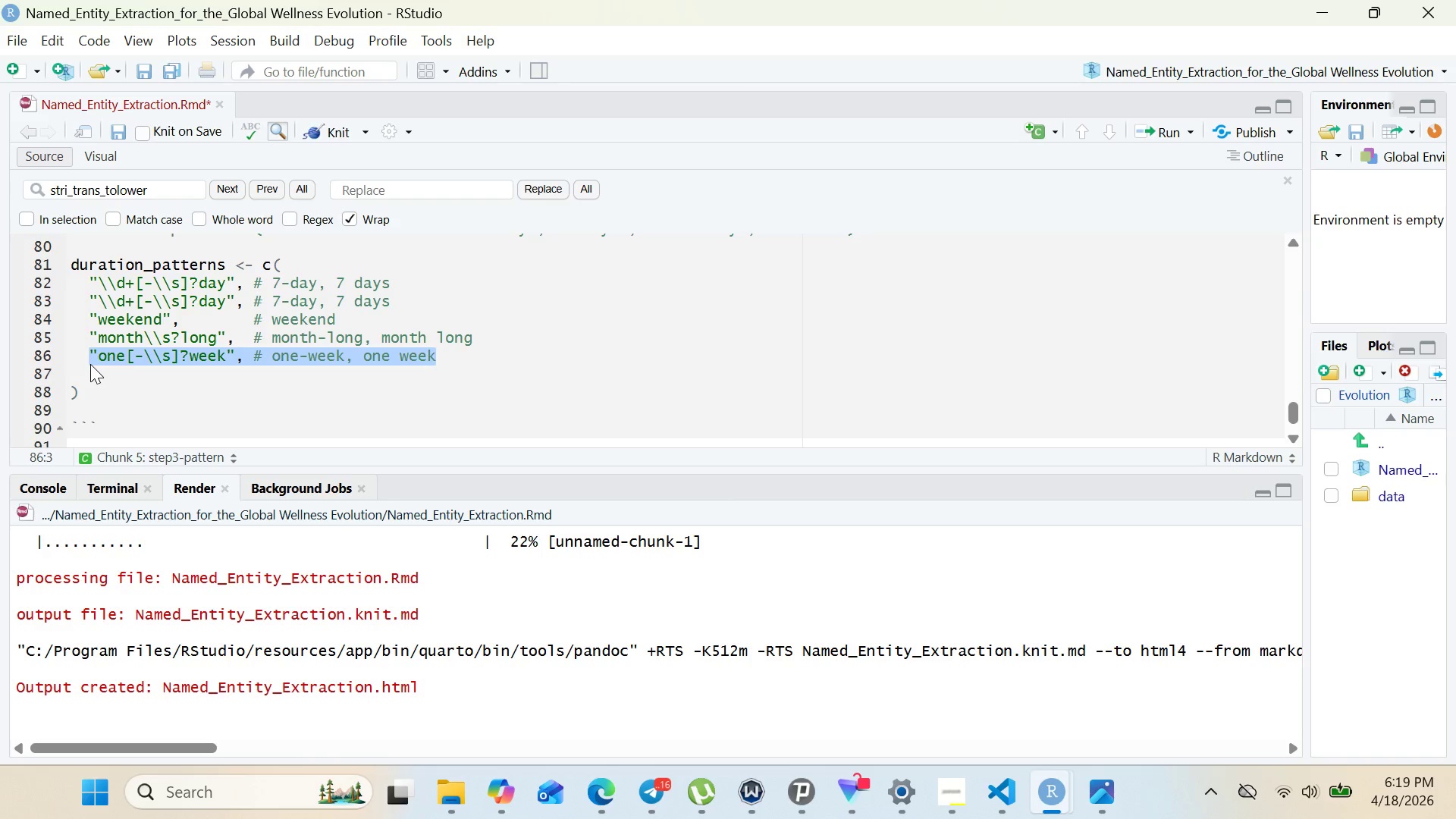 
key(Control+C)
 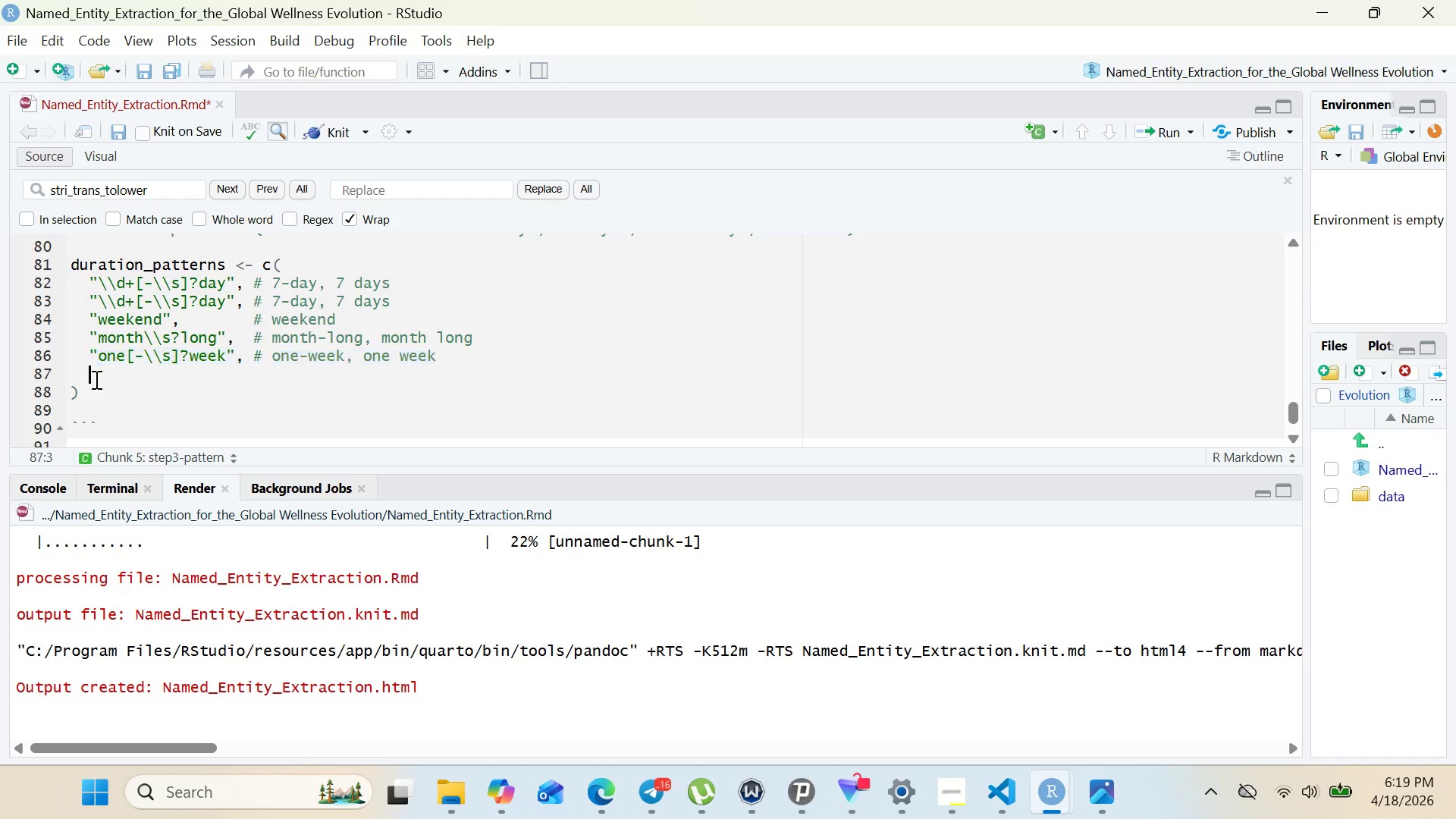 
left_click([95, 379])
 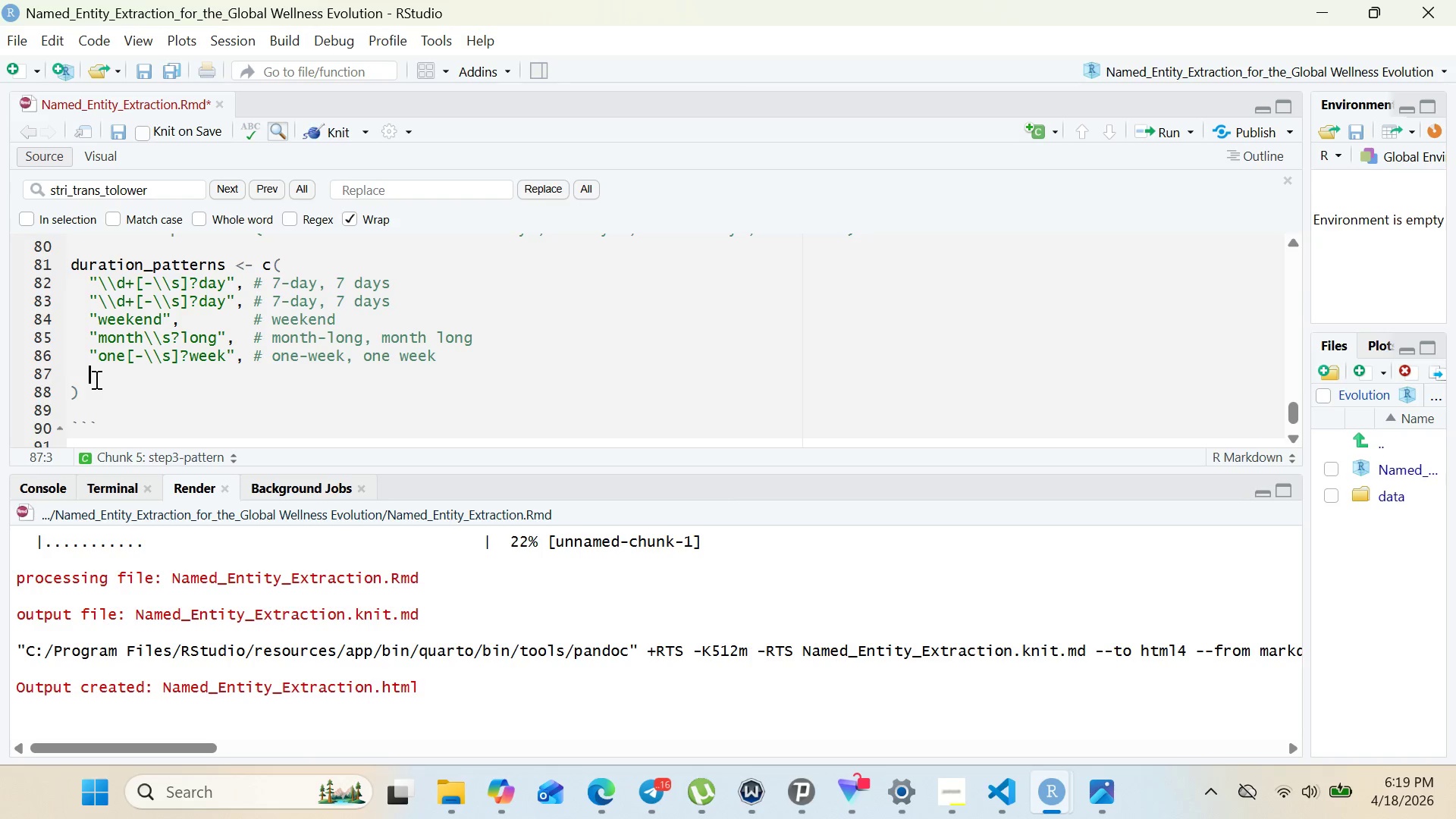 
key(Control+V)
 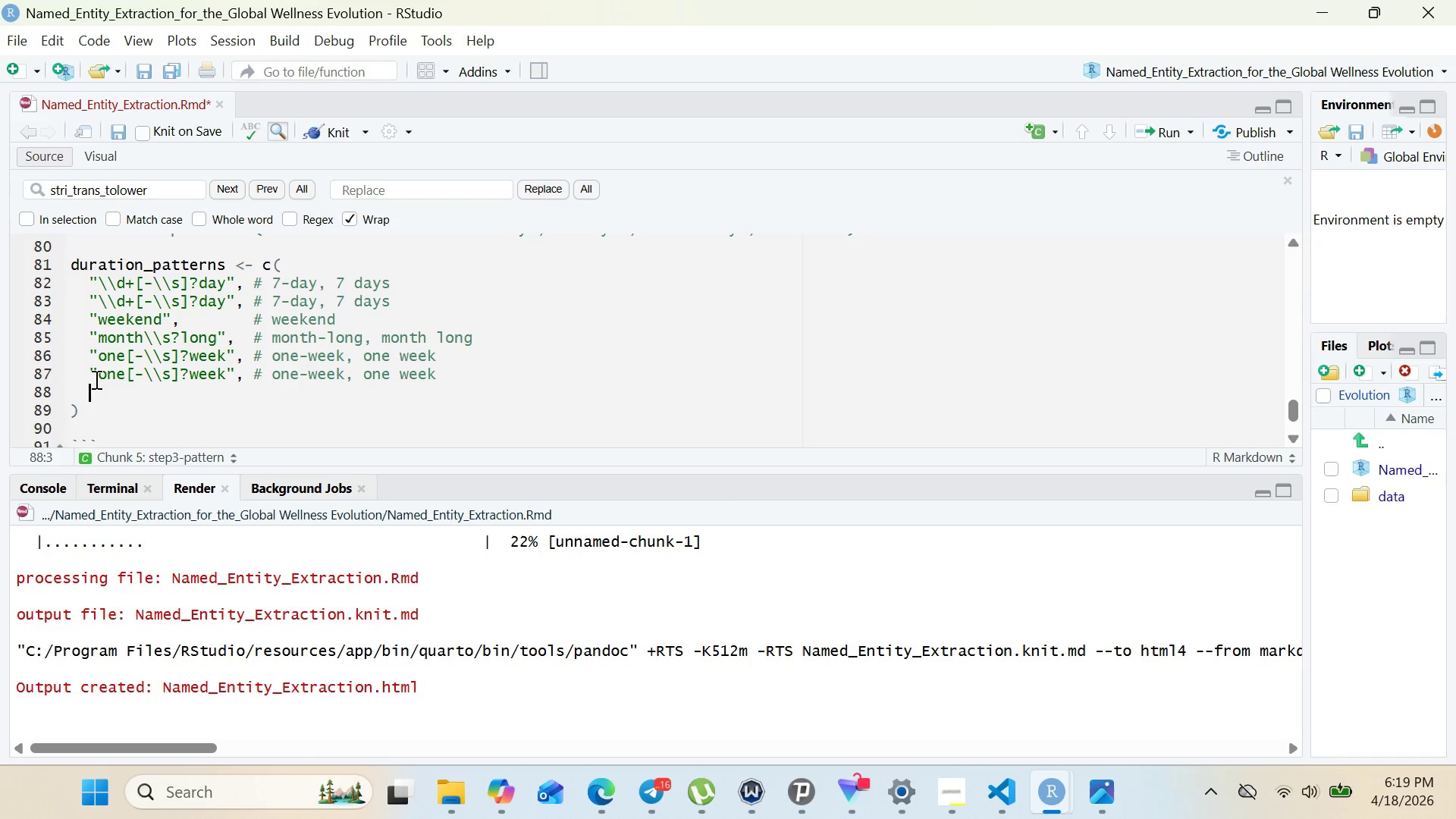 
key(Enter)
 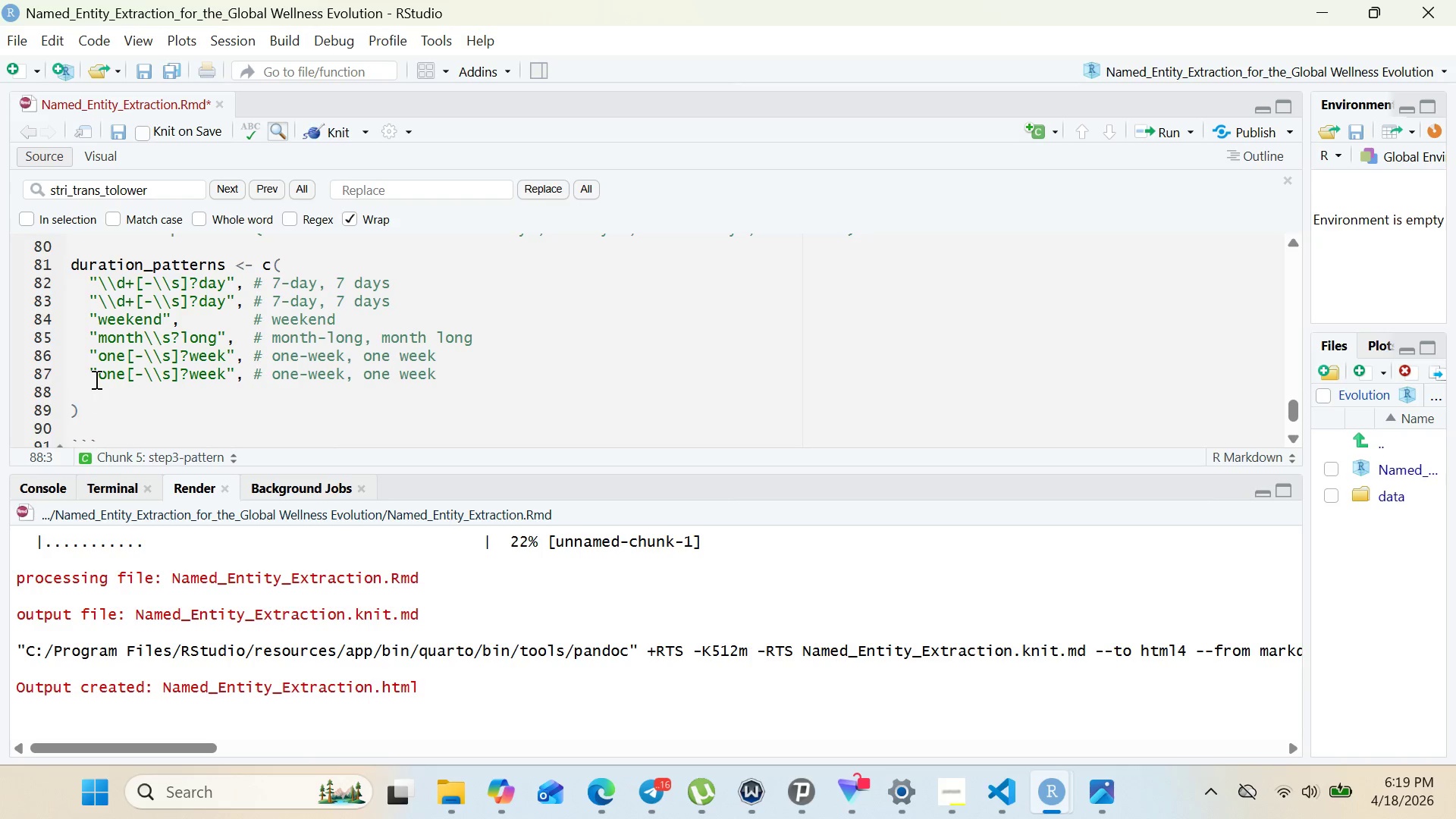 
key(Control+V)
 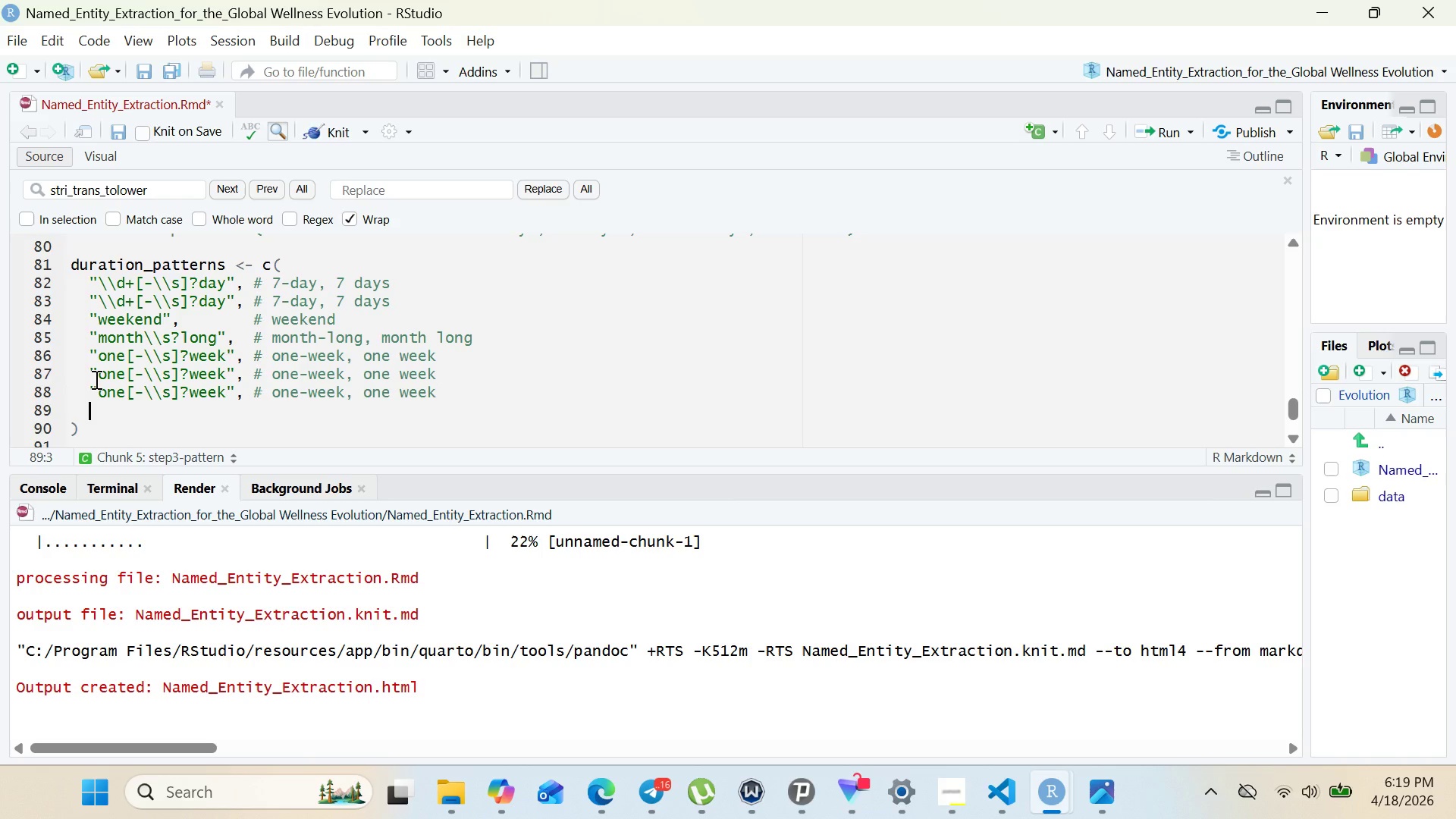 
key(Enter)
 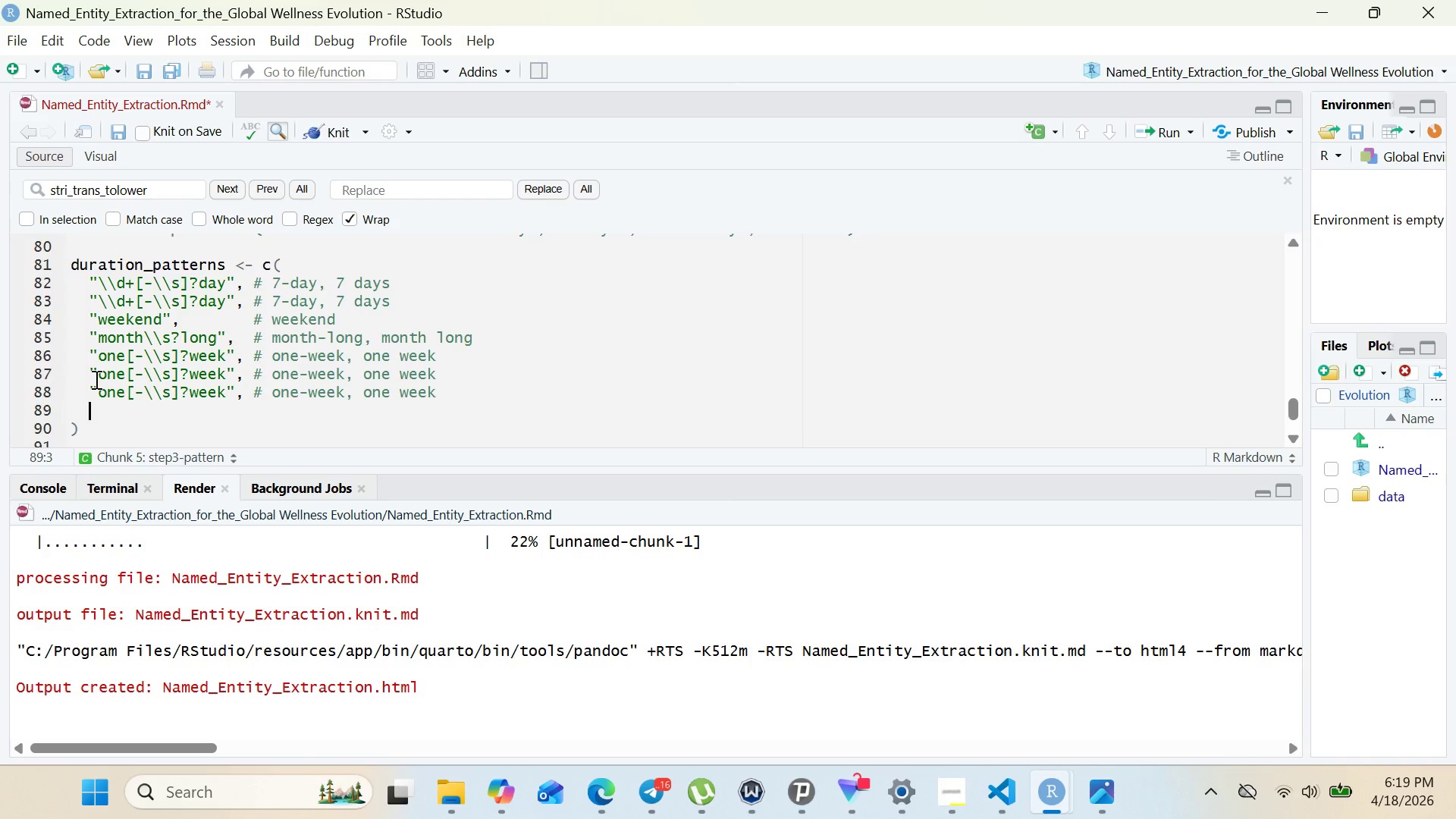 
key(Control+V)
 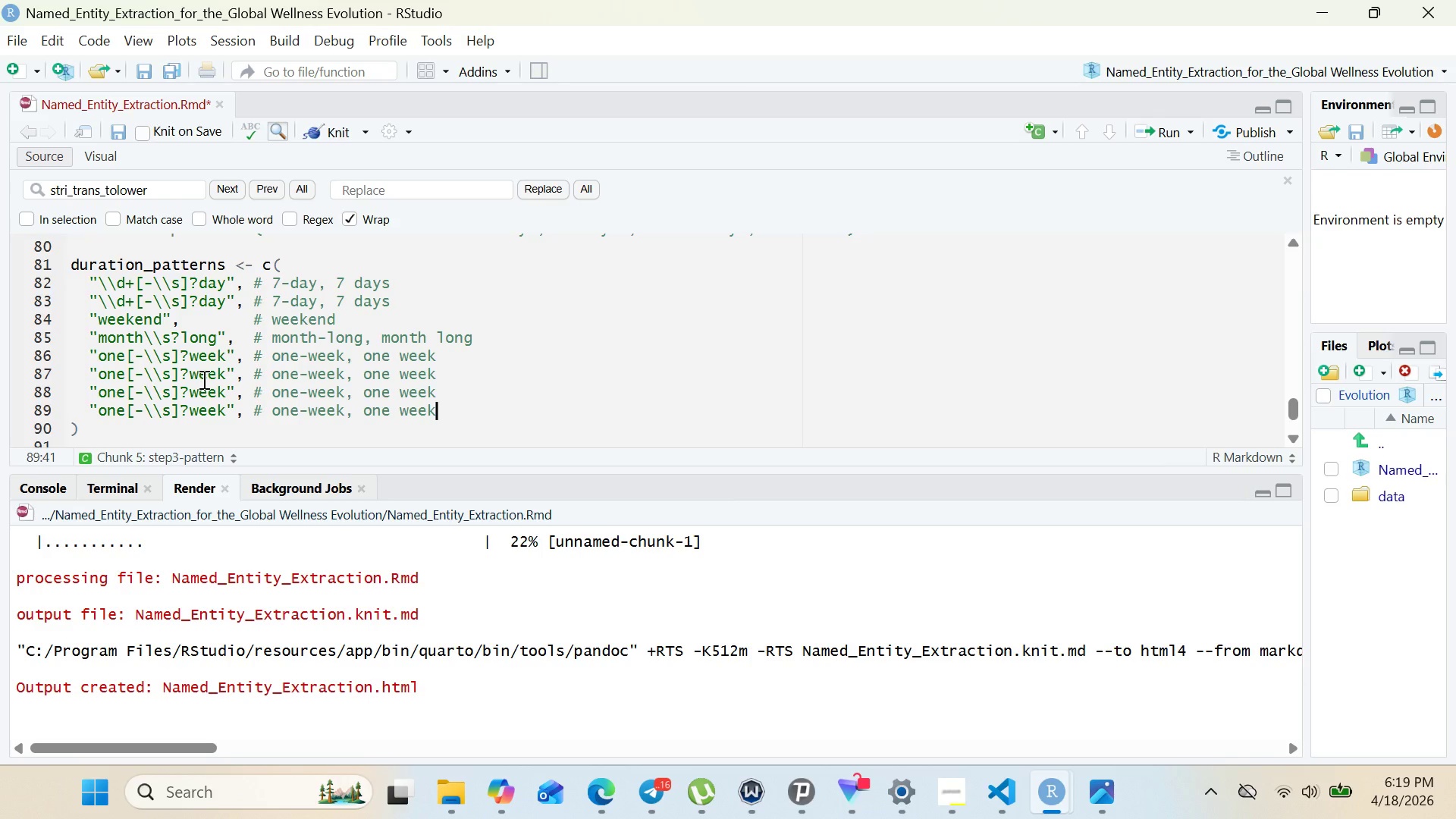 
double_click([202, 379])
 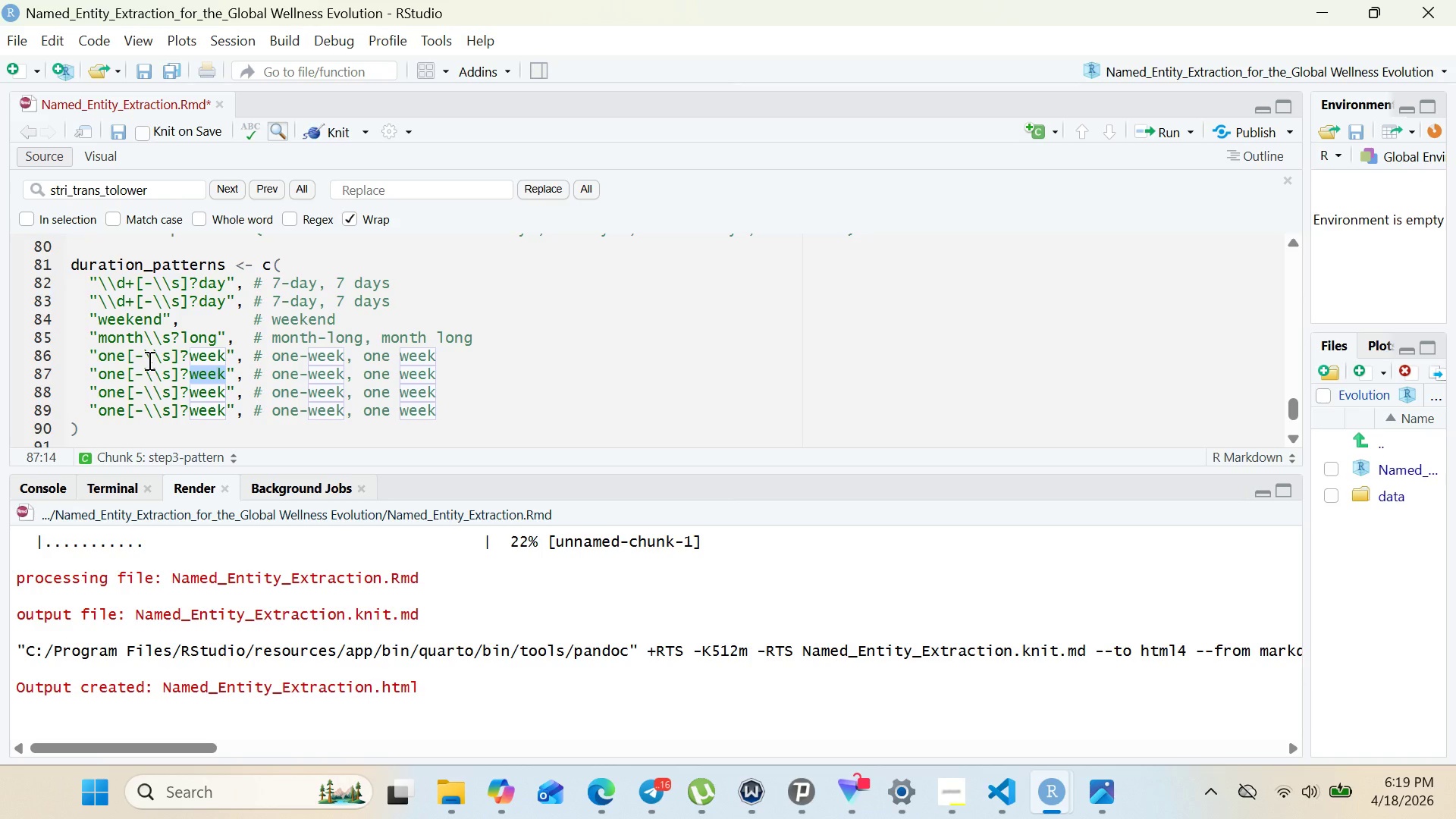 
double_click([120, 381])
 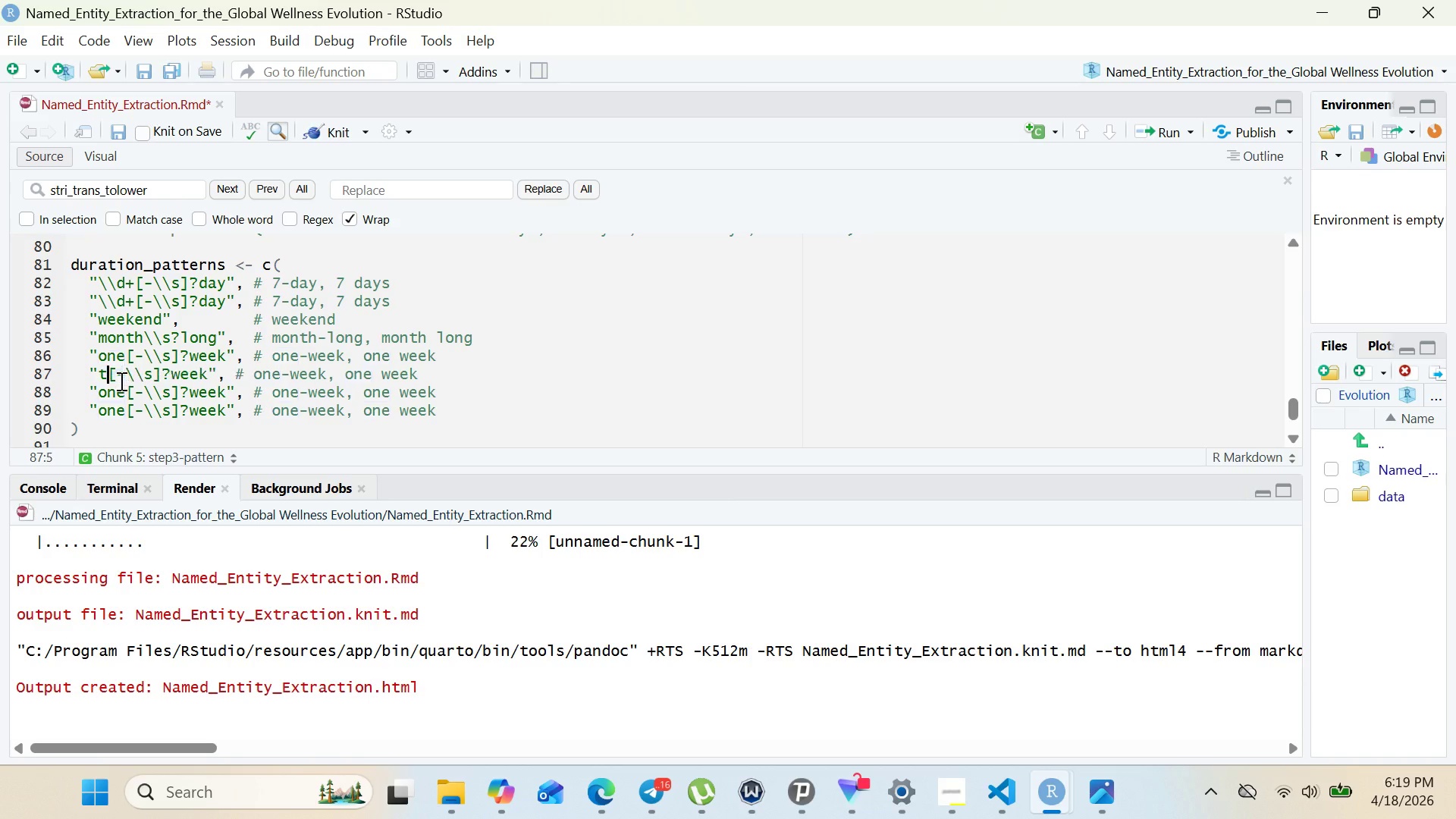 
type(two)
 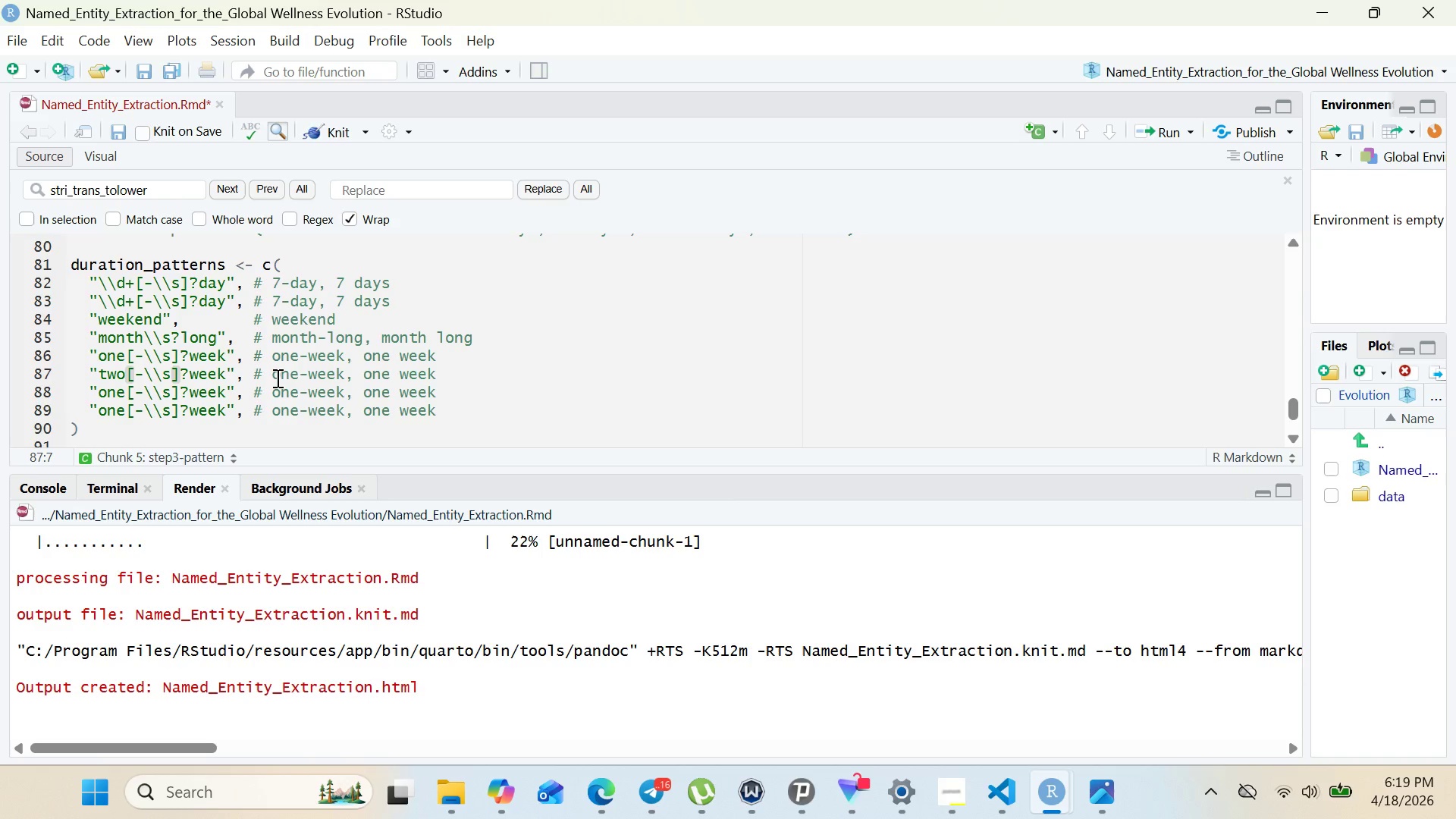 
double_click([276, 378])
 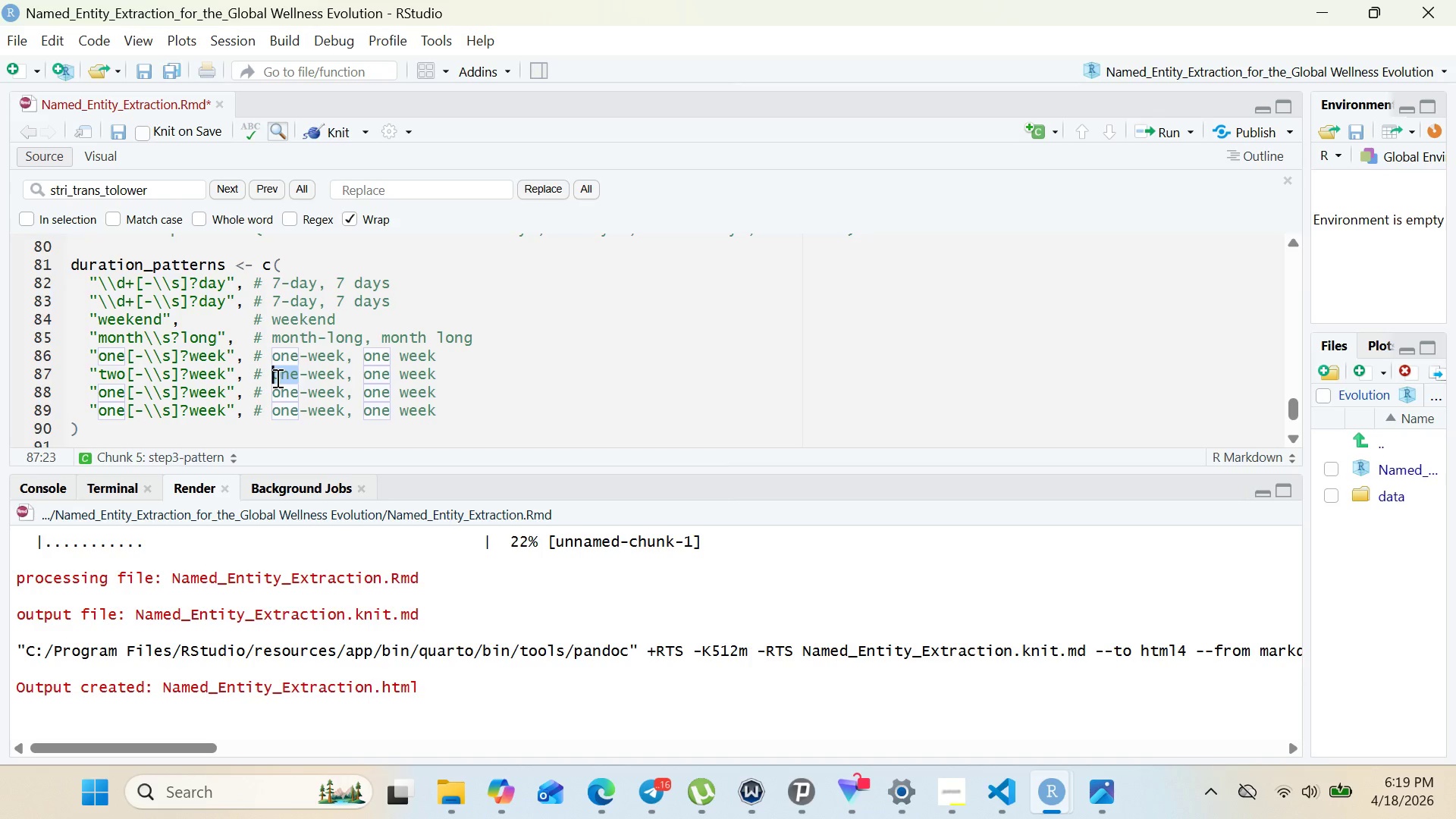 
type(two)
 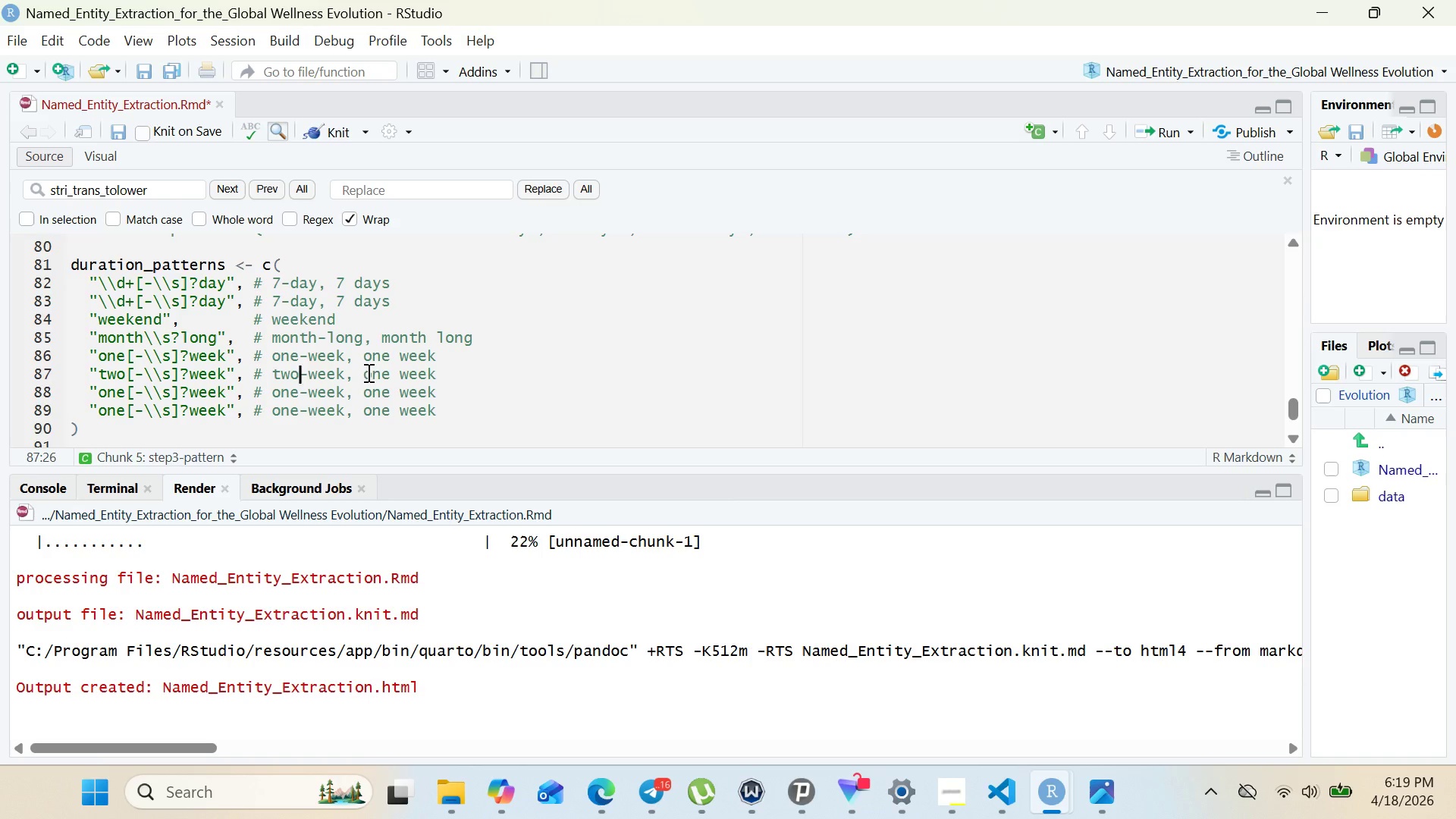 
double_click([367, 372])
 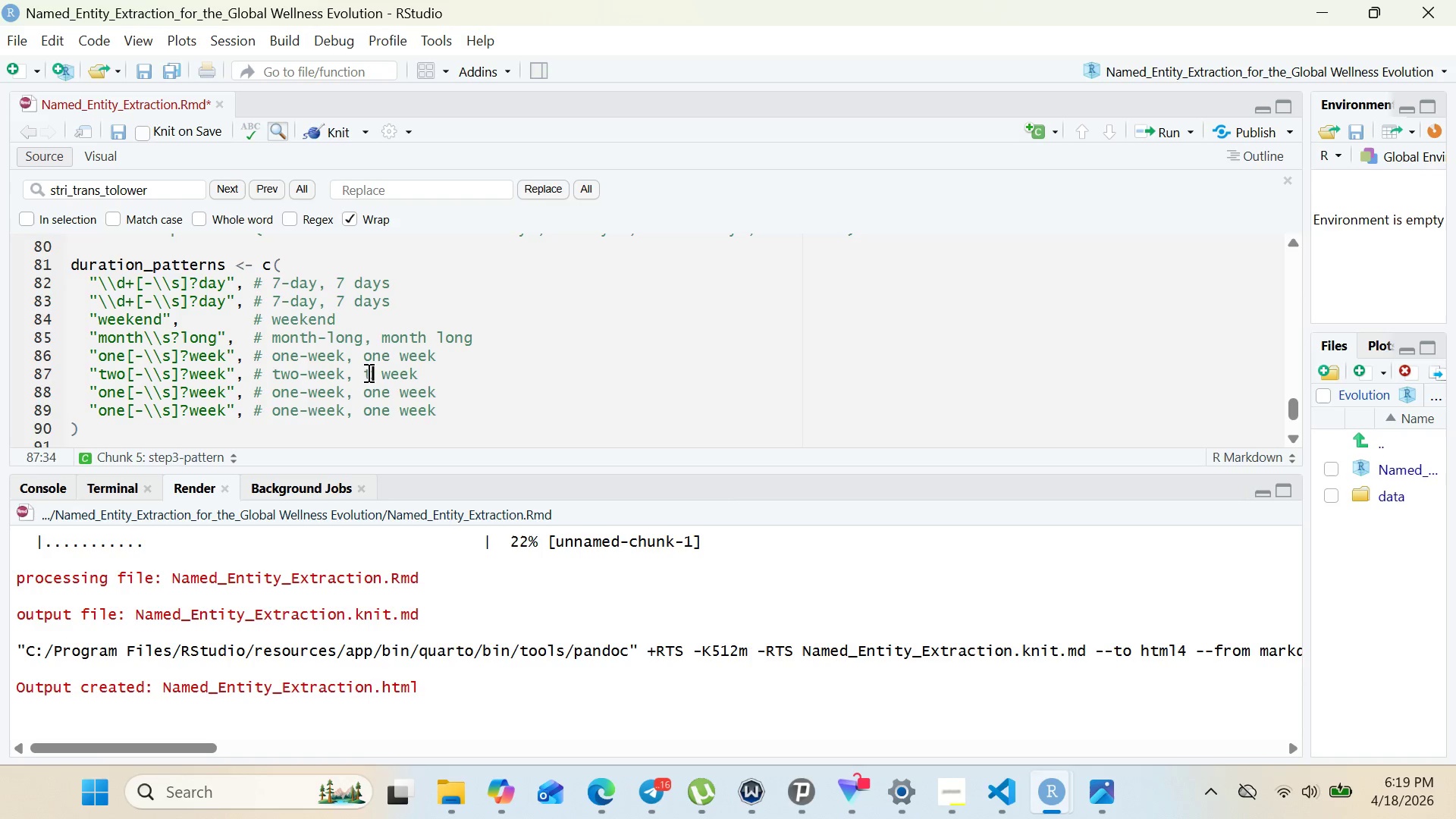 
type(two)
 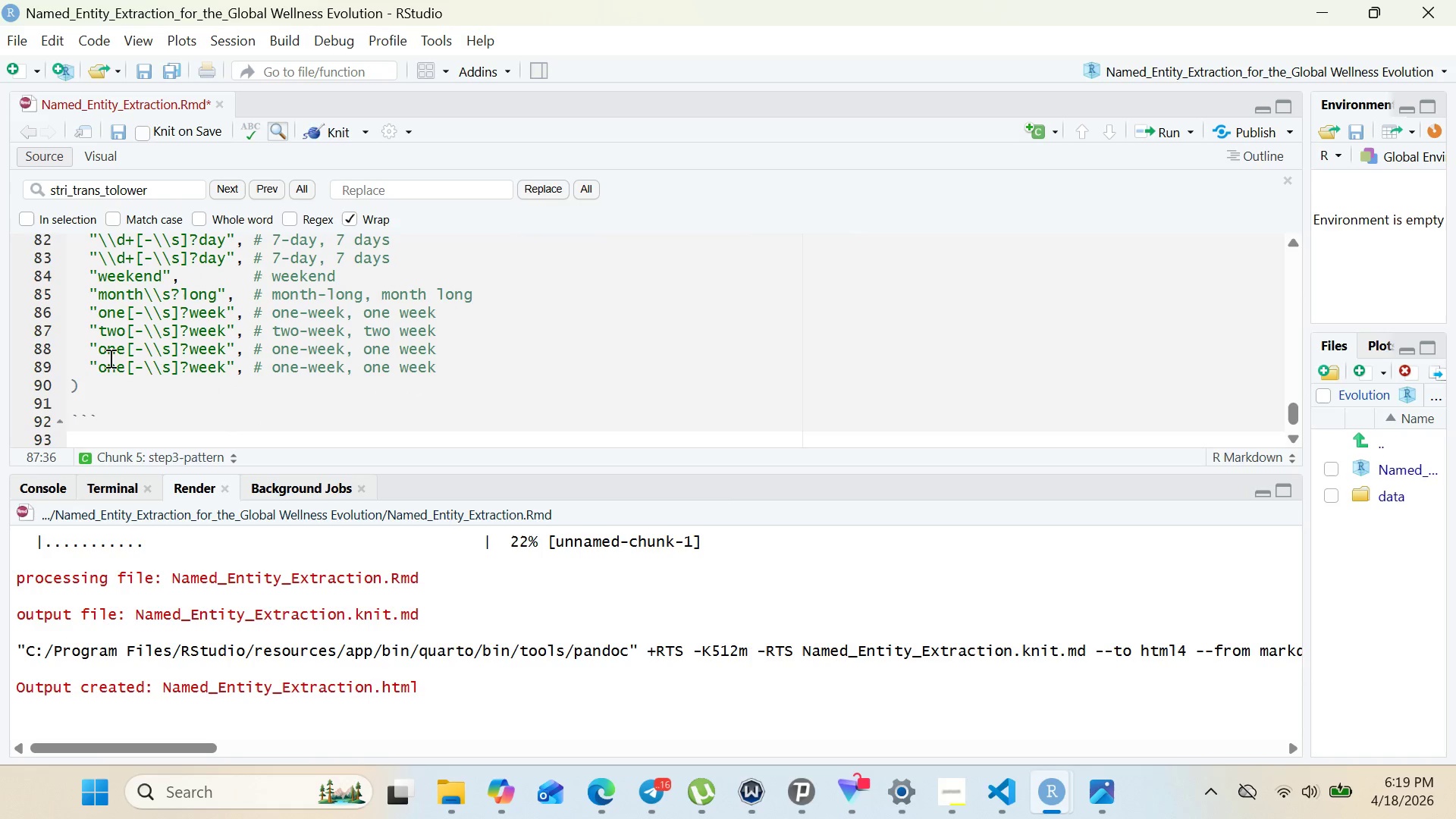 
double_click([109, 358])
 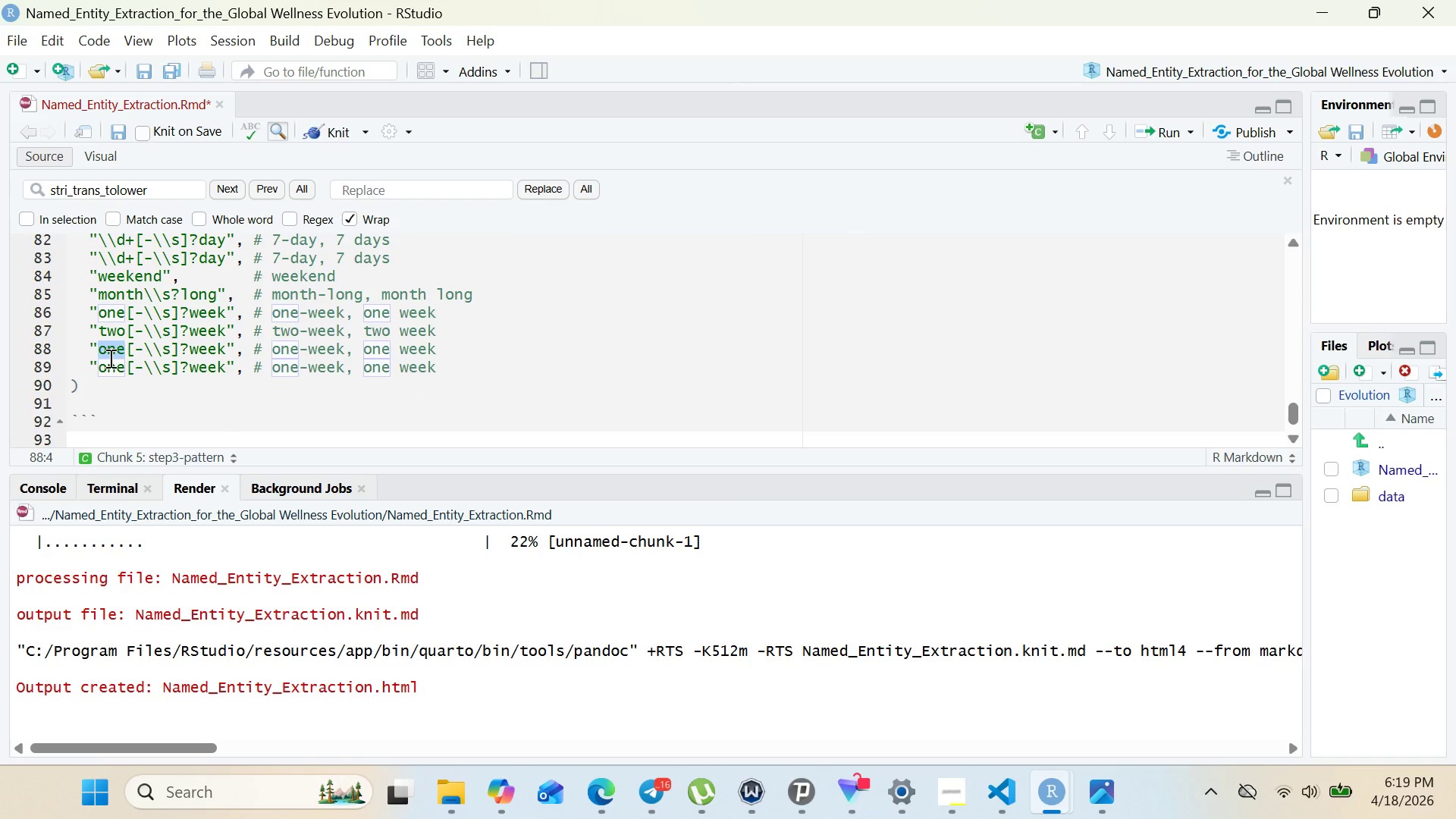 
type(three)
 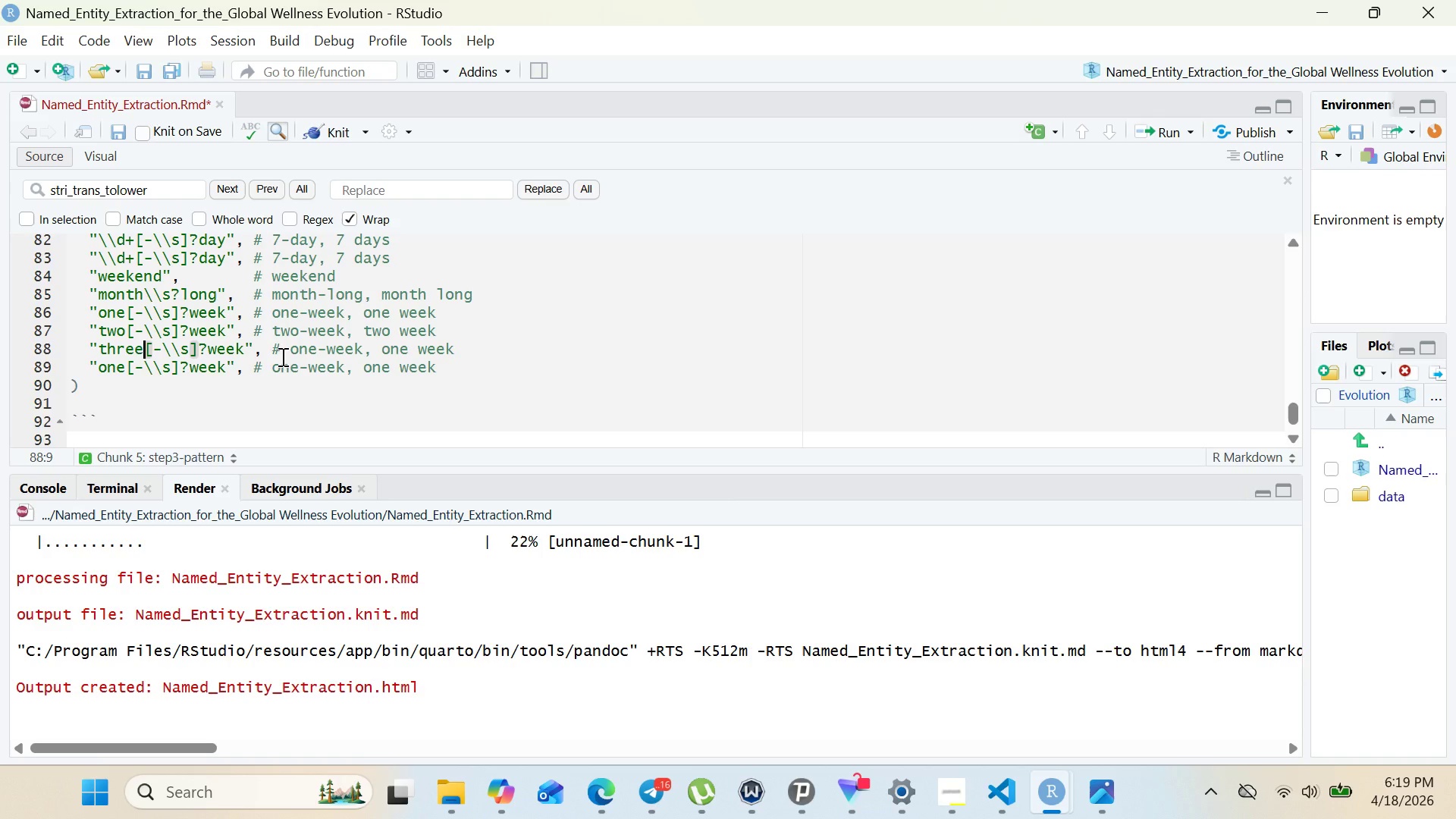 
wait(5.75)
 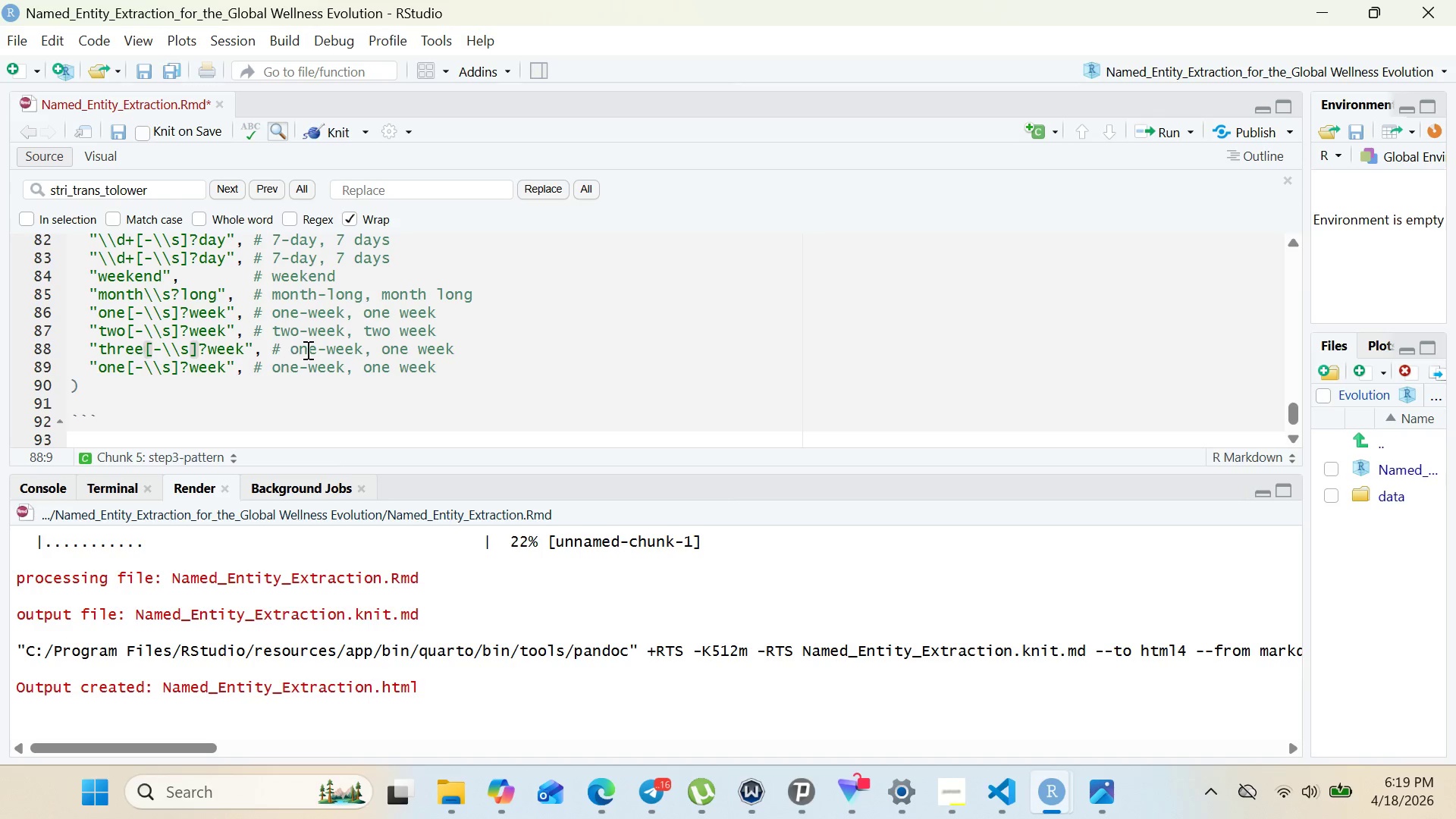 
double_click([217, 352])
 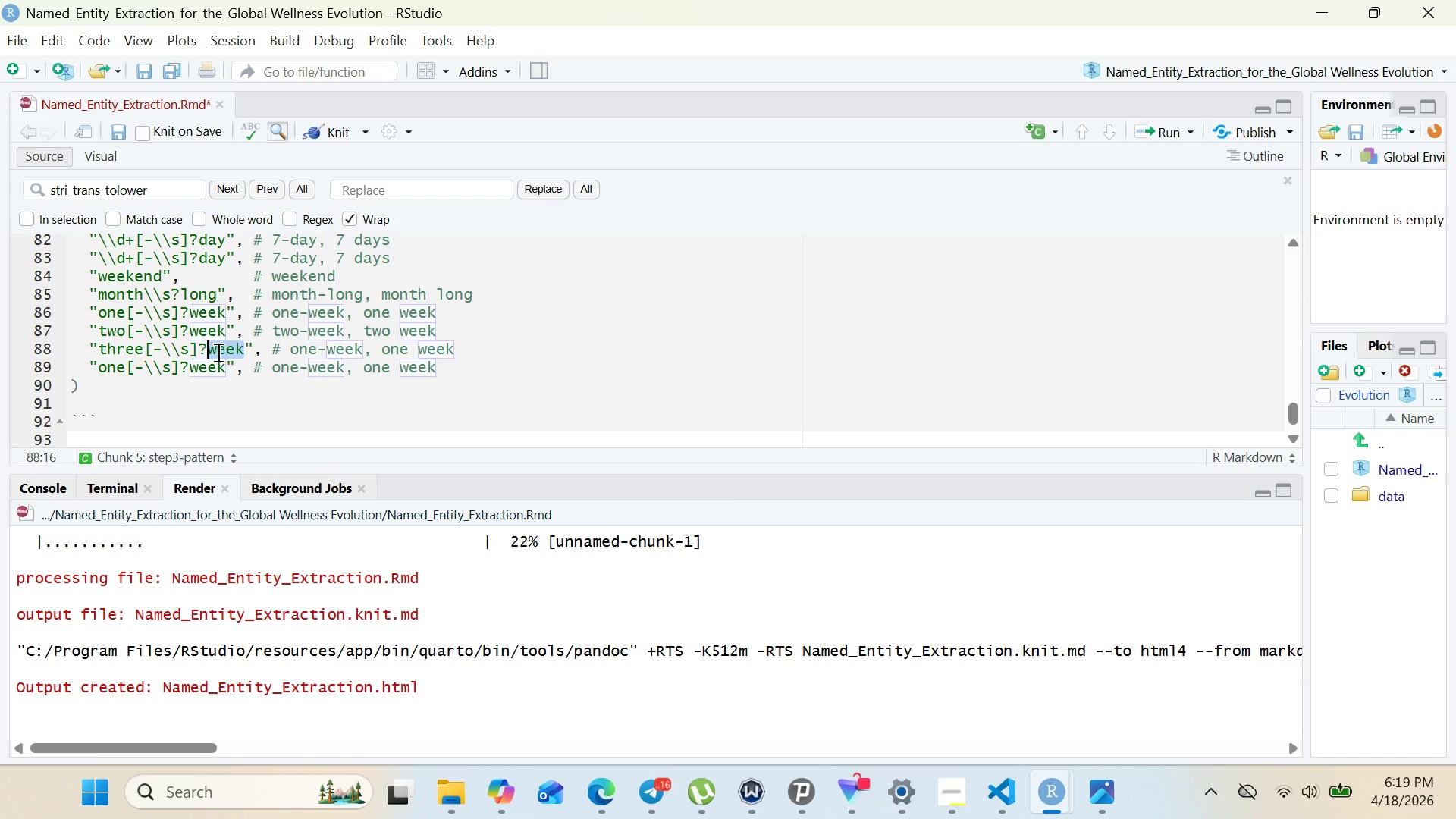 
type(day)
 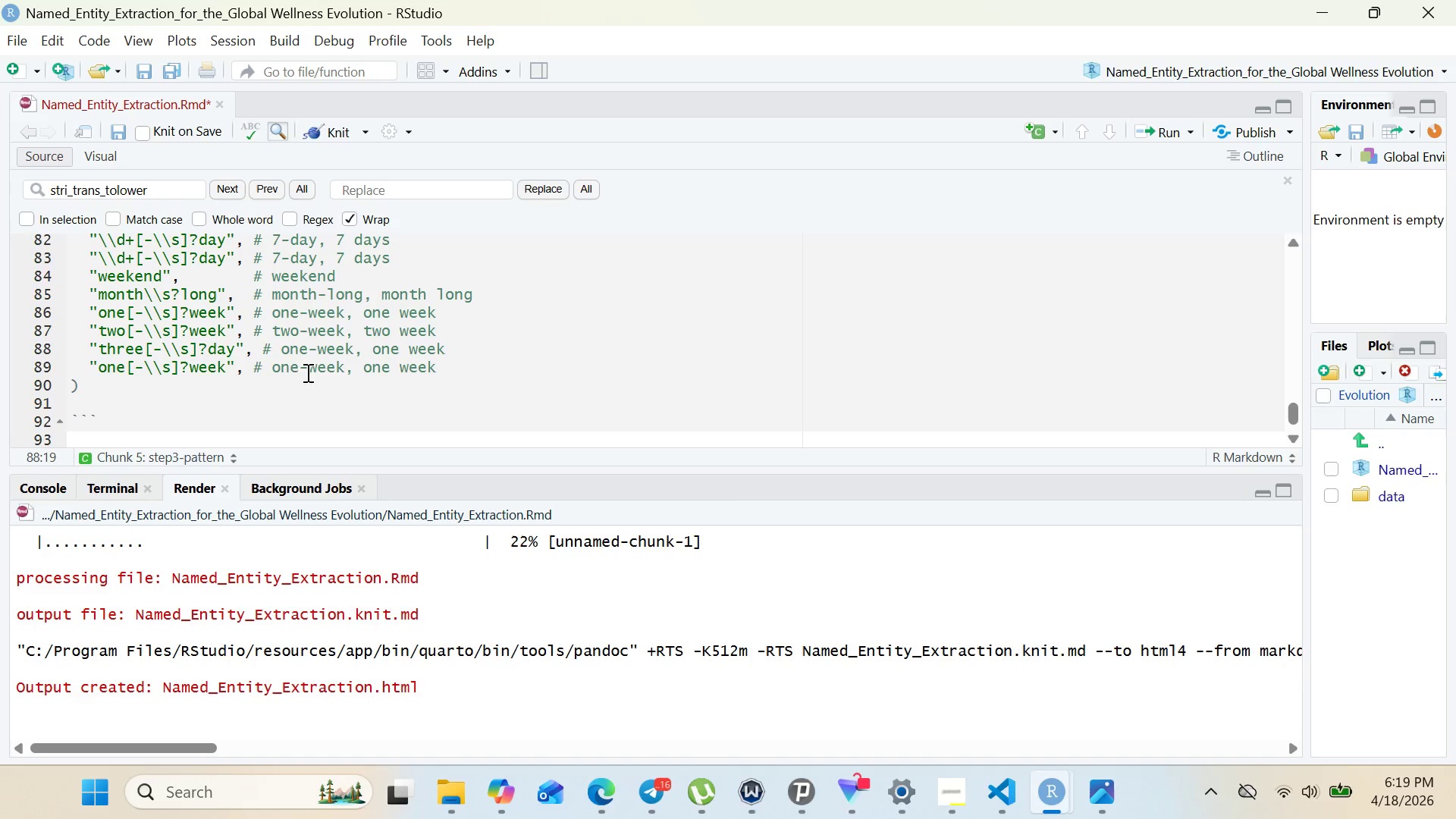 
left_click([291, 370])
 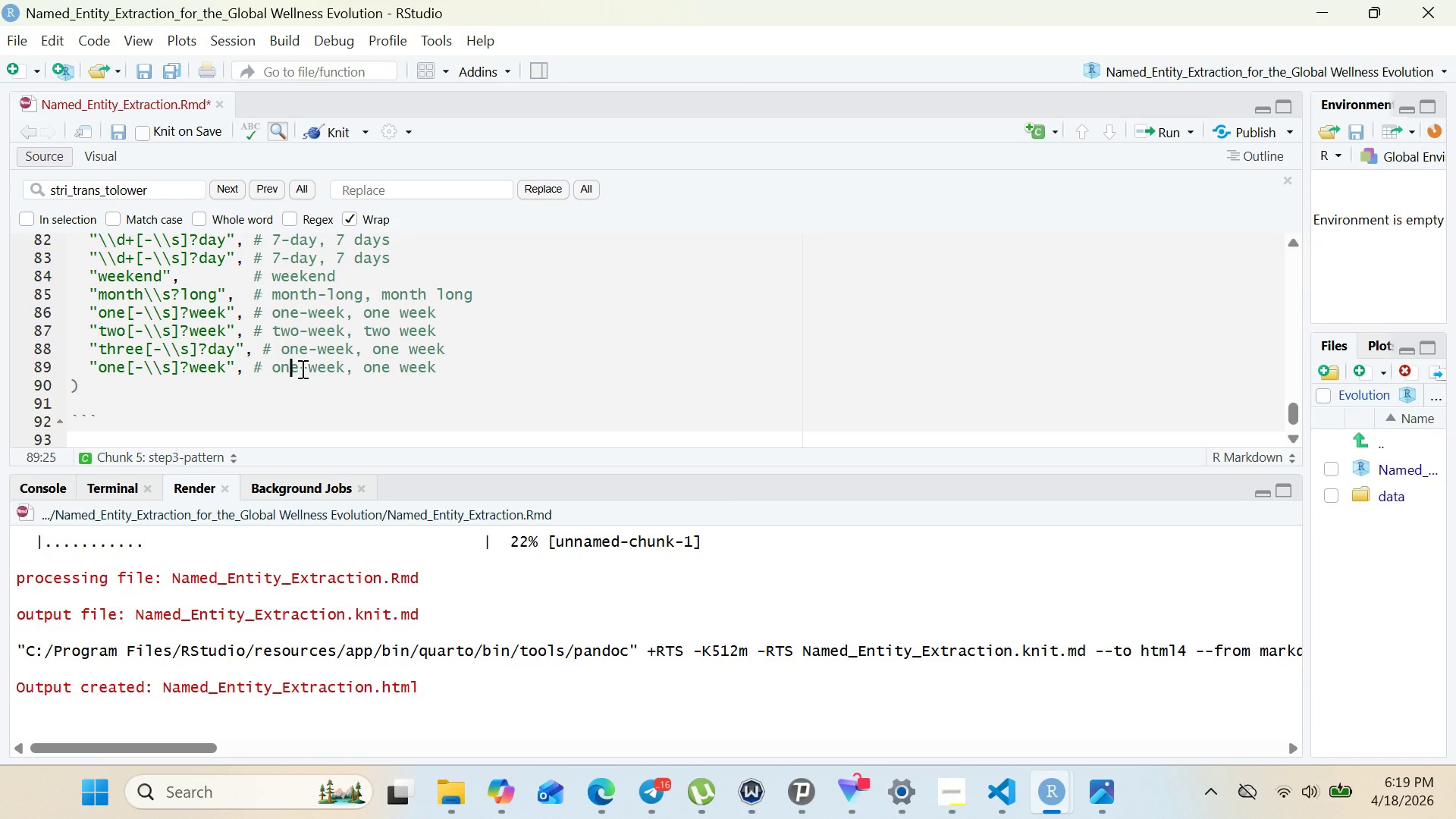 
wait(5.81)
 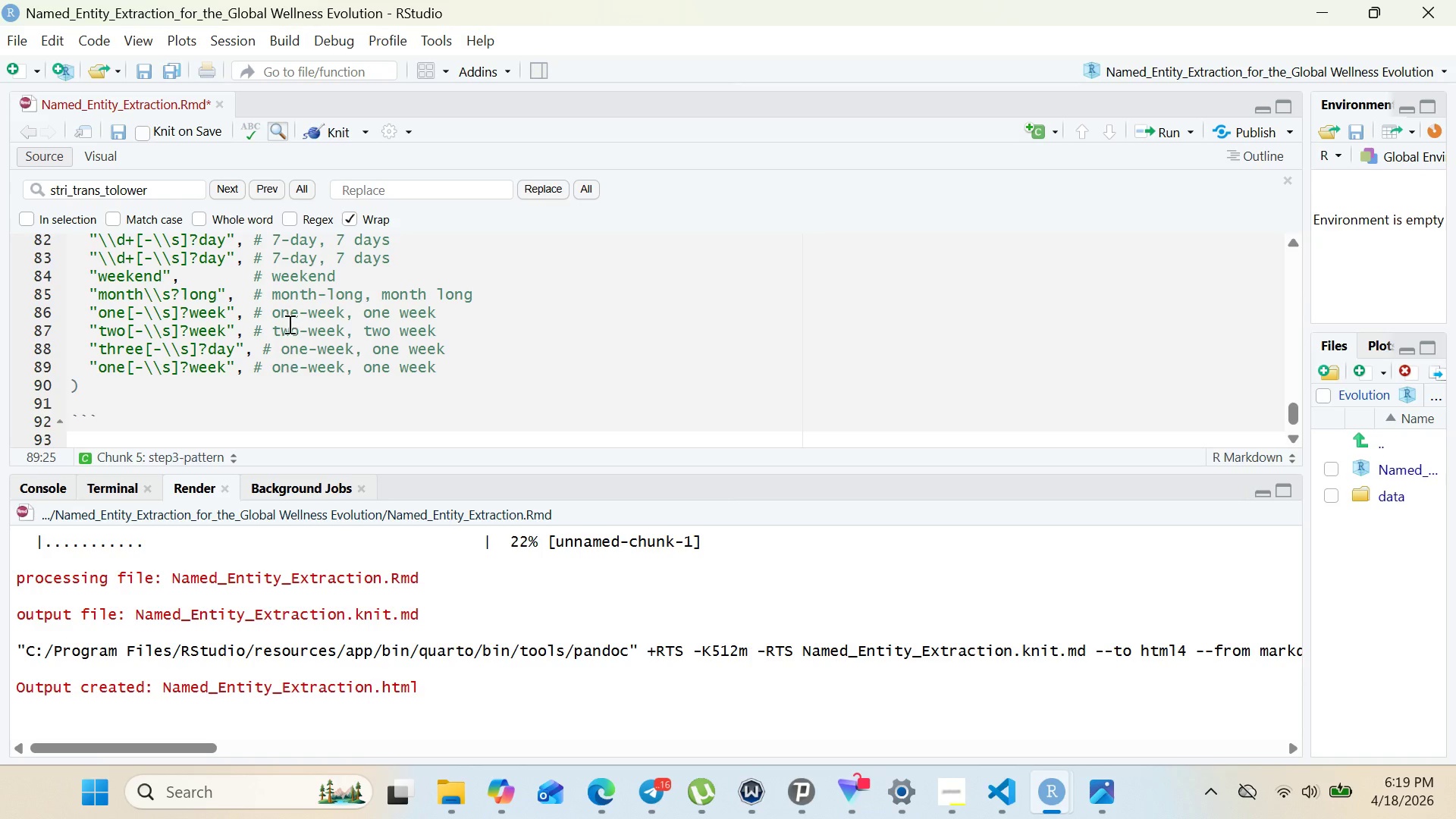 
left_click([308, 344])
 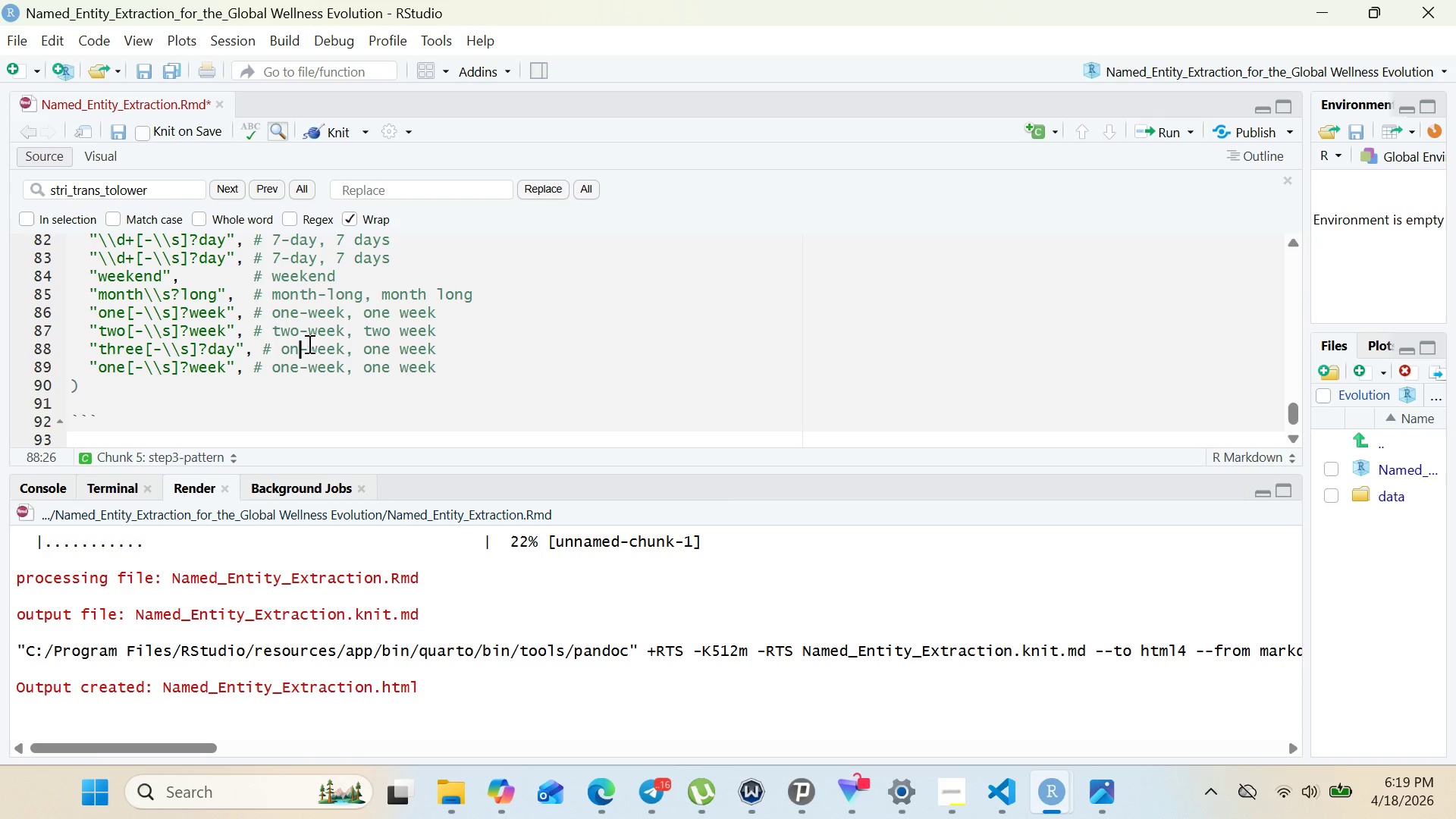 
key(Backspace)
key(Backspace)
key(Backspace)
type(three)
 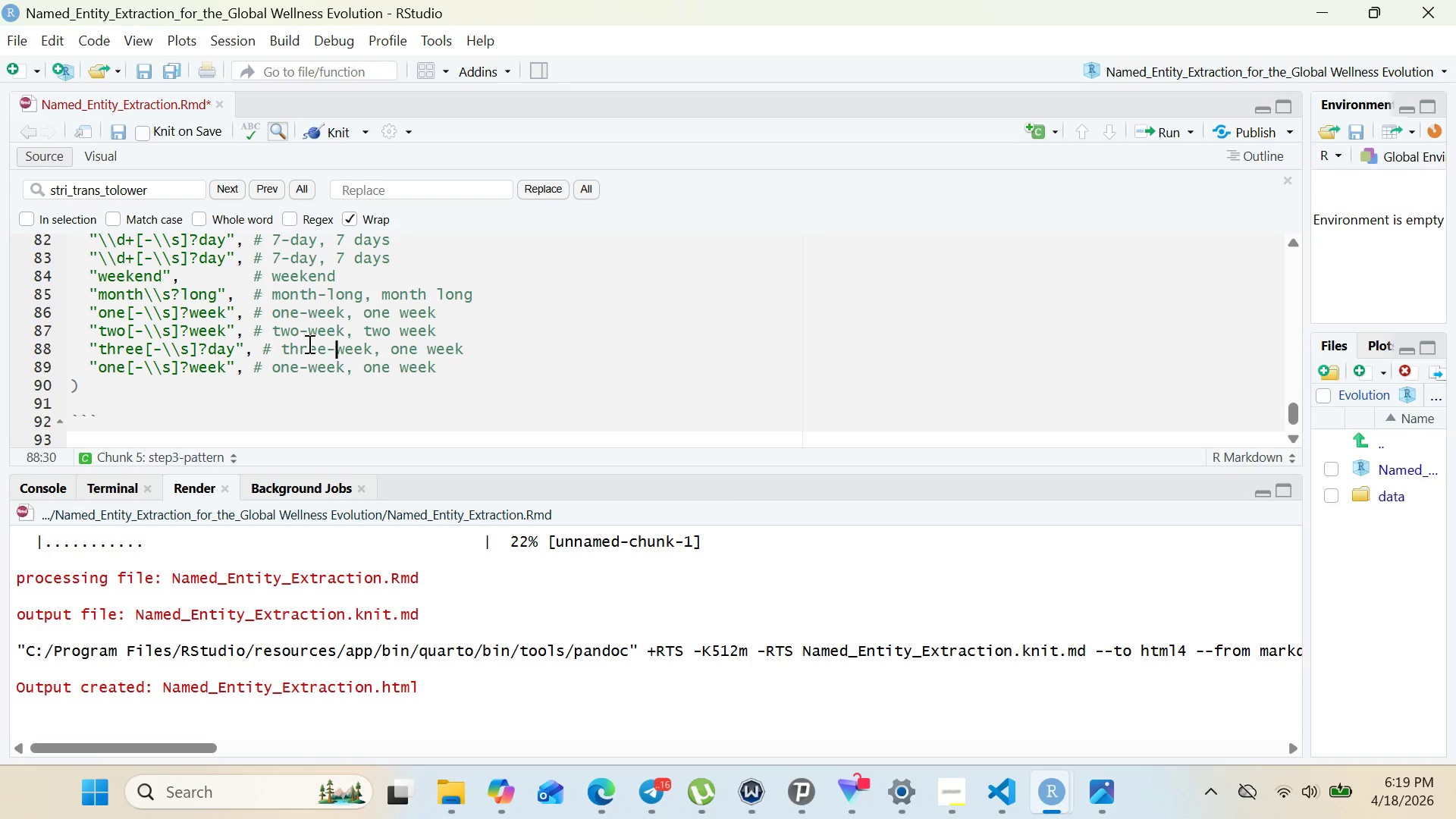 
key(ArrowRight)
 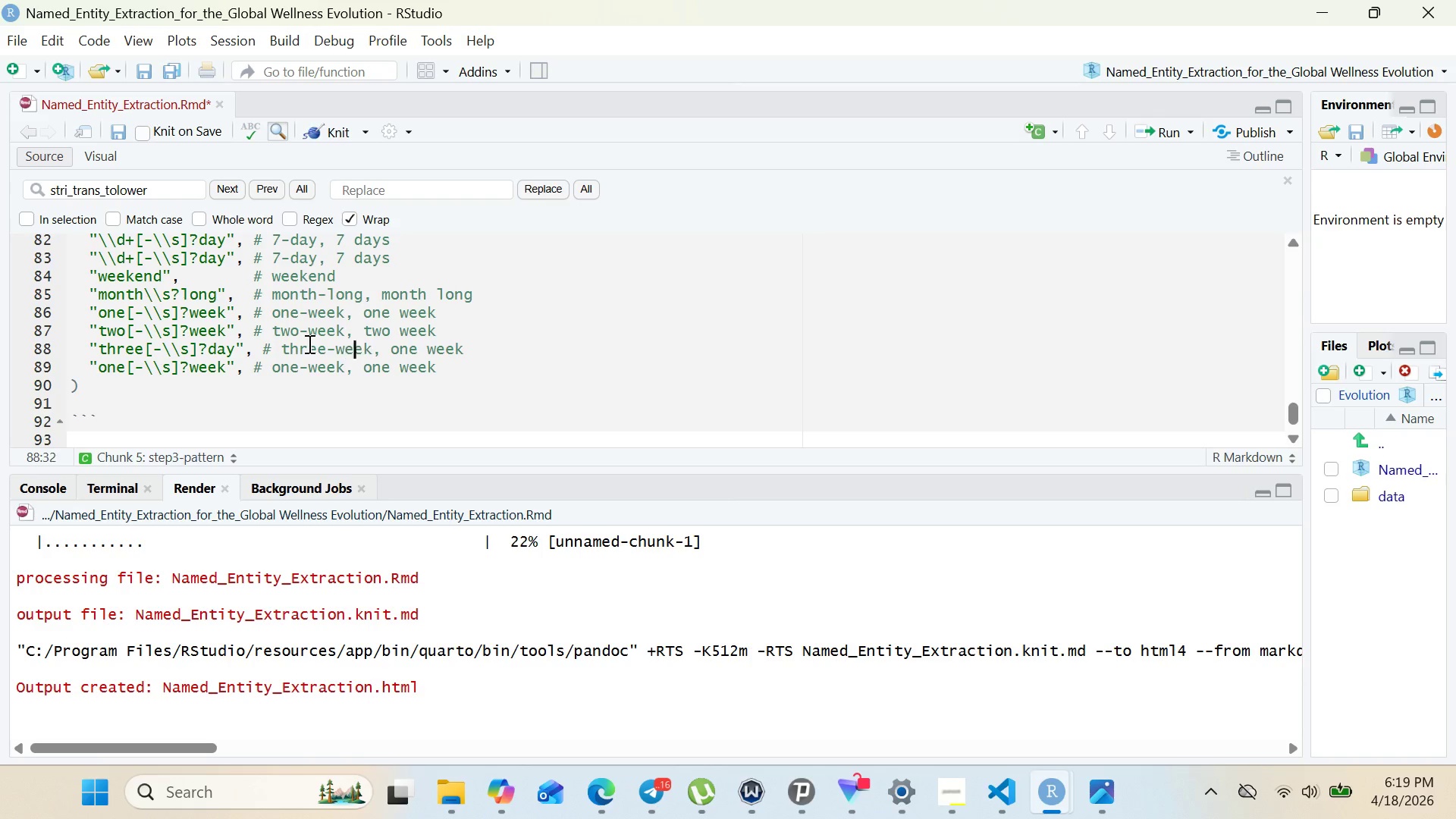 
key(ArrowRight)
 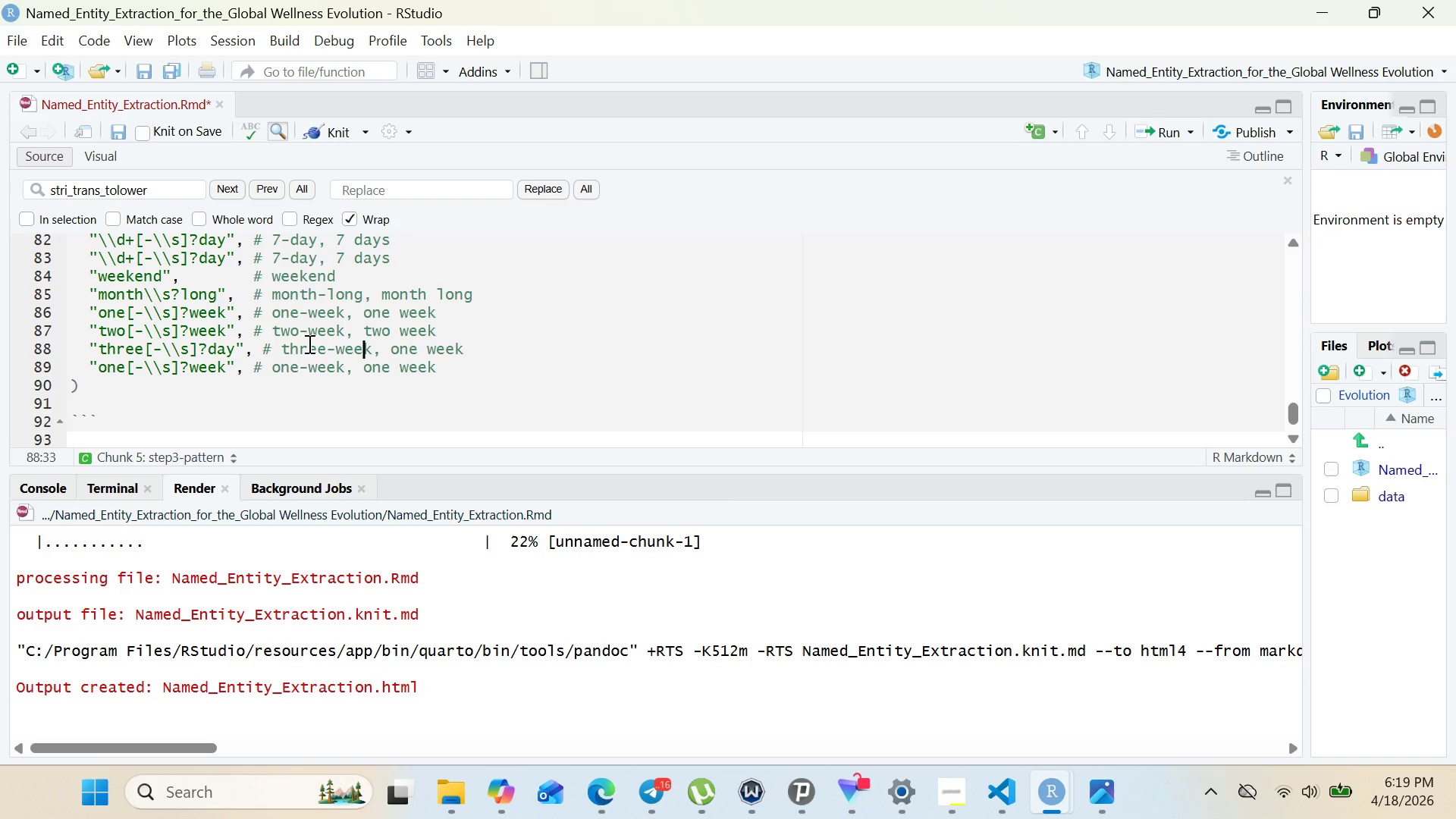 
key(ArrowRight)
 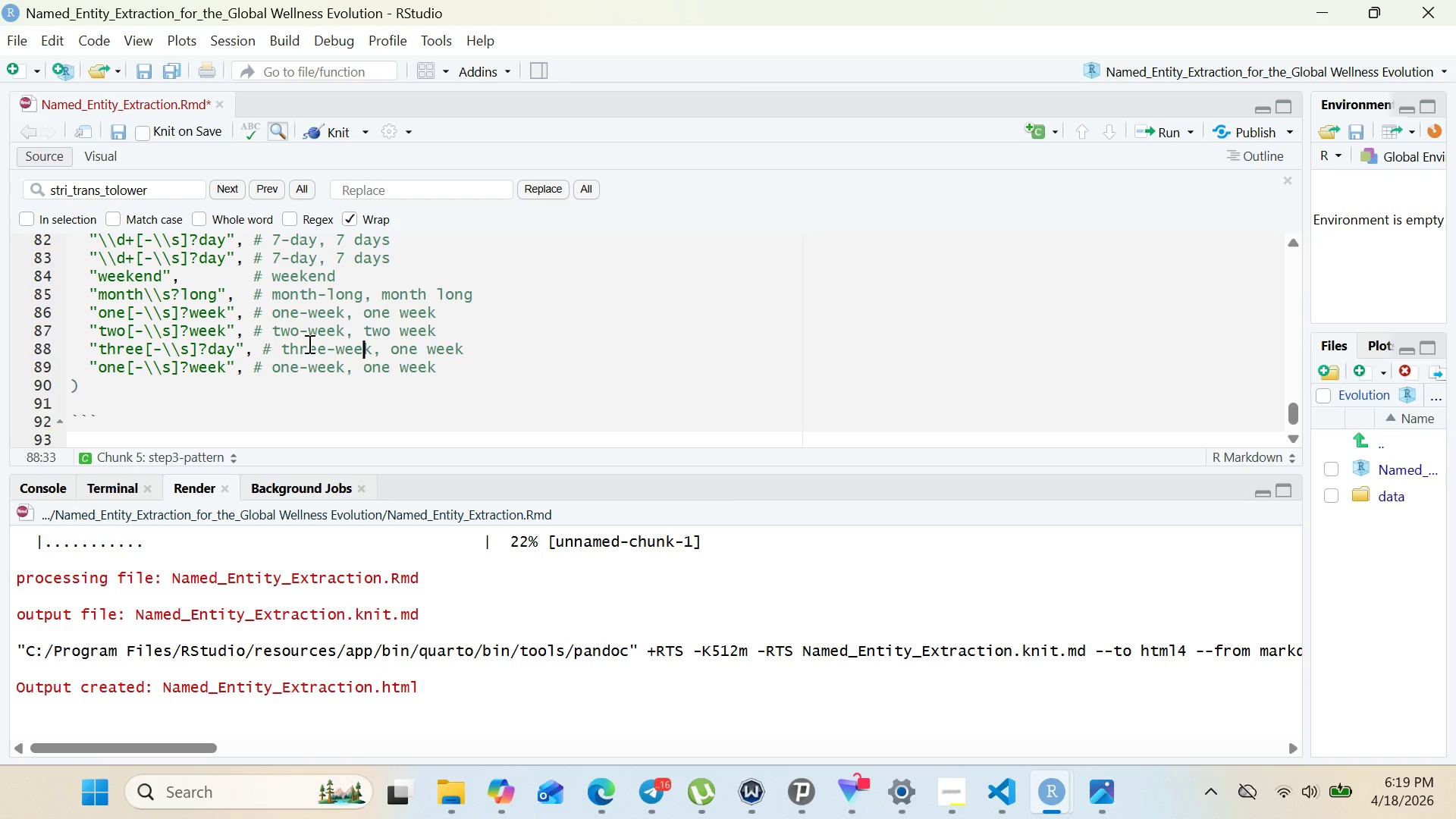 
key(ArrowRight)
 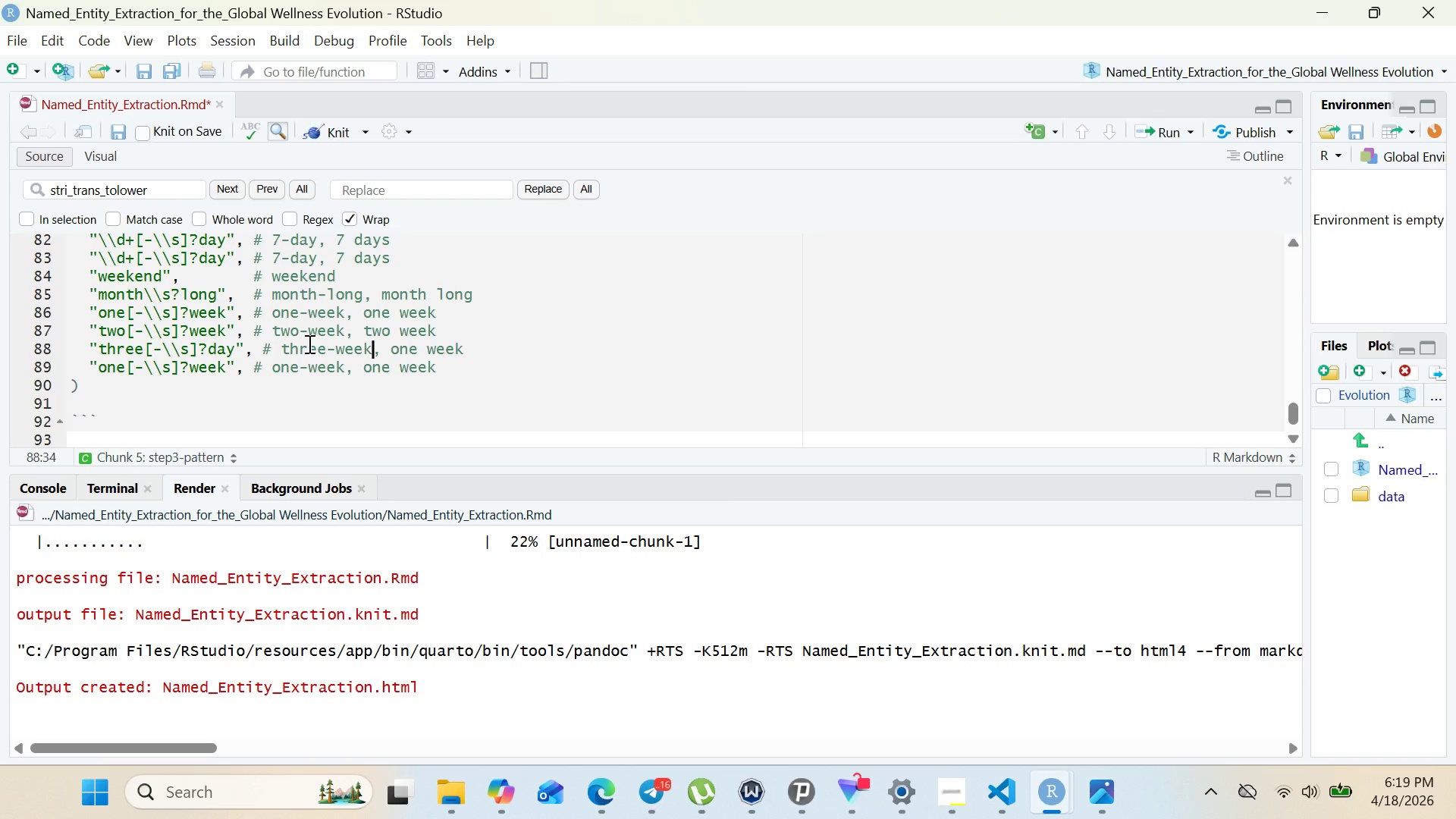 
key(ArrowRight)
 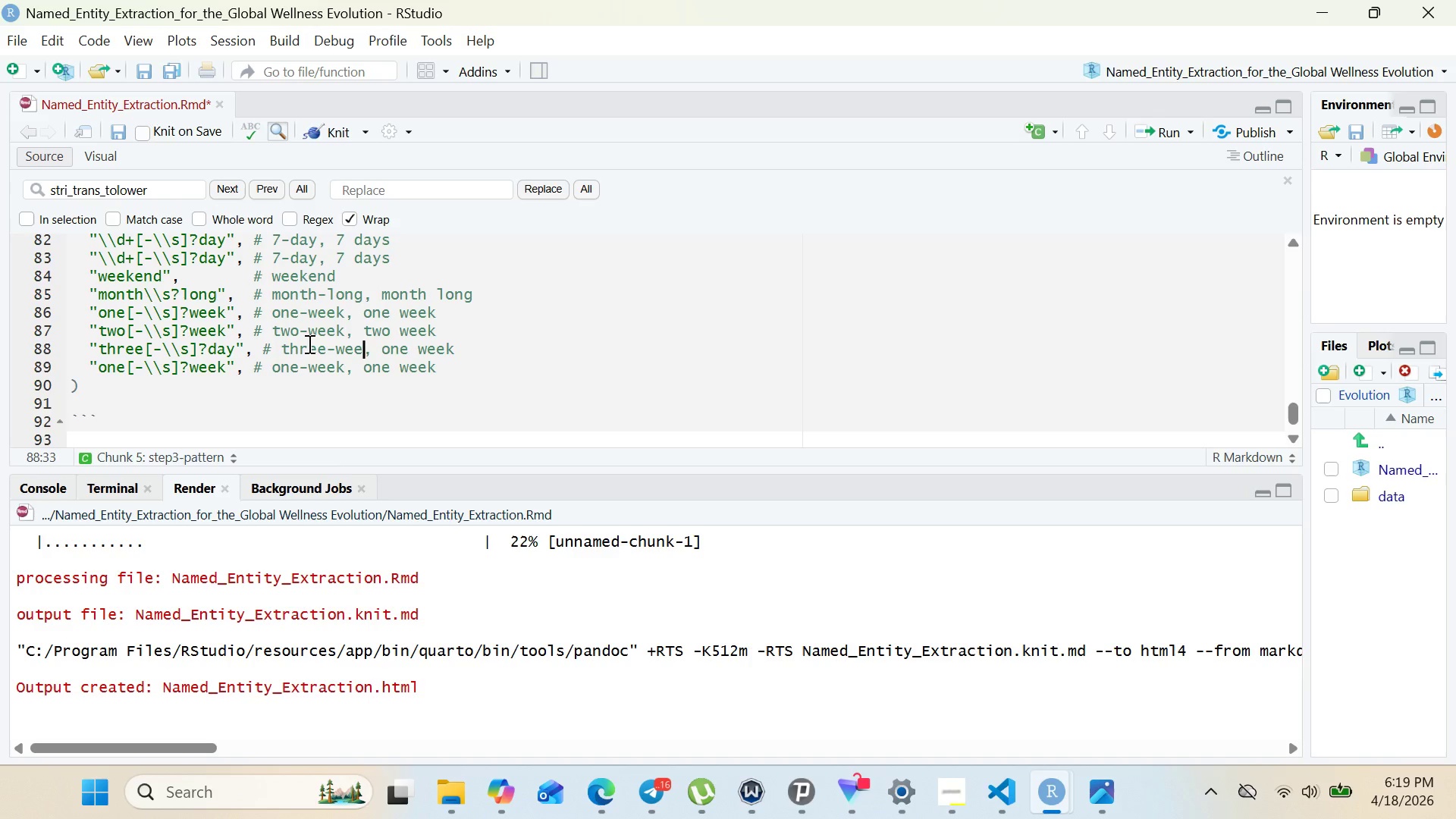 
key(Backspace)
key(Backspace)
key(Backspace)
key(Backspace)
type(ay)
 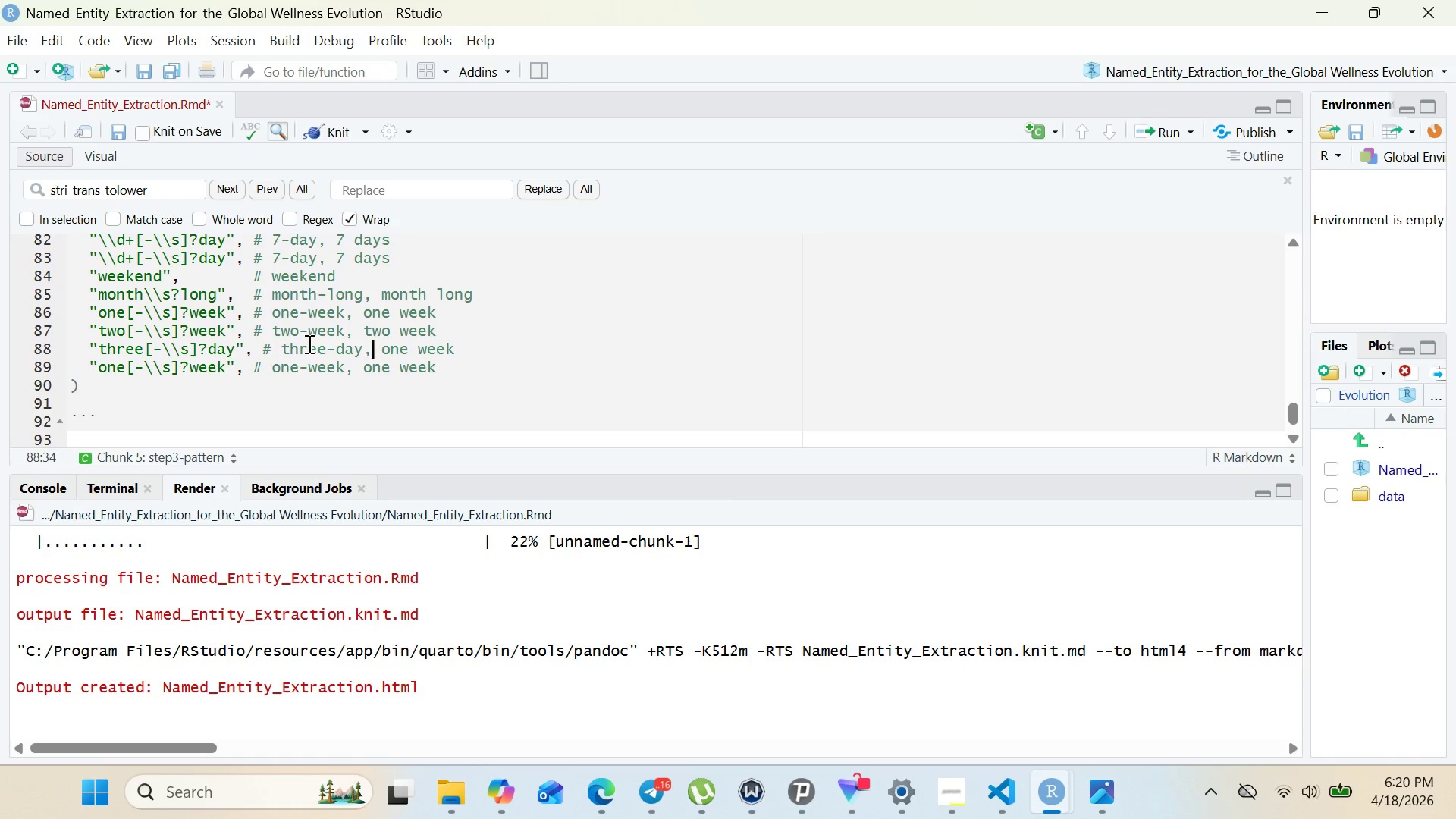 
hold_key(key=D, duration=0.31)
 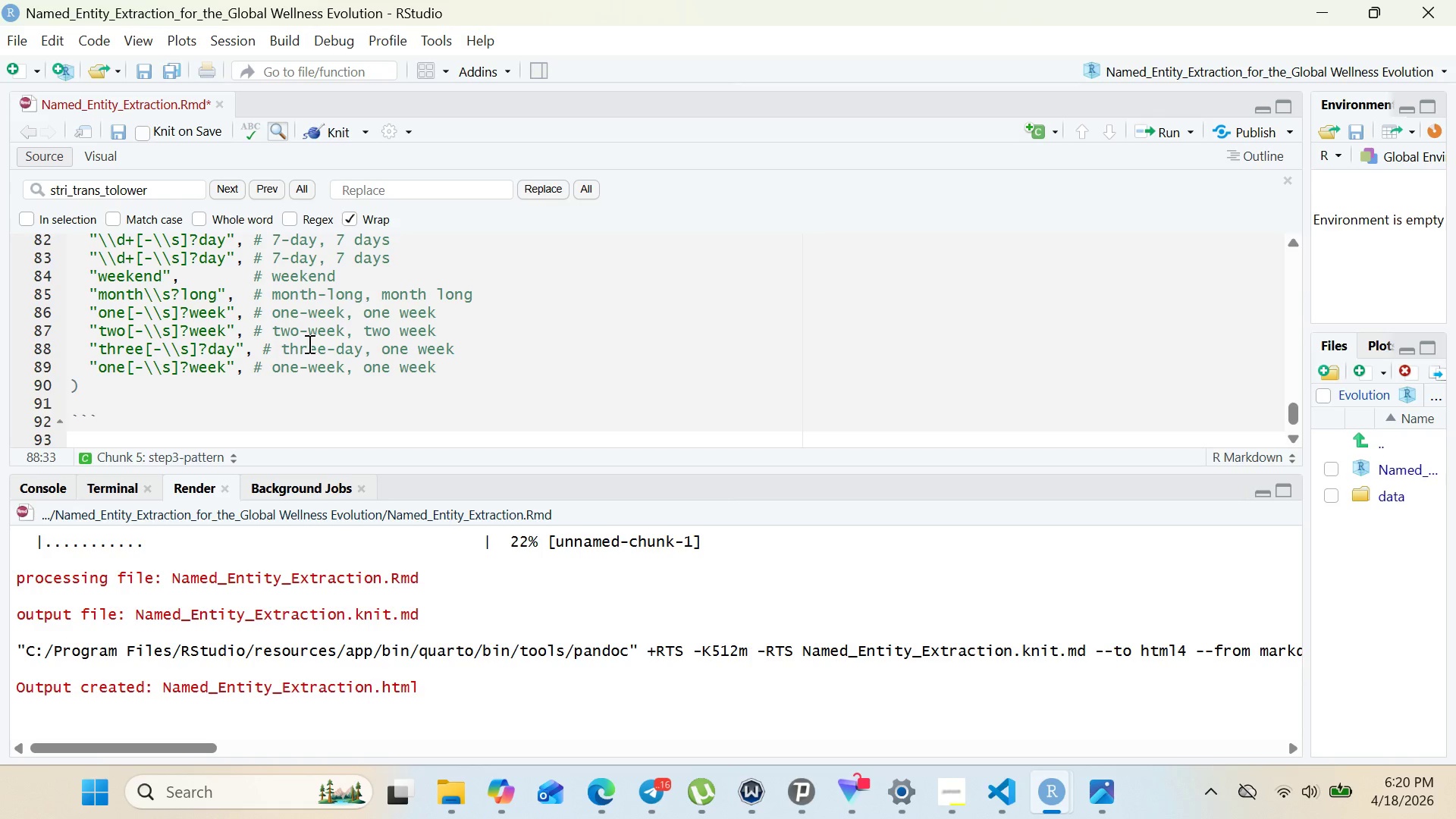 
hold_key(key=ArrowRight, duration=0.56)
 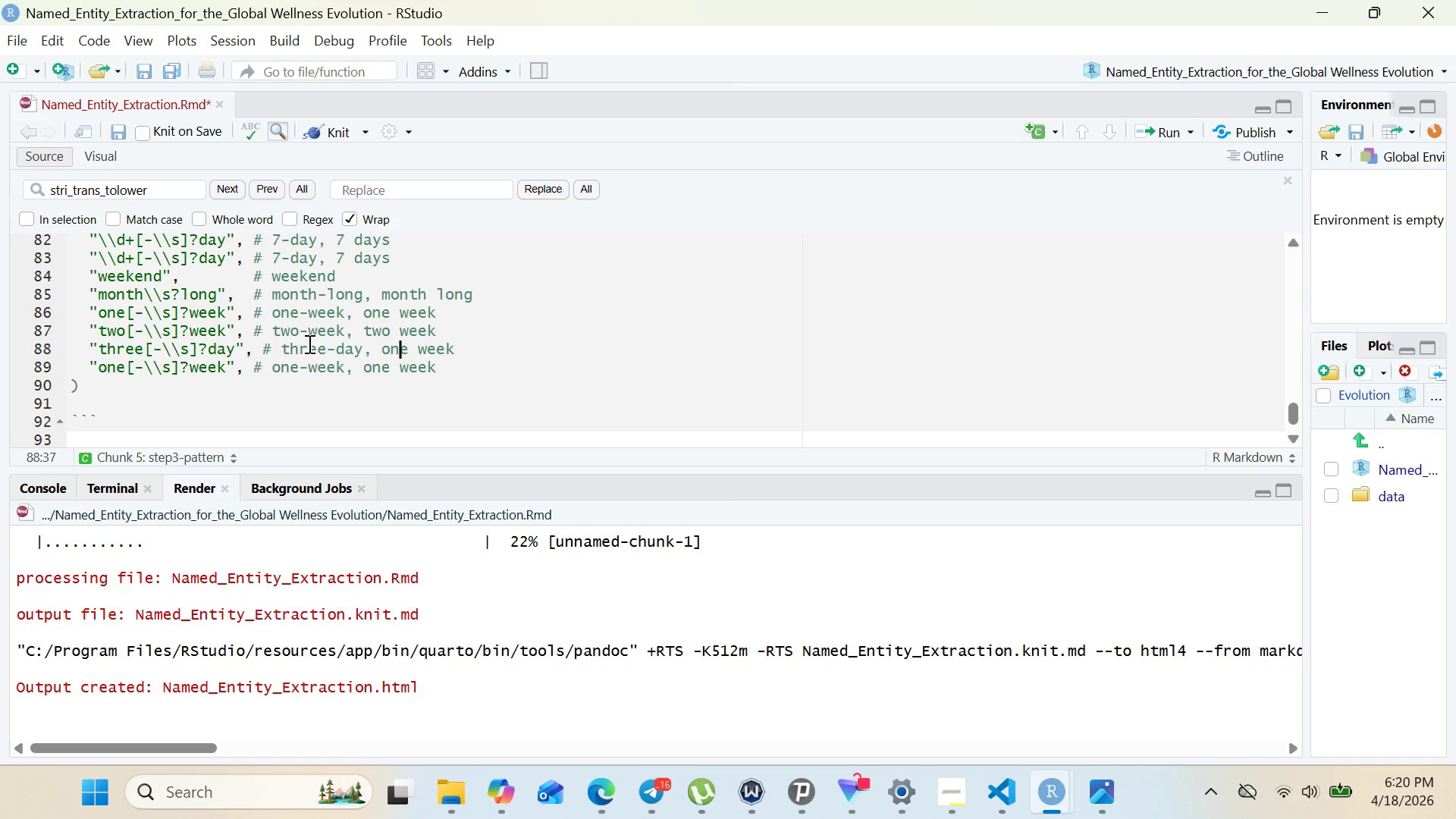 
key(ArrowRight)
 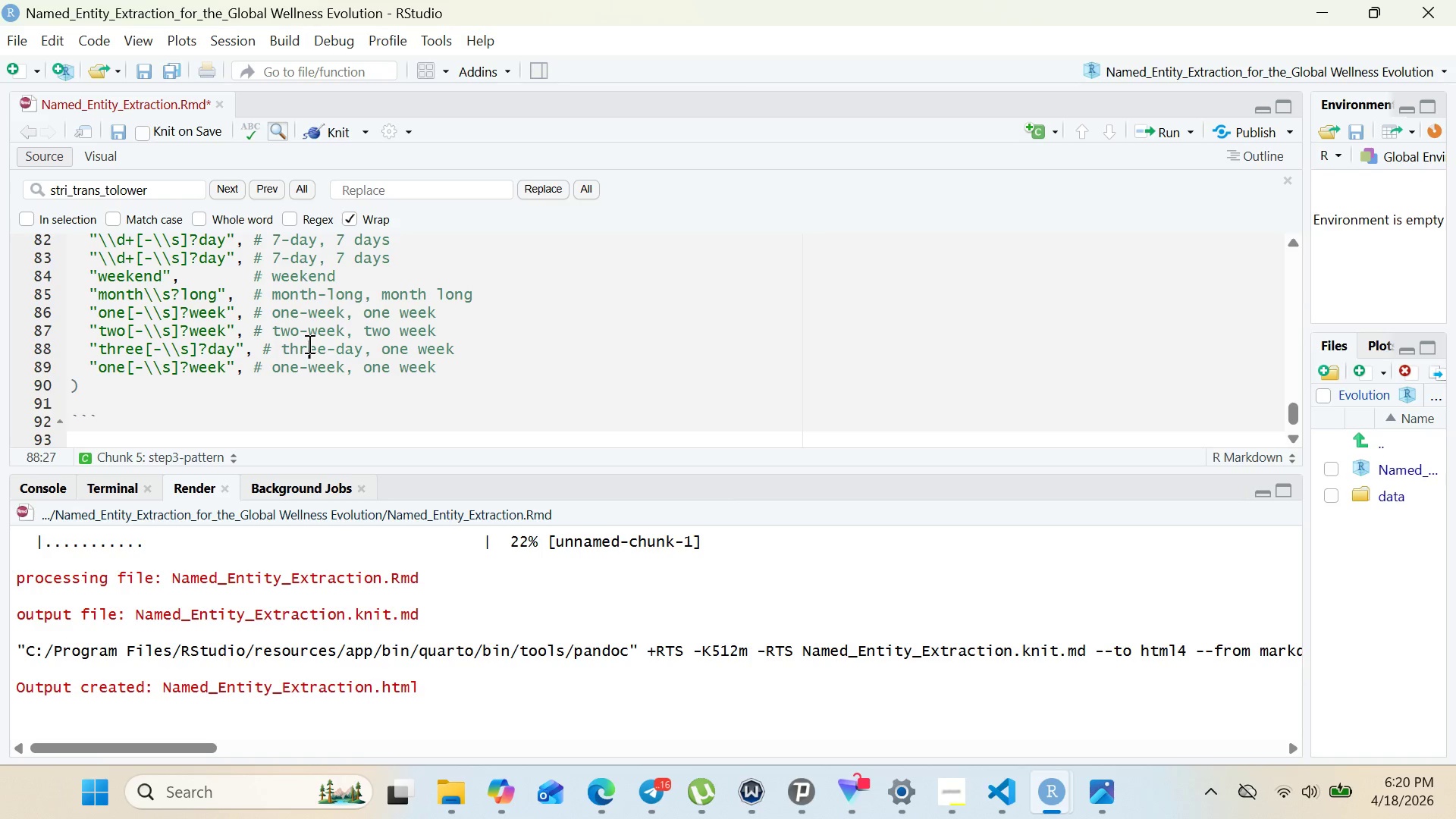 
double_click([308, 344])
 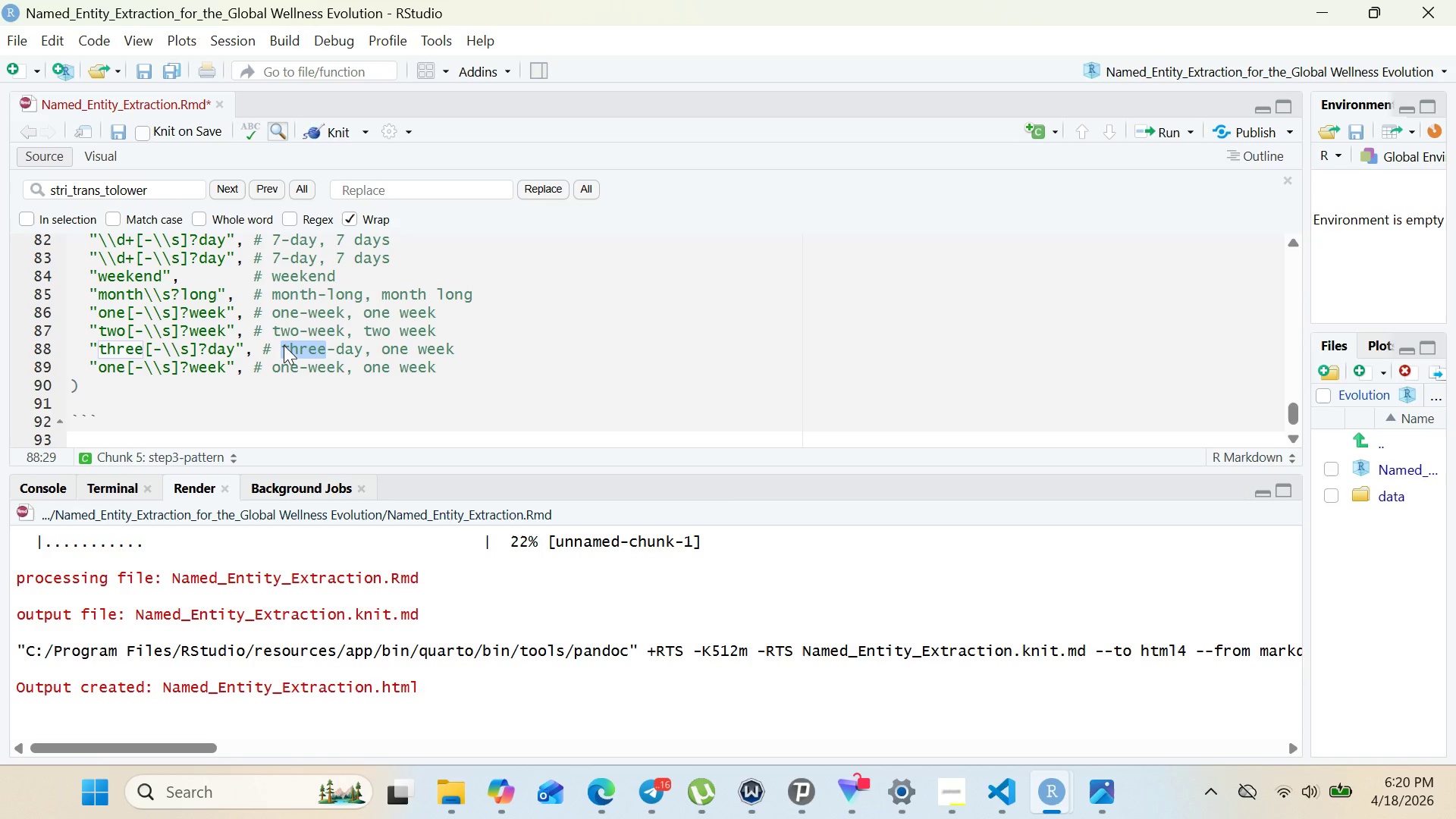 
left_click([284, 345])
 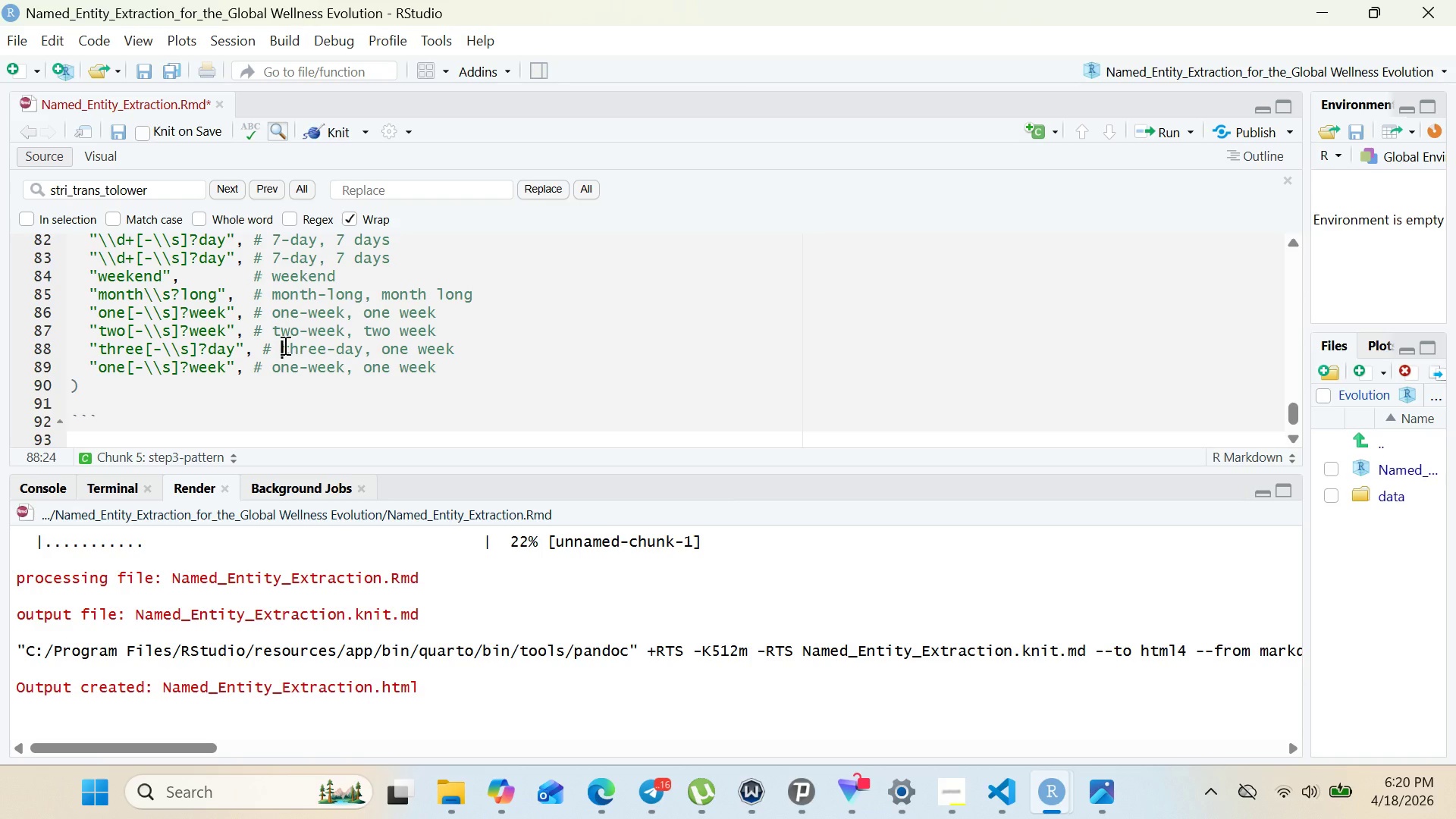 
left_click_drag(start_coordinate=[284, 345], to_coordinate=[360, 359])
 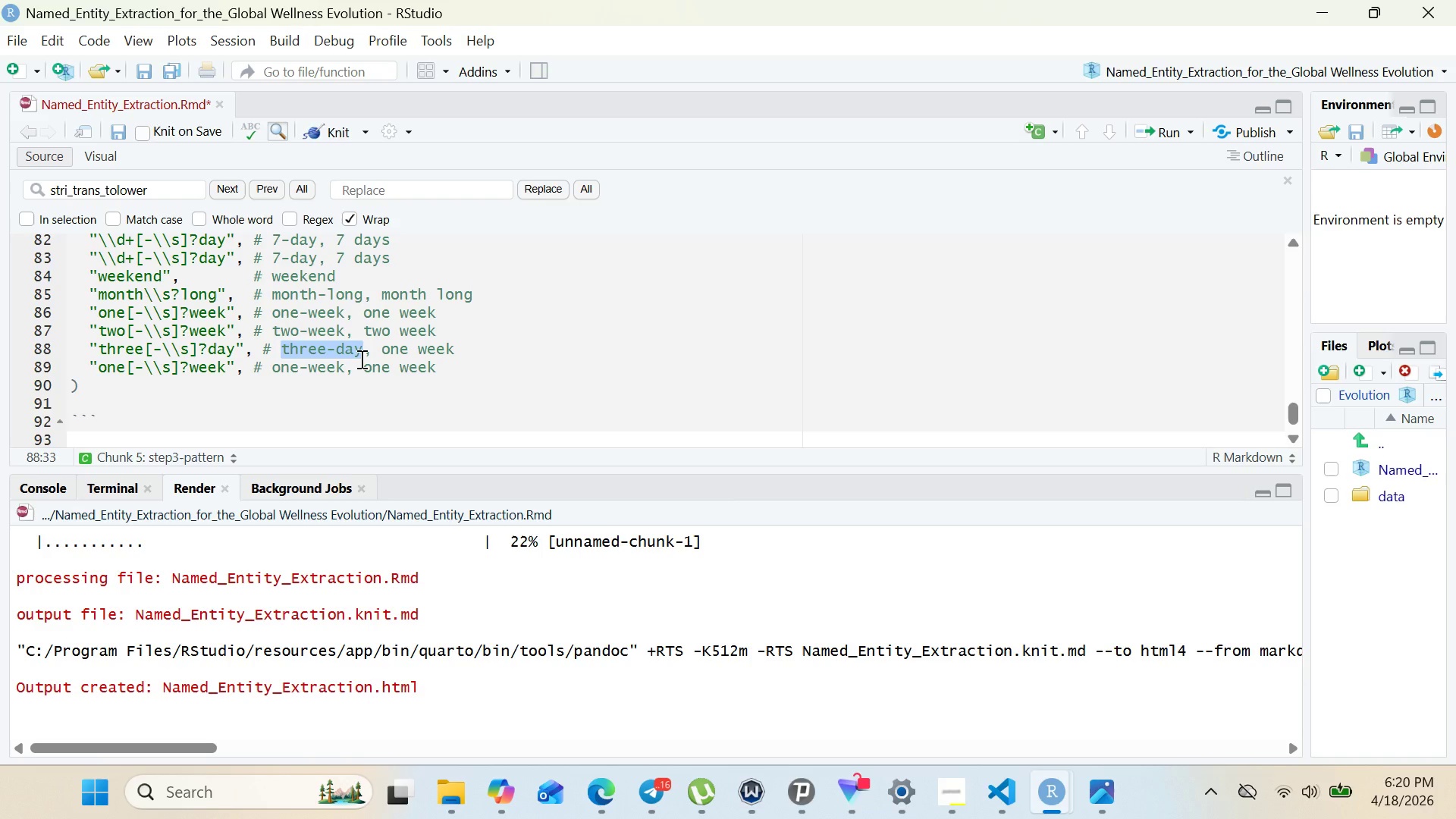 
key(Control+C)
 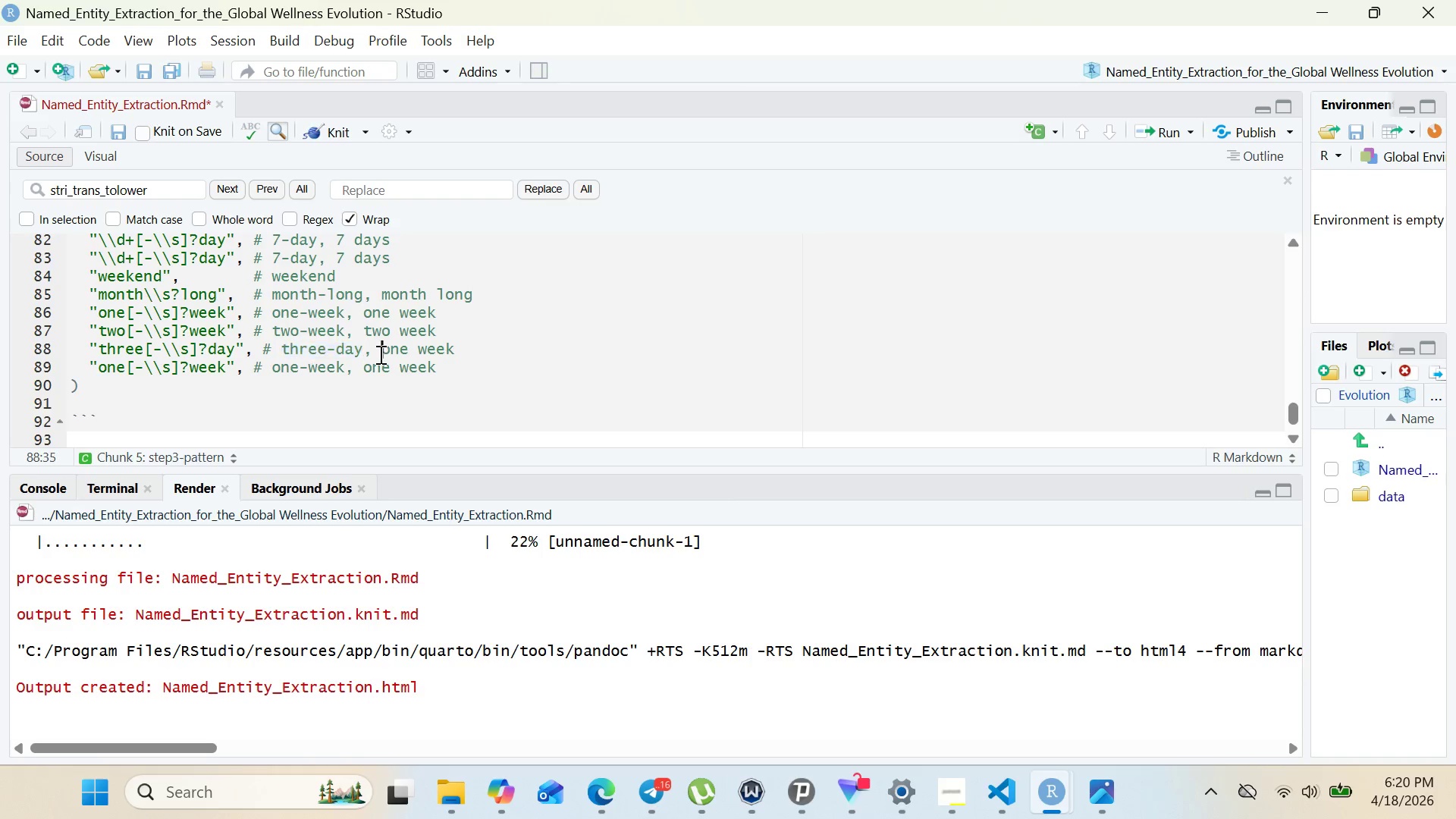 
left_click_drag(start_coordinate=[379, 354], to_coordinate=[459, 350])
 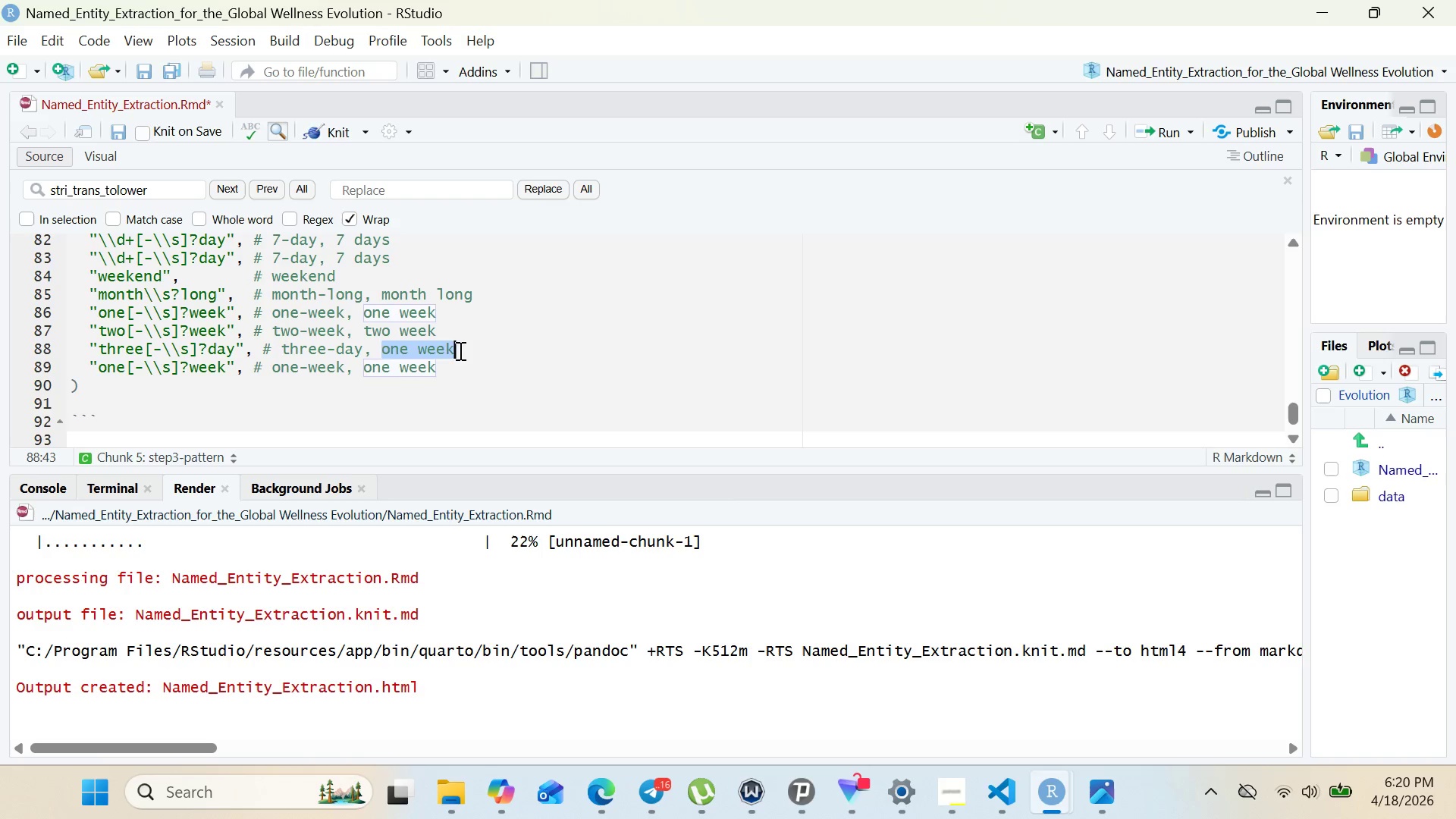 
key(Control+V)
 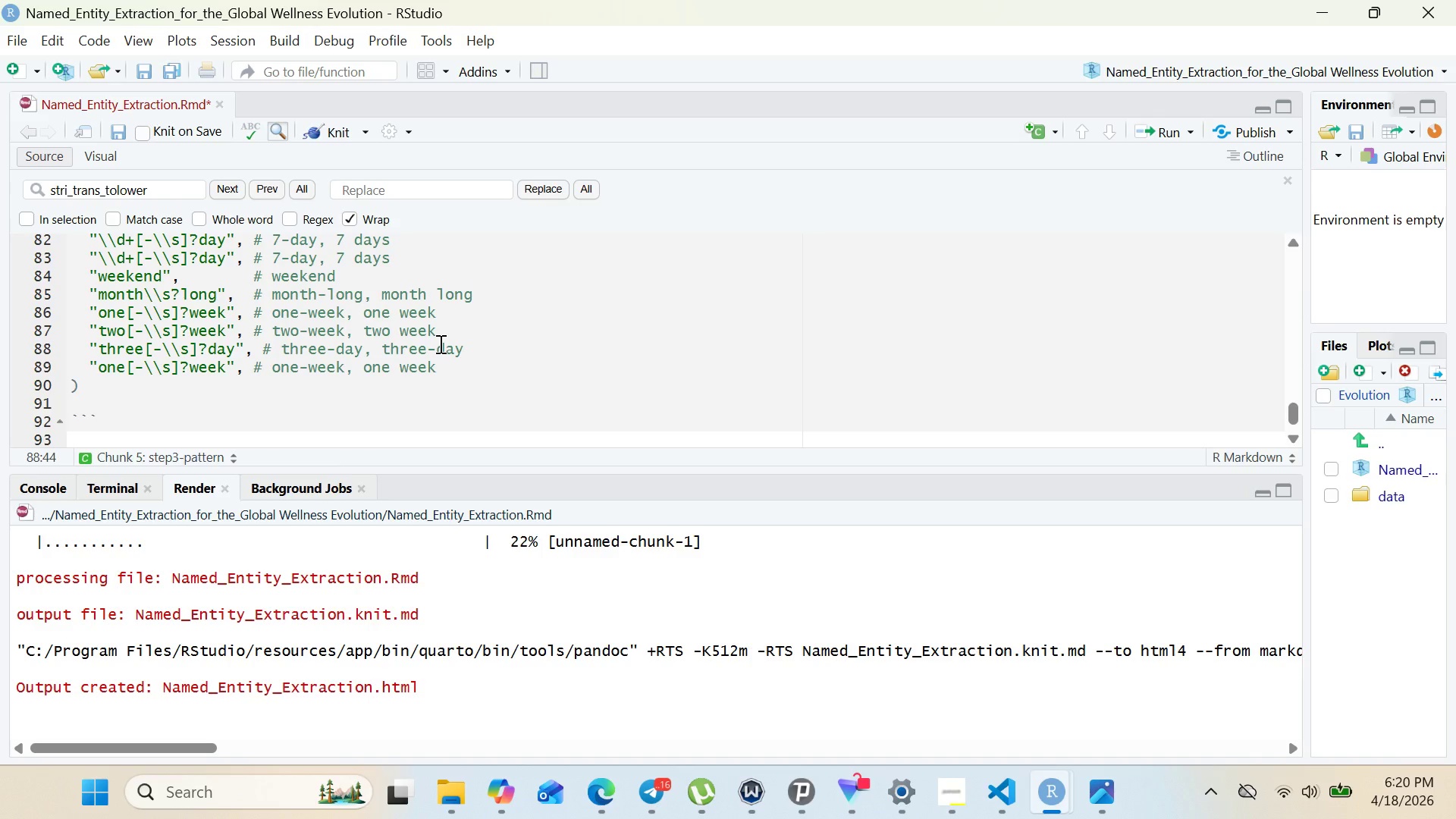 
left_click([438, 344])
 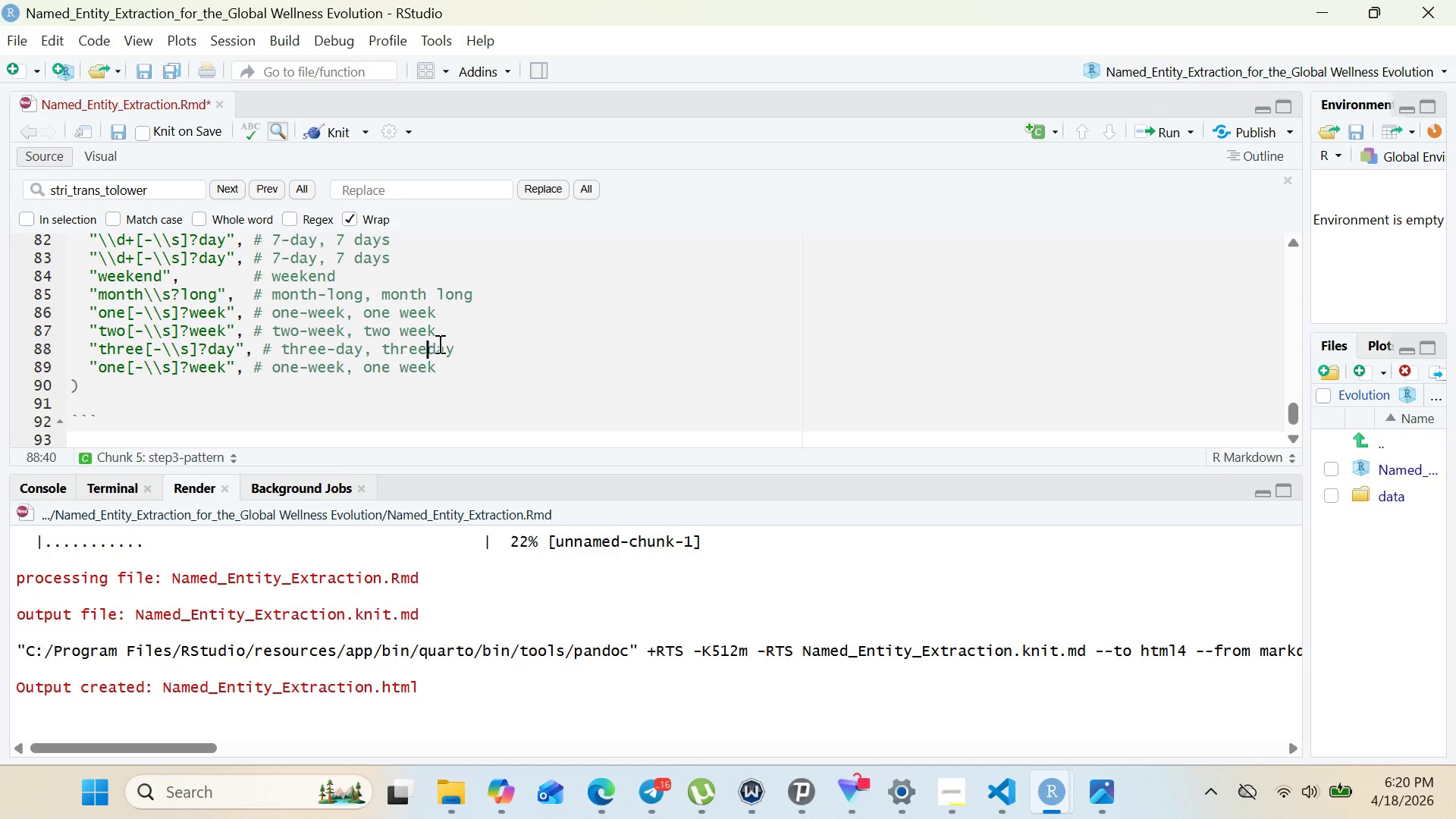 
key(Backspace)
 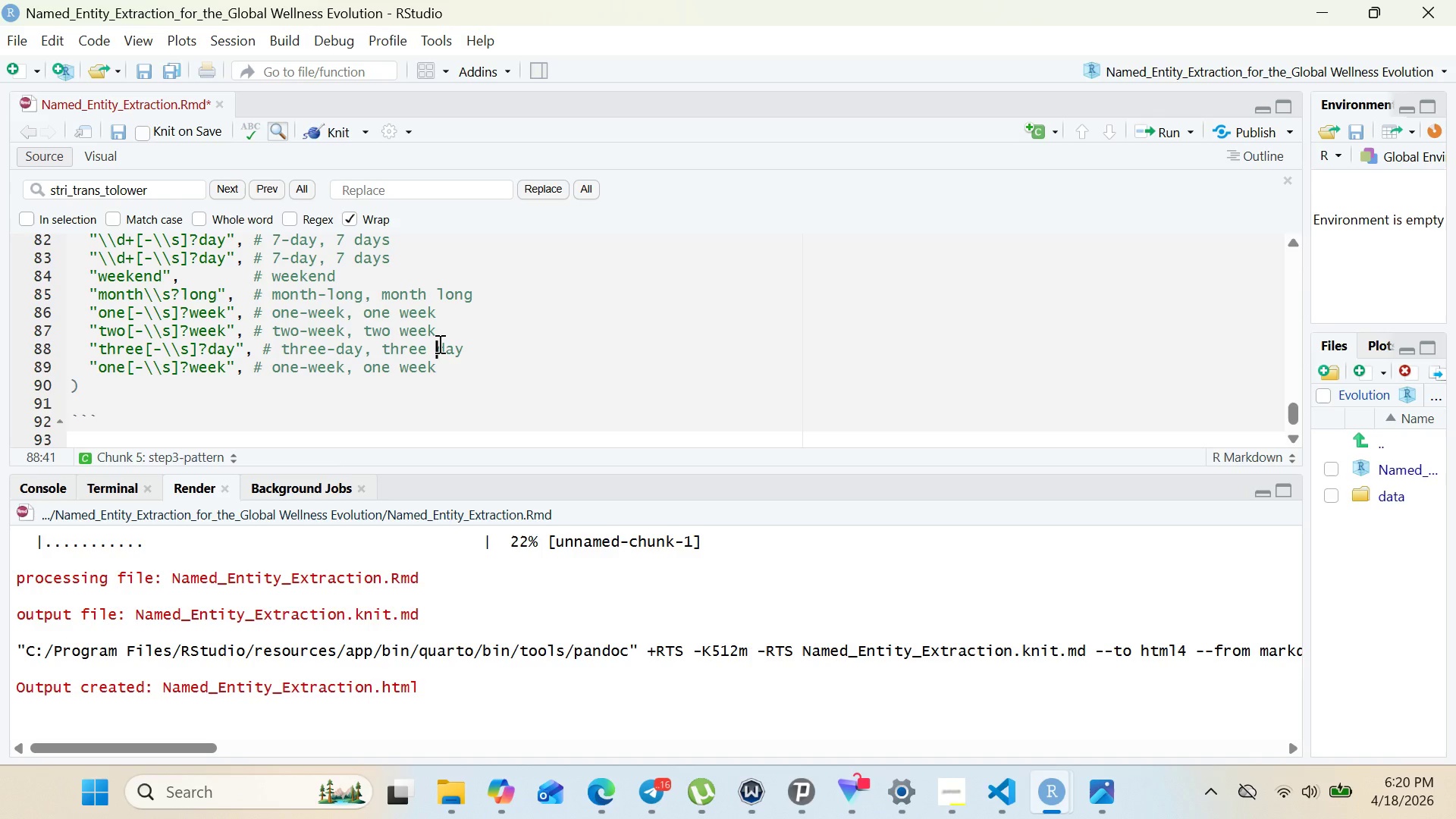 
key(Space)
 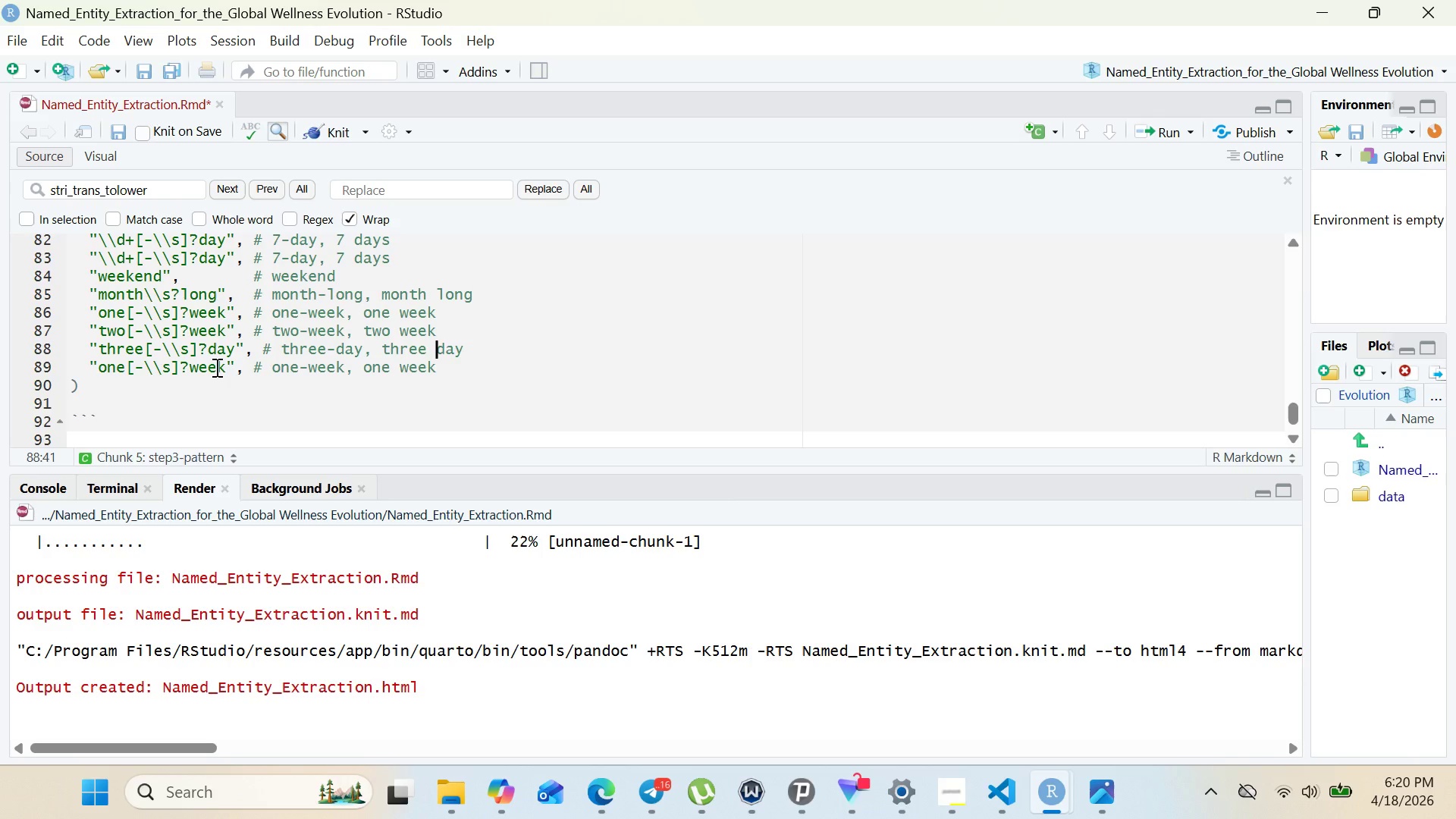 
double_click([215, 367])
 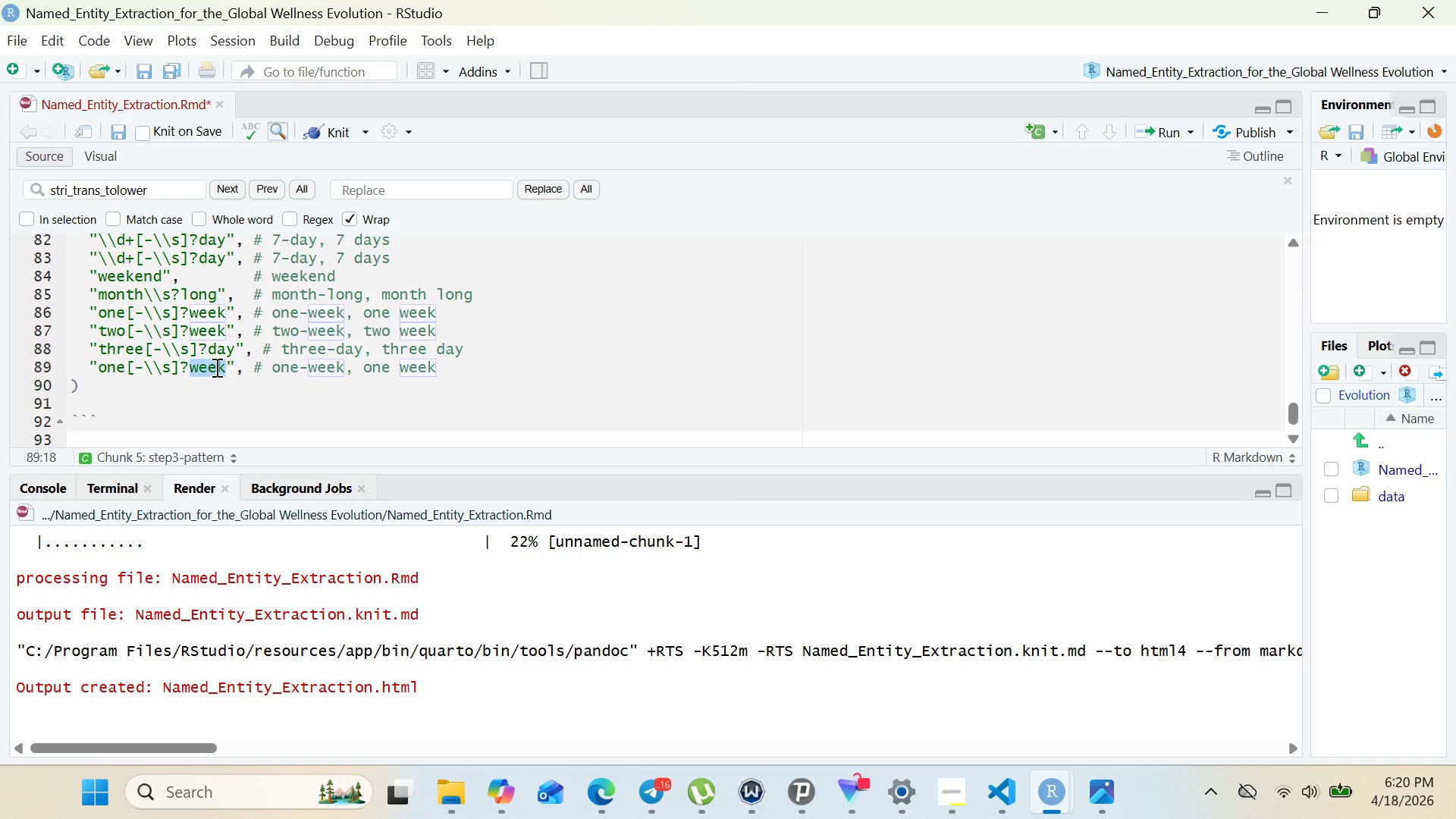 
type(day)
 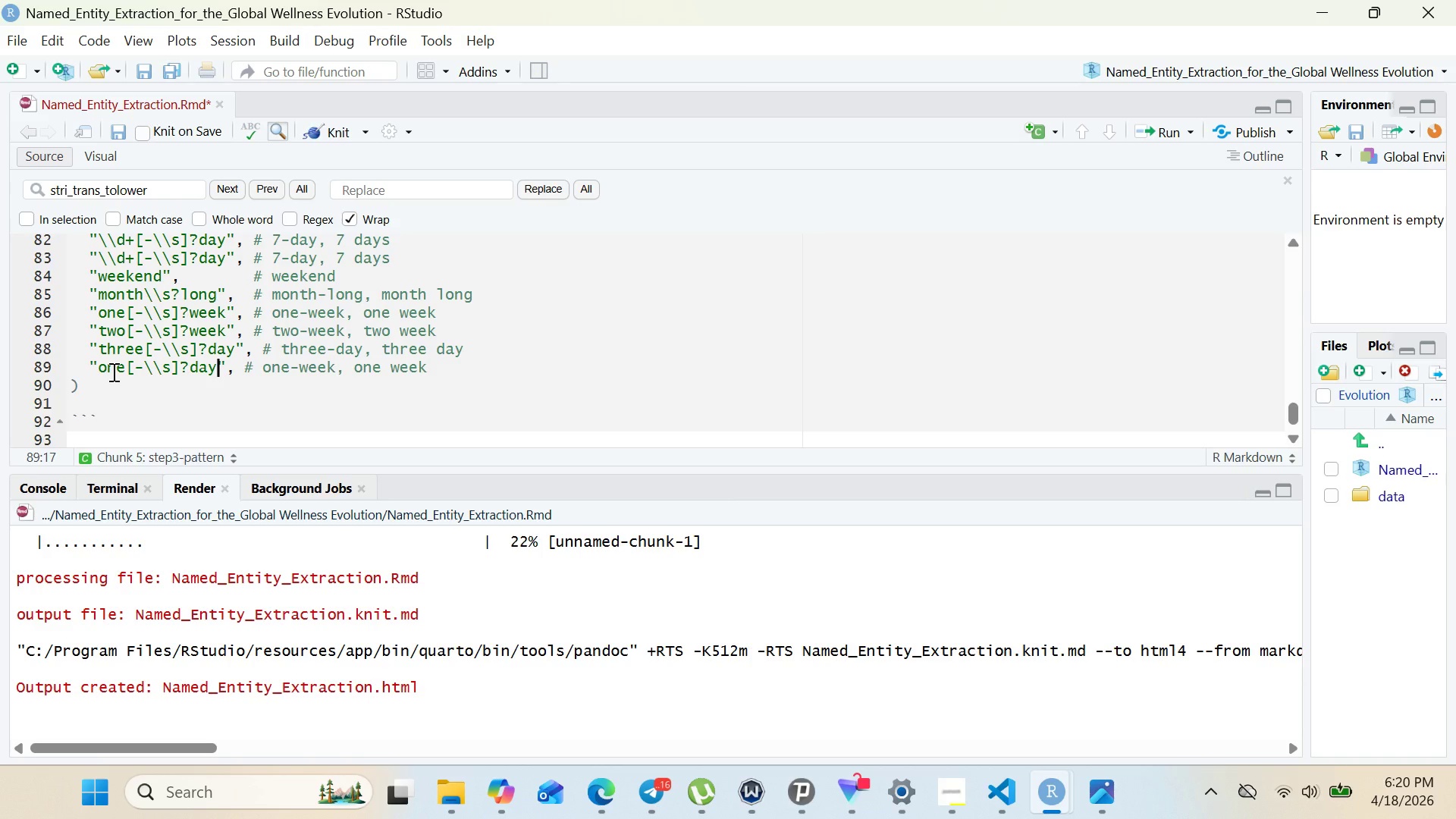 
double_click([112, 372])
 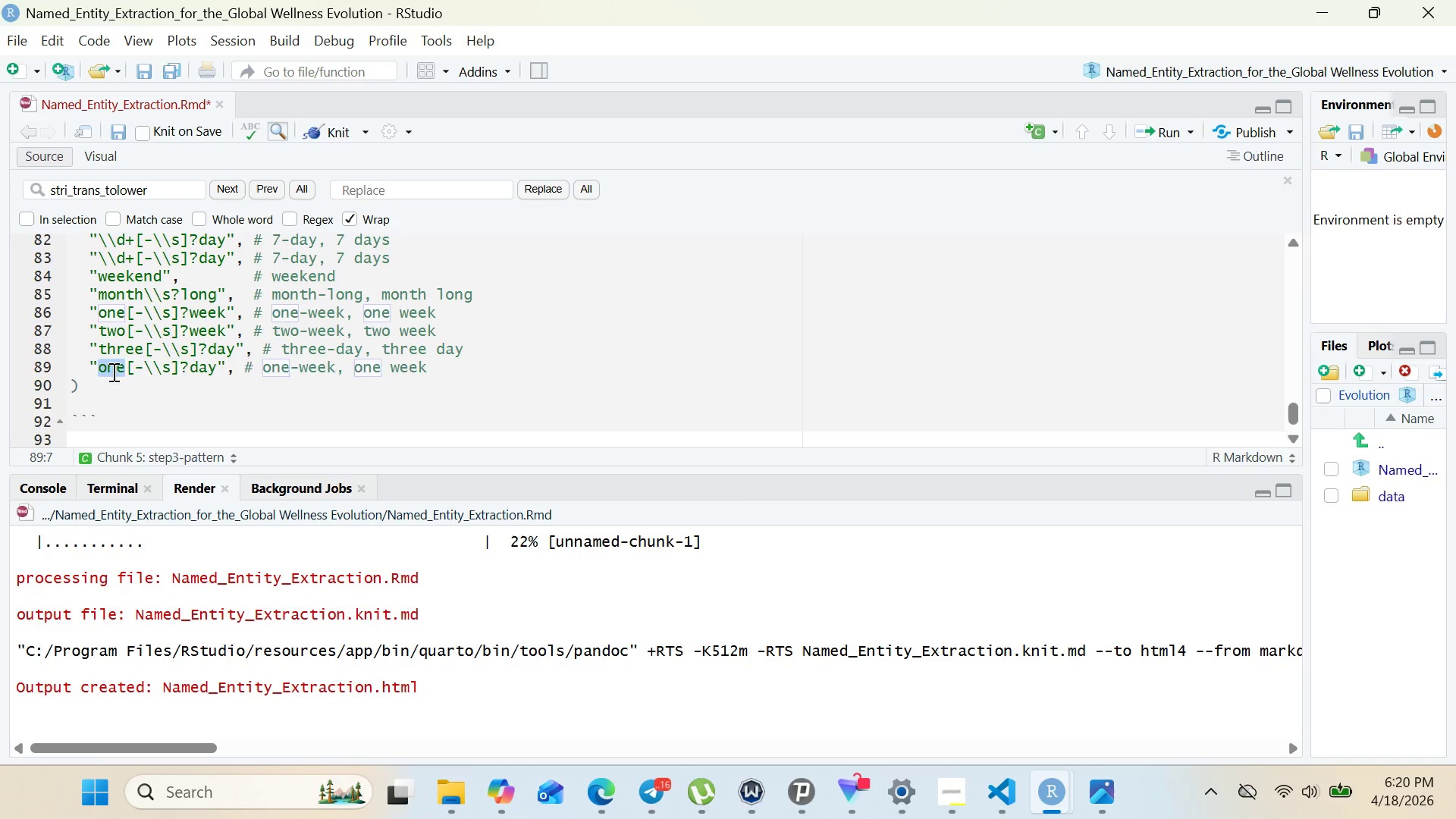 
type(five)
 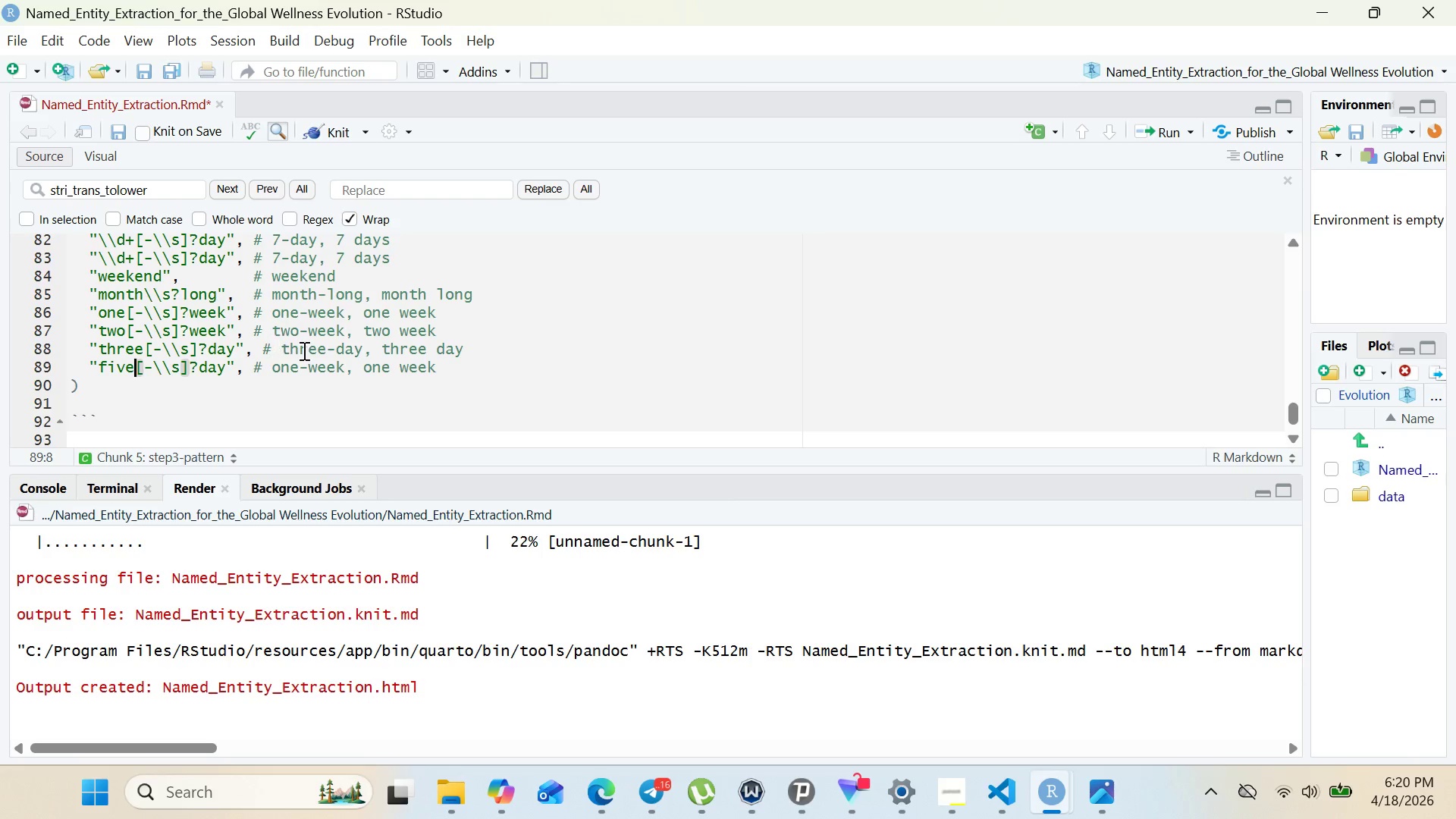 
left_click([301, 369])
 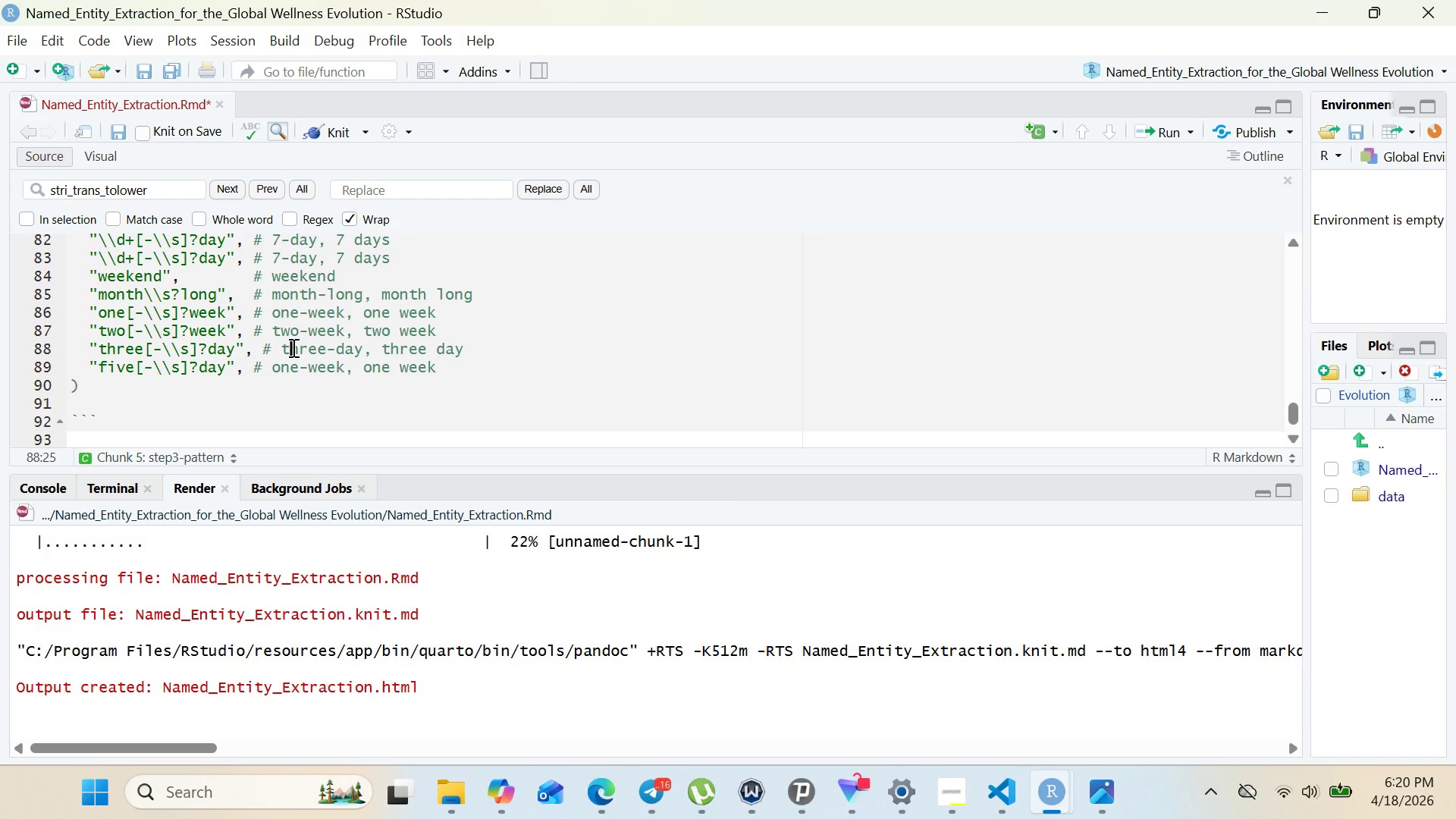 
double_click([292, 347])
 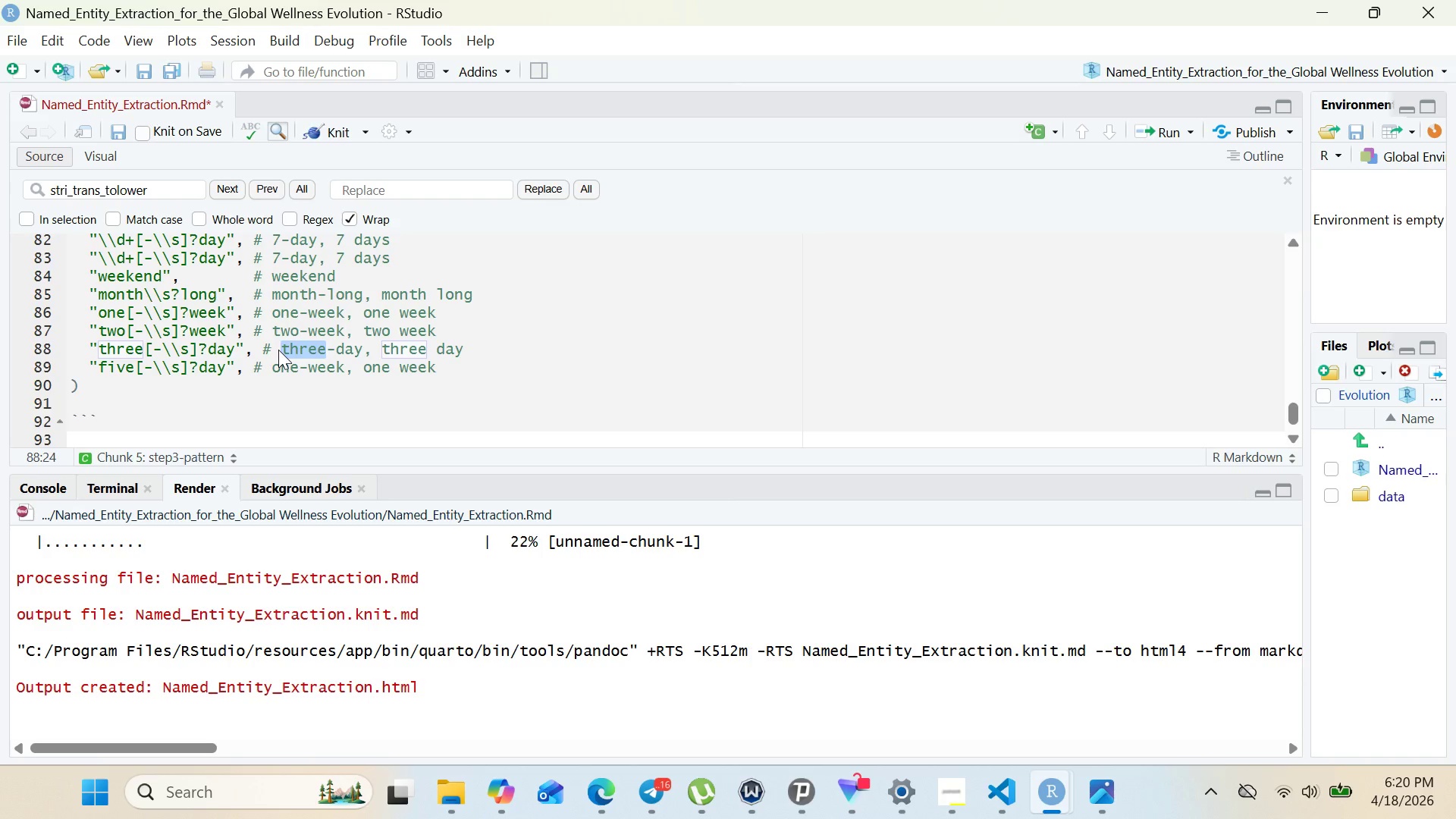 
left_click([278, 350])
 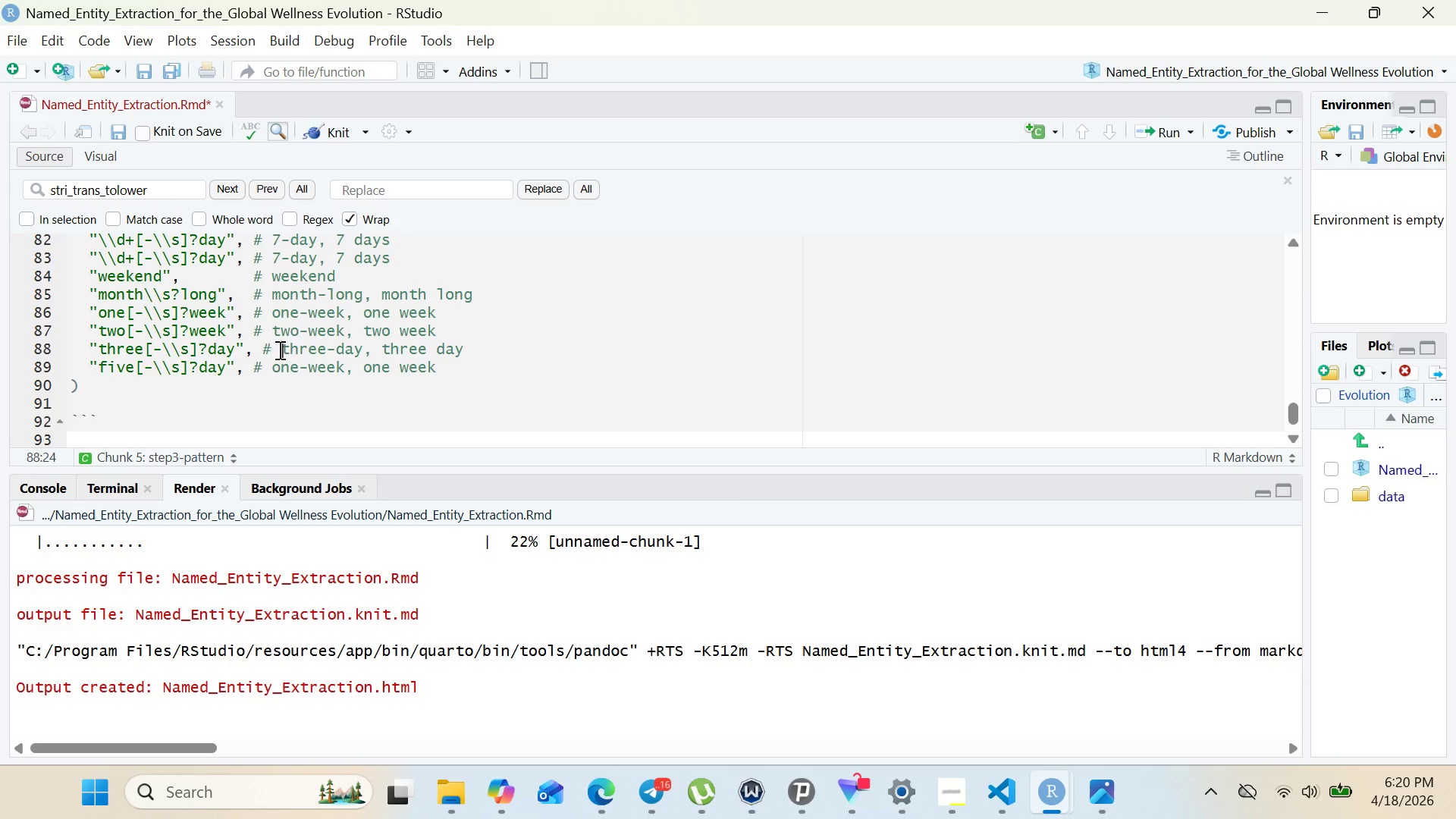 
left_click_drag(start_coordinate=[278, 350], to_coordinate=[463, 350])
 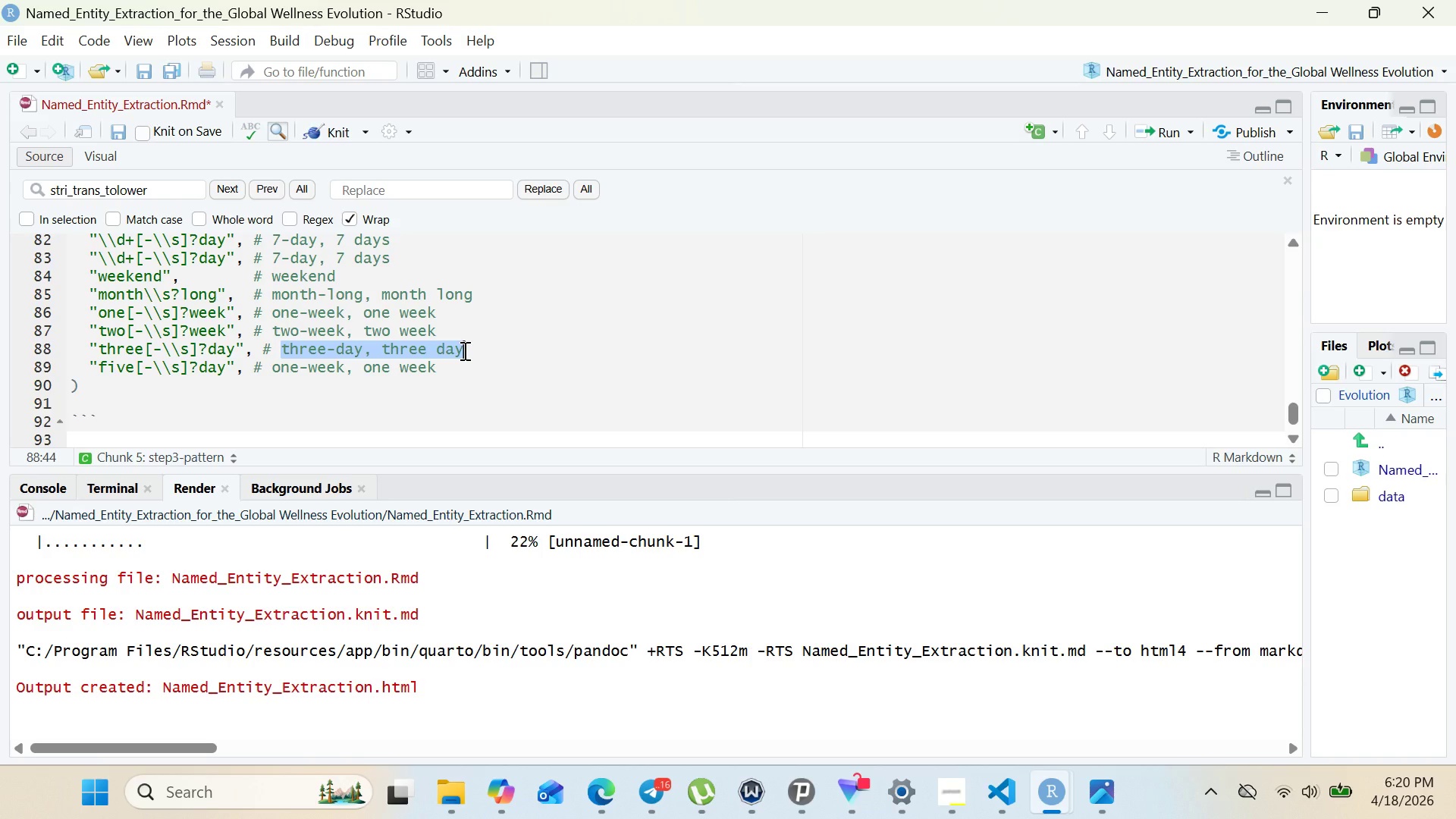 
key(Control+C)
 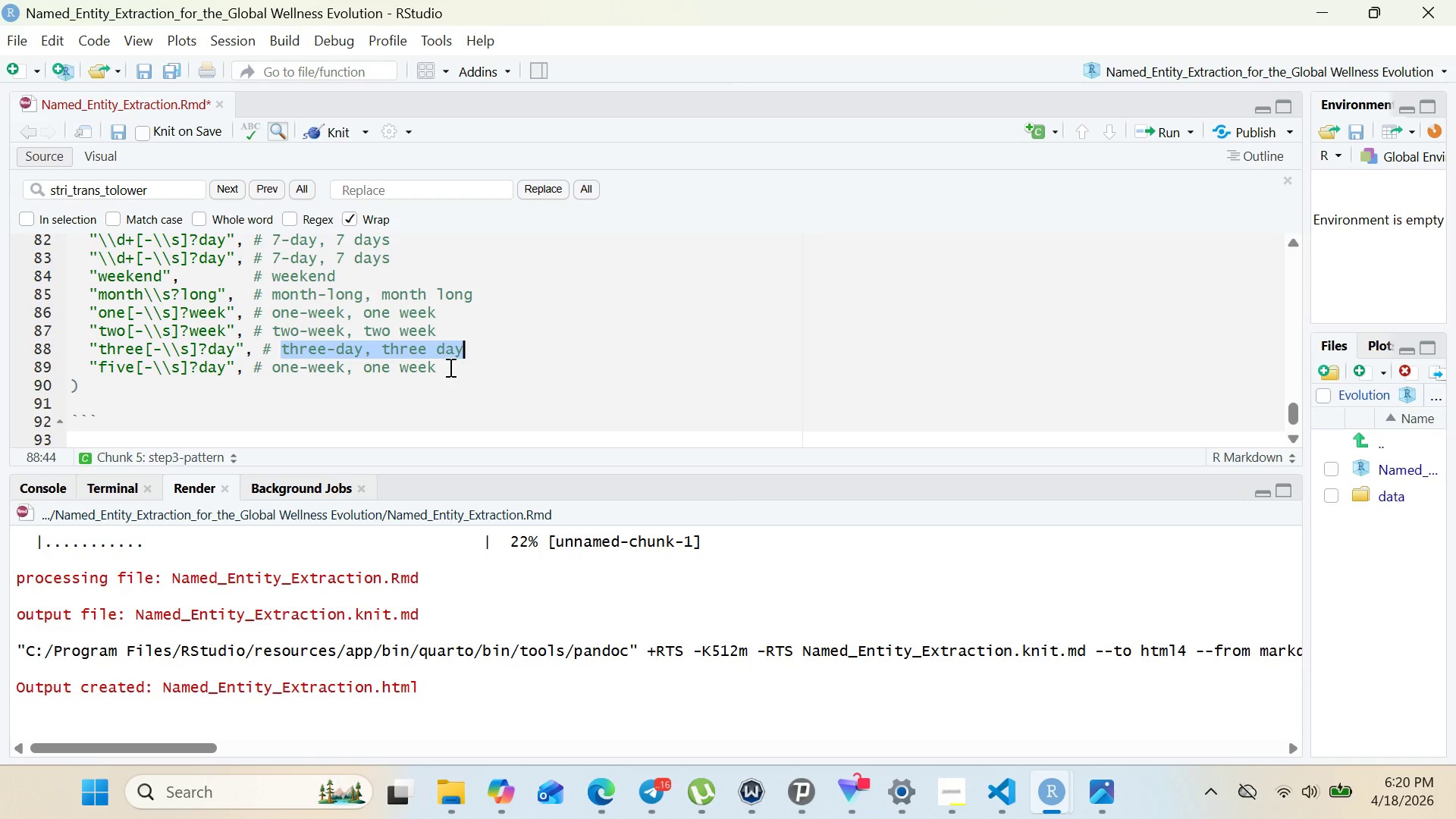 
left_click_drag(start_coordinate=[449, 367], to_coordinate=[270, 370])
 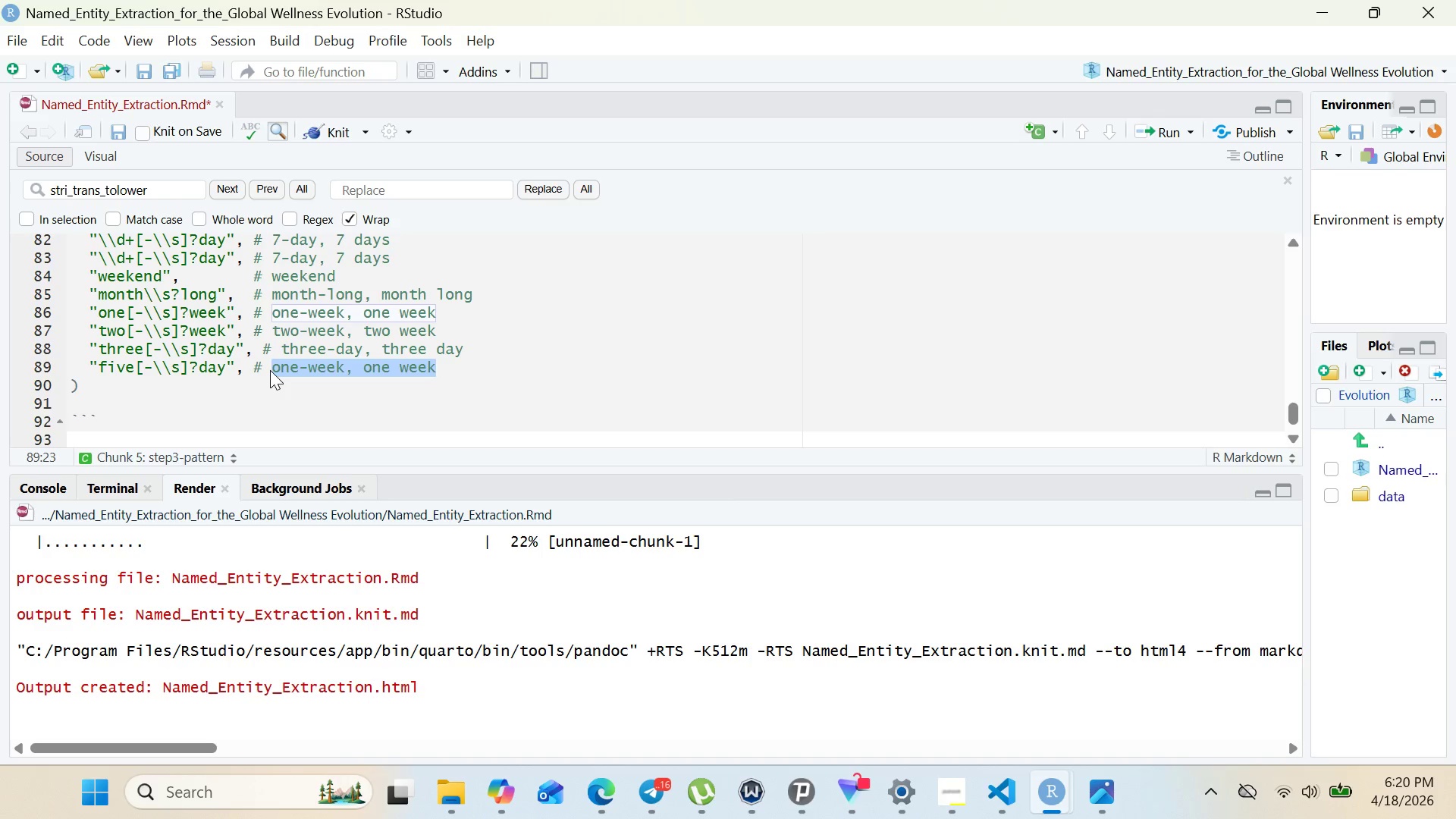 
key(Control+V)
 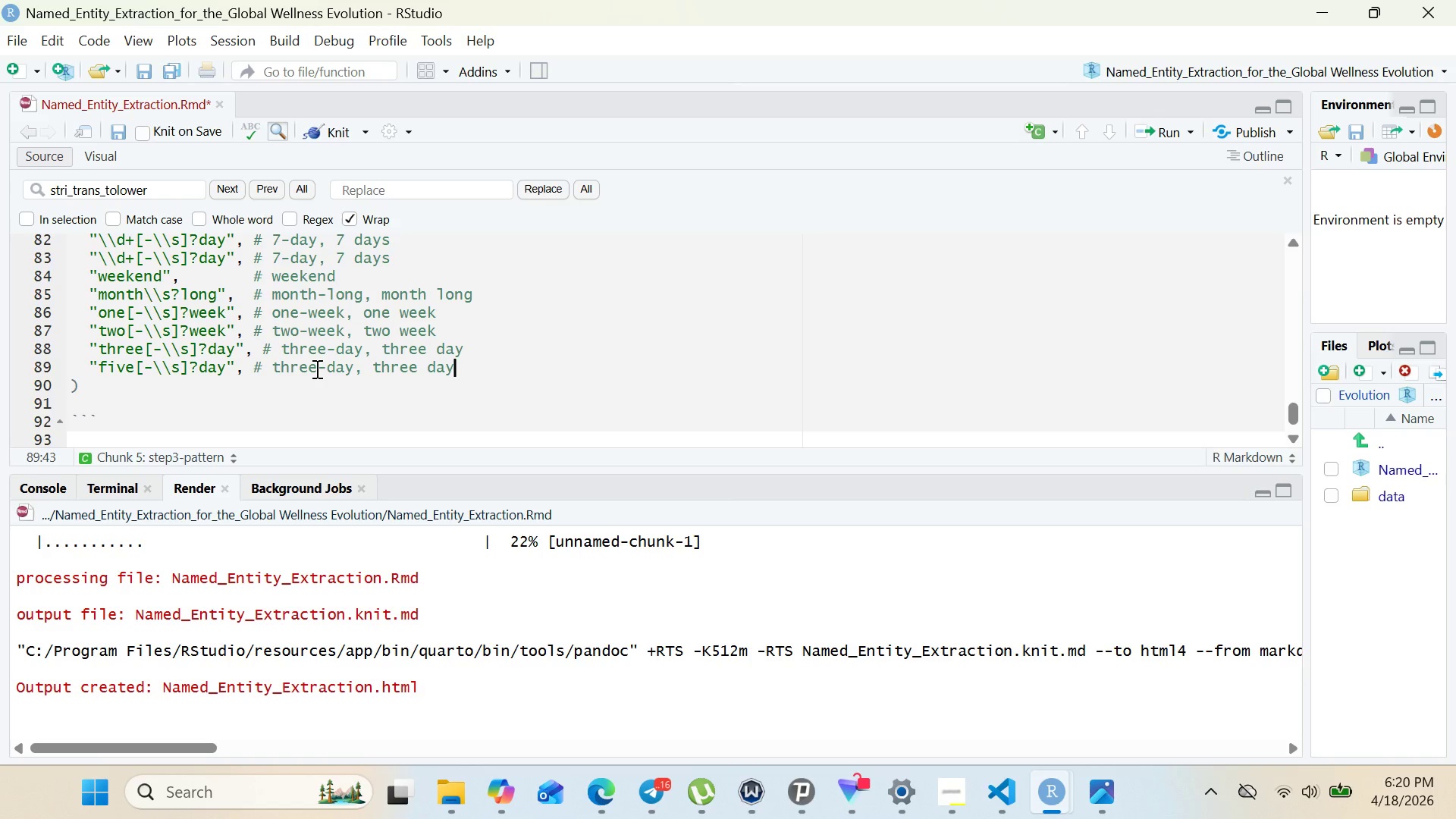 
left_click([315, 369])
 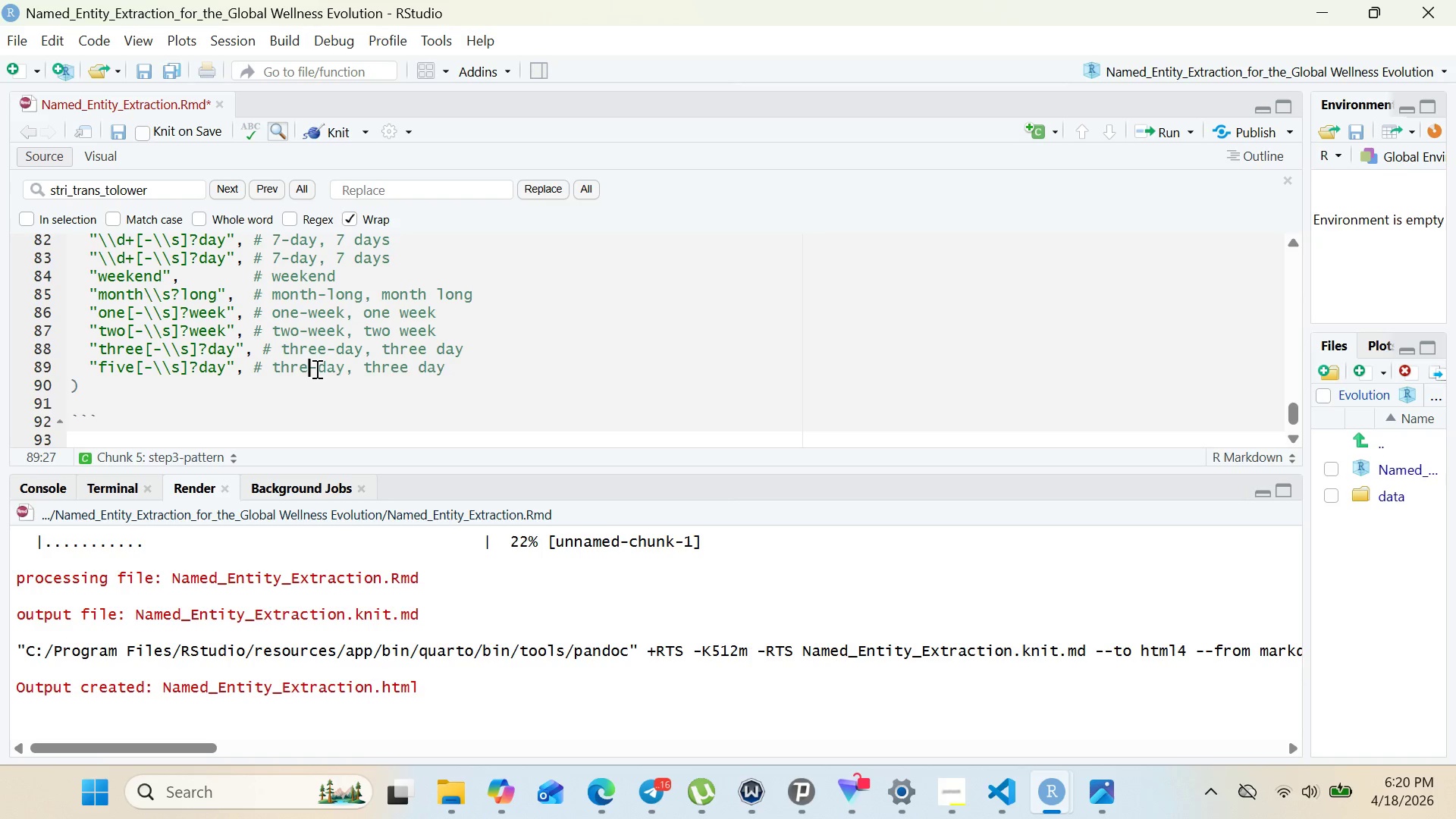 
key(Backspace)
key(Backspace)
key(Backspace)
key(Backspace)
key(Backspace)
type(five)
 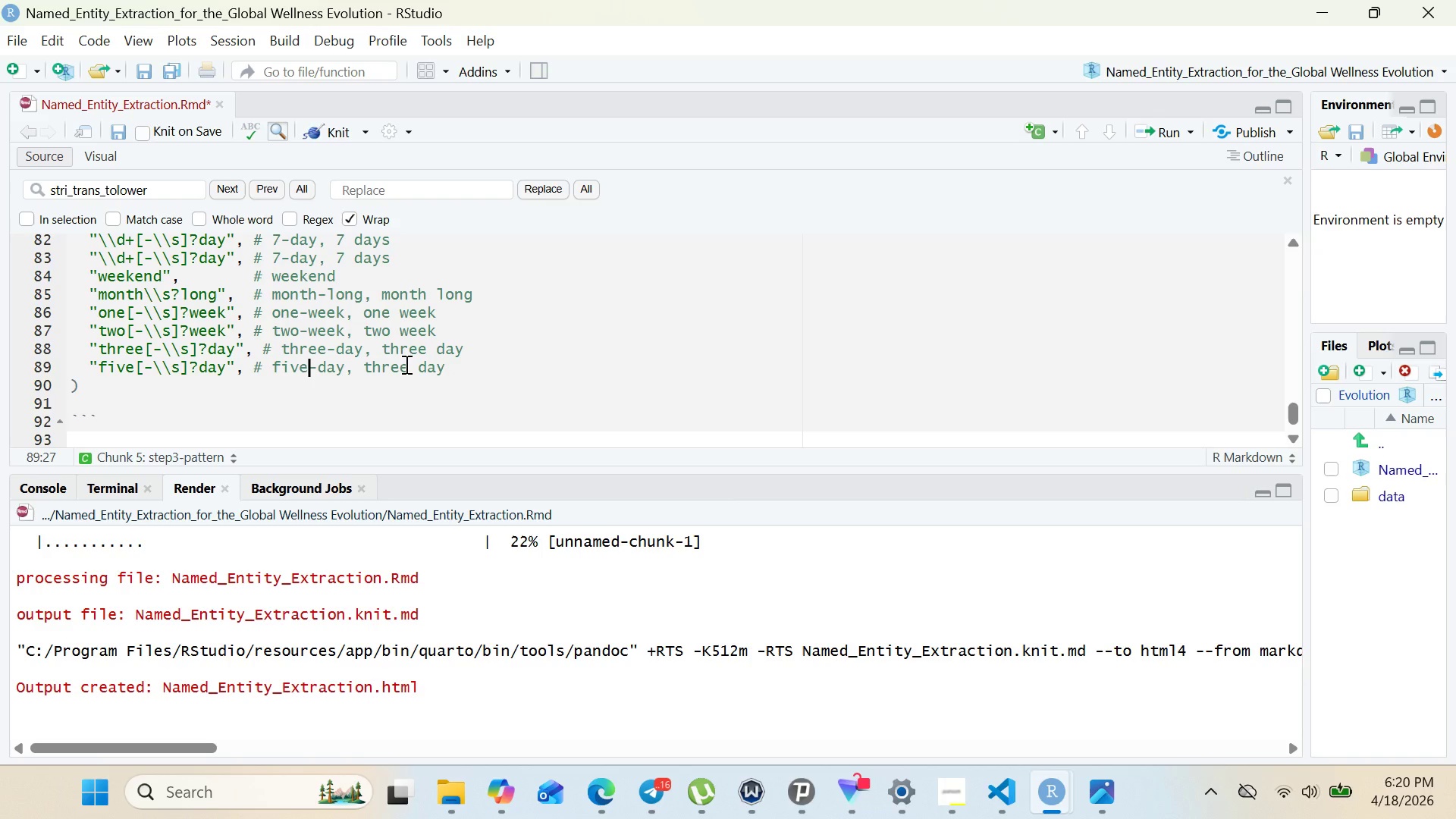 
left_click([405, 364])
 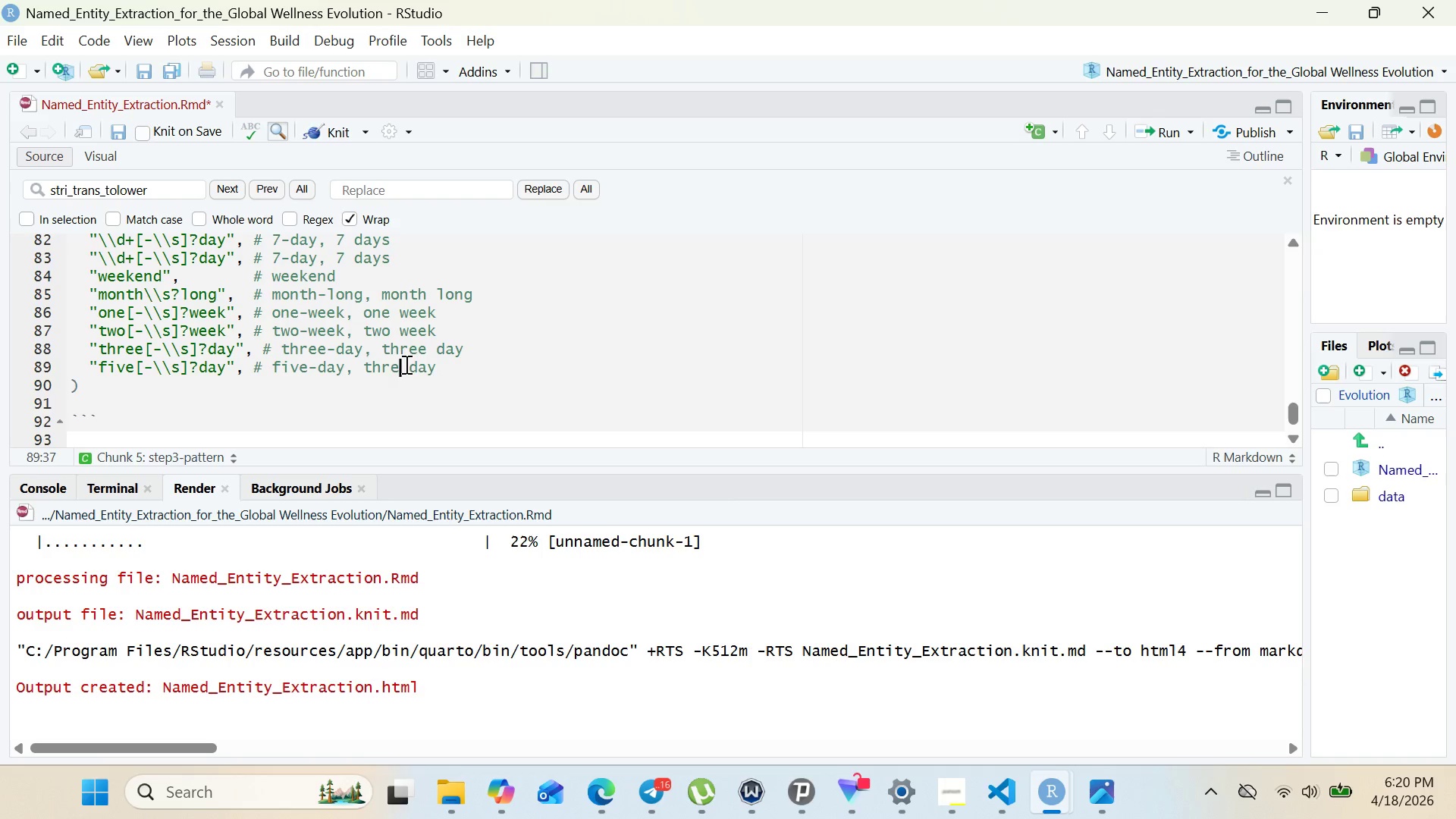 
key(Backspace)
key(Backspace)
key(Backspace)
key(Backspace)
key(Backspace)
type(five)
 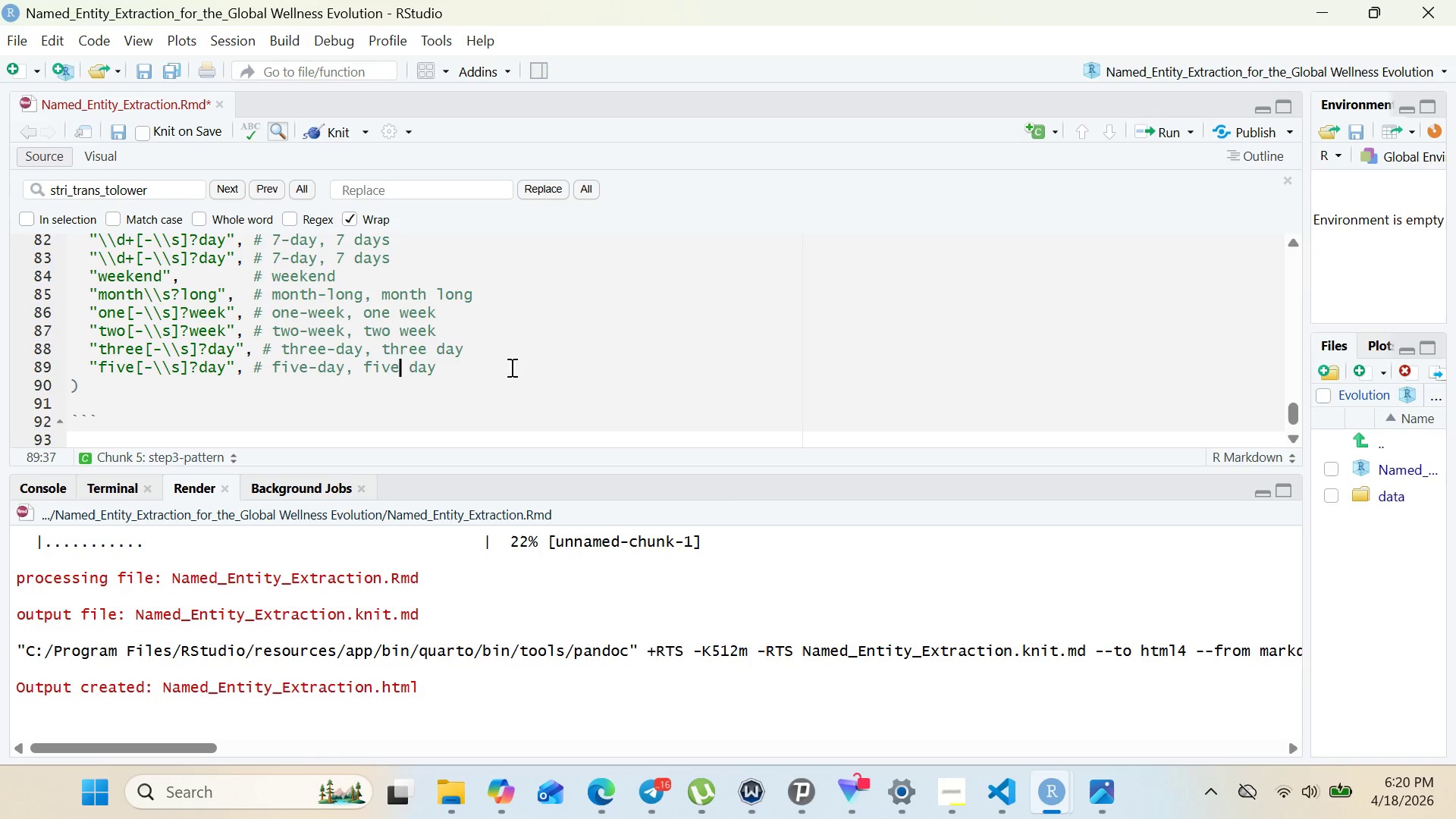 
left_click([470, 370])
 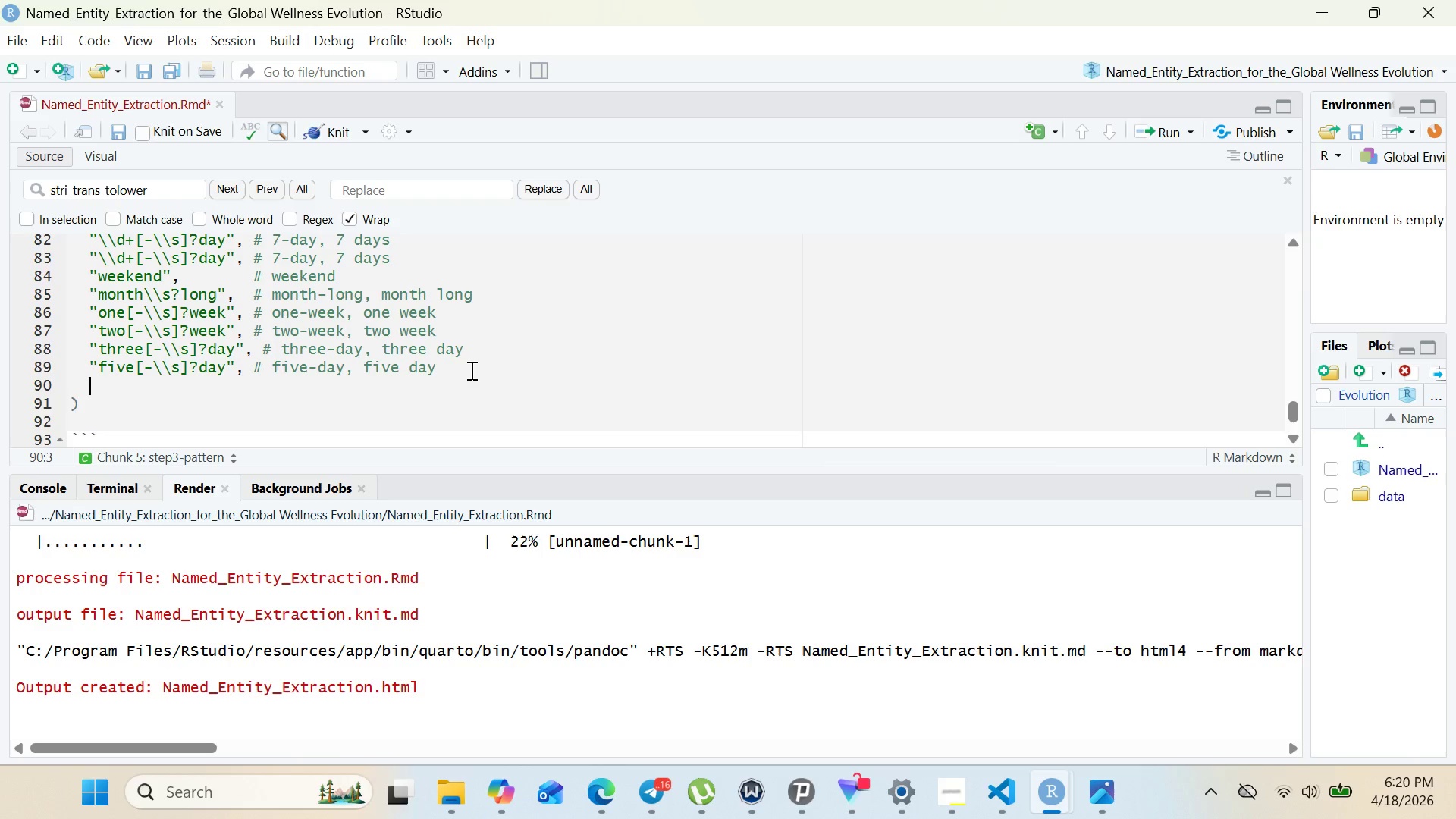 
key(Enter)
 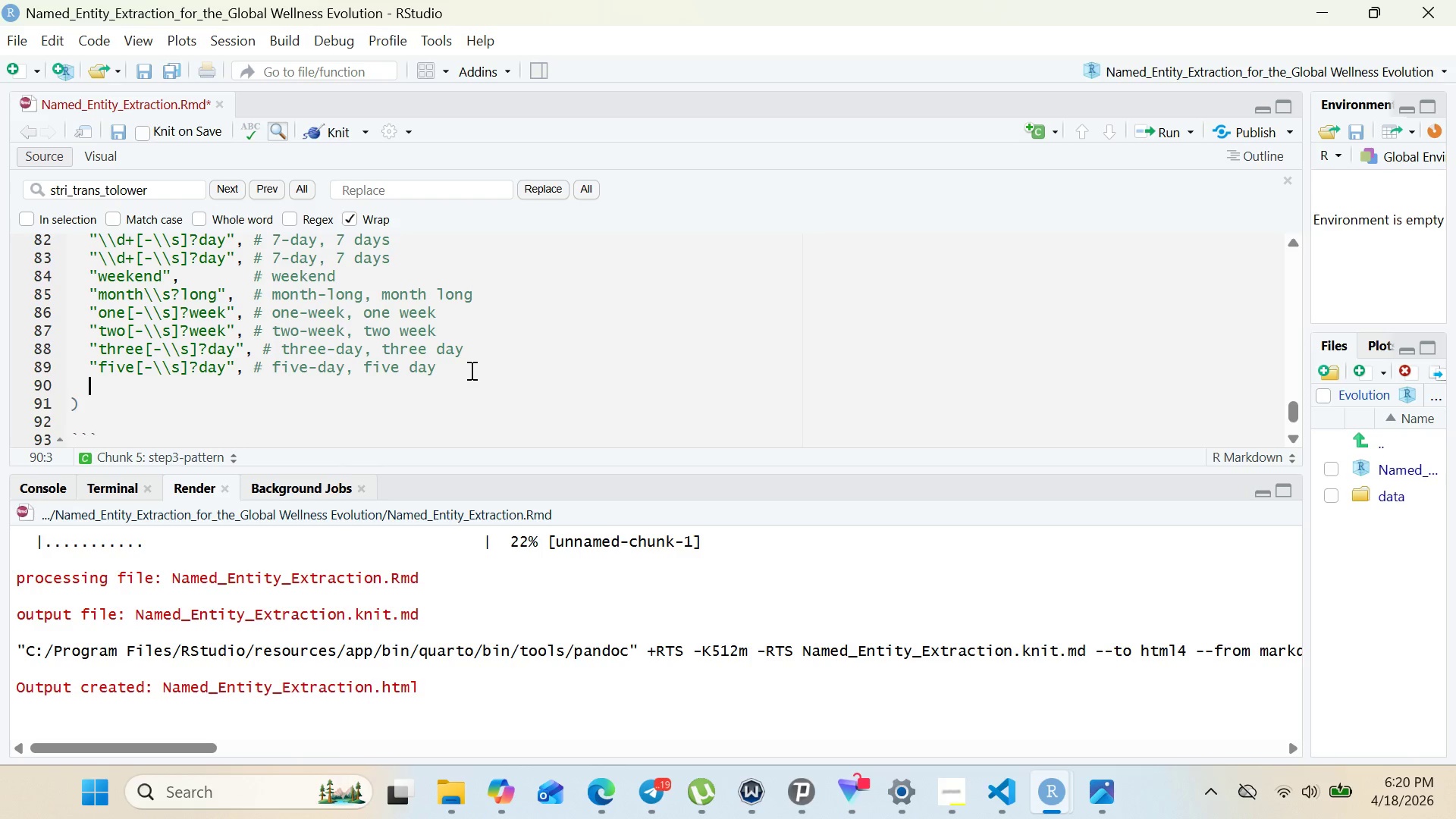 
key(Control+V)
 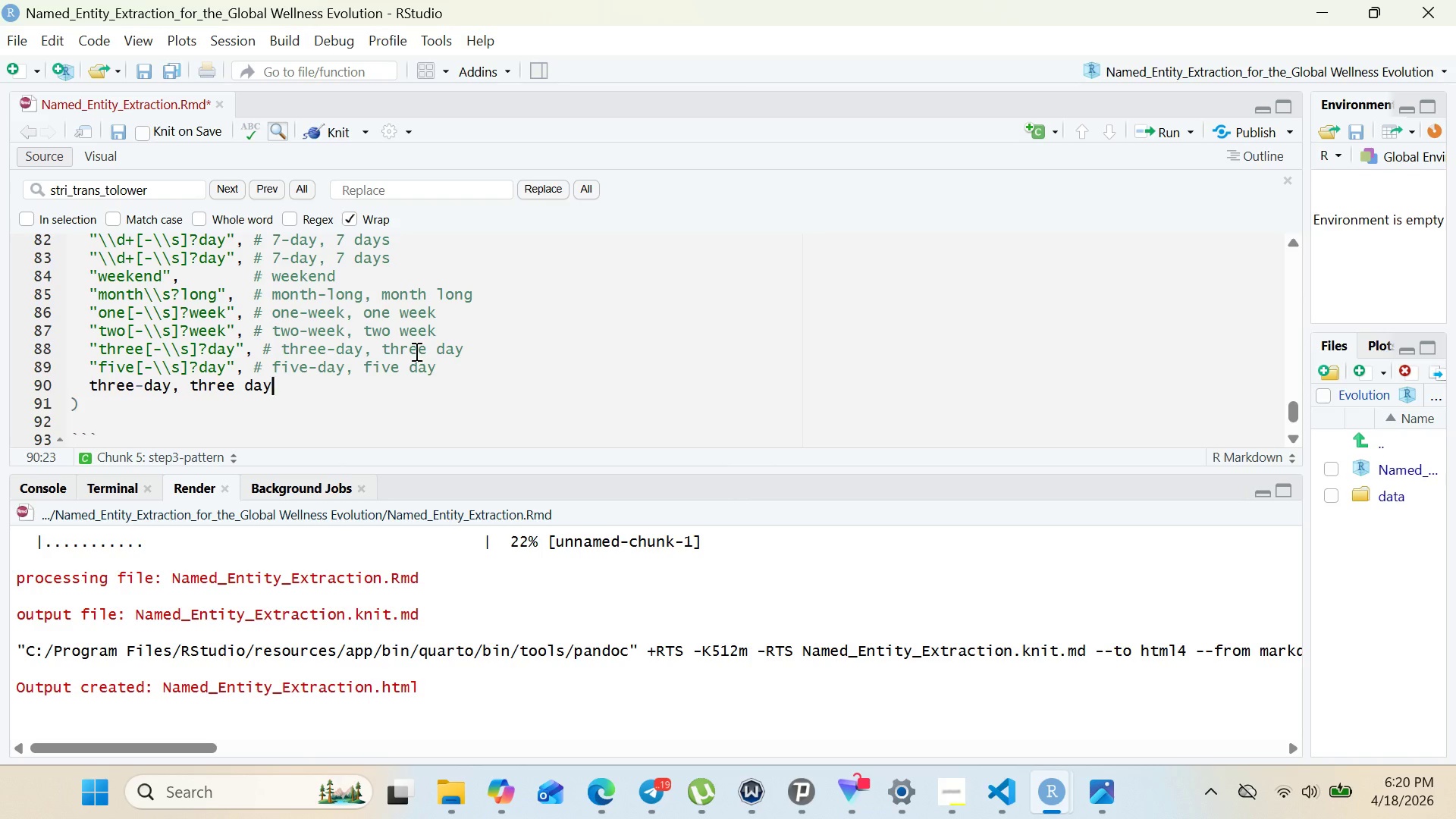 
key(Control+Z)
 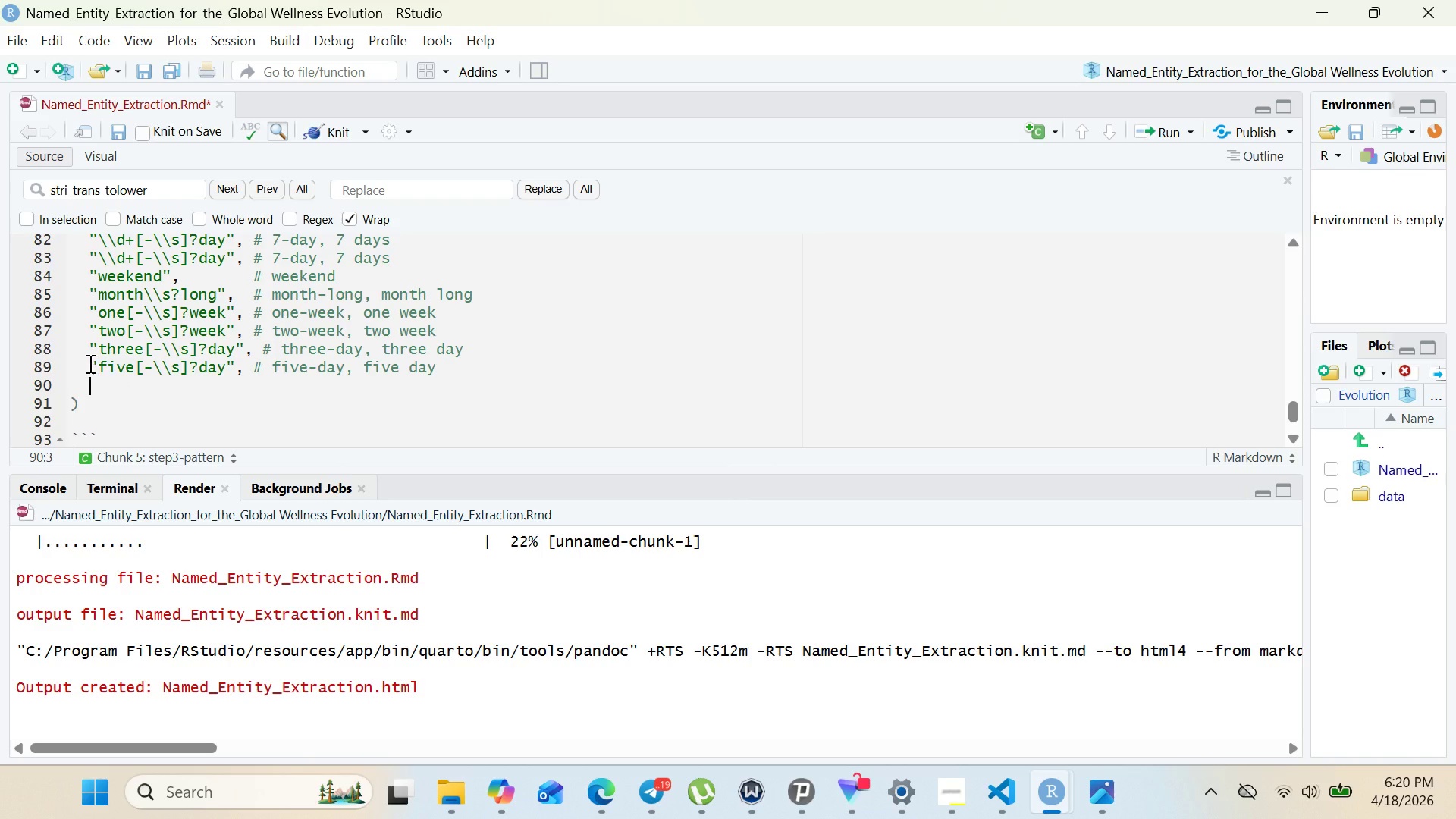 
left_click_drag(start_coordinate=[89, 363], to_coordinate=[441, 370])
 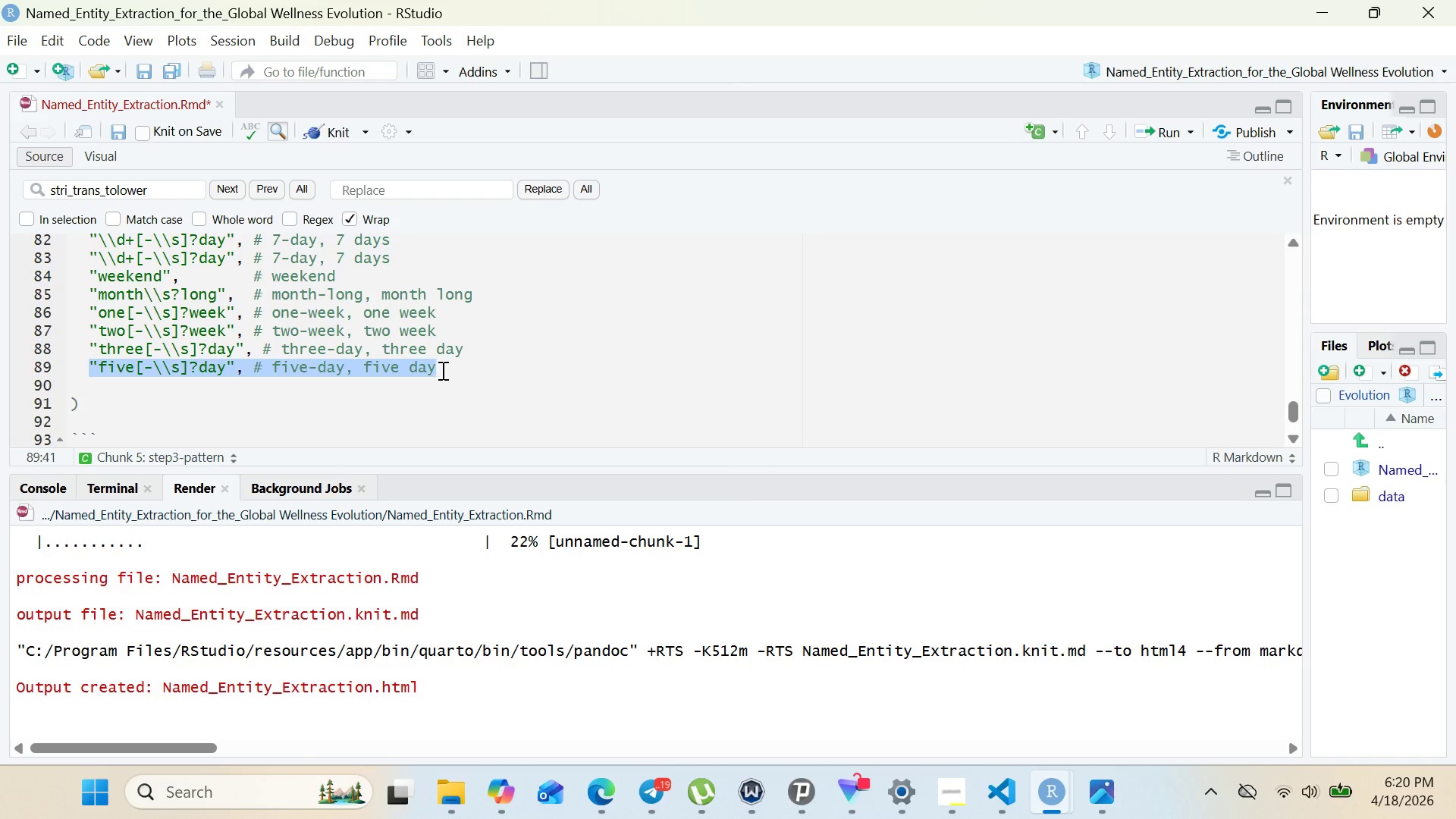 
key(Control+C)
 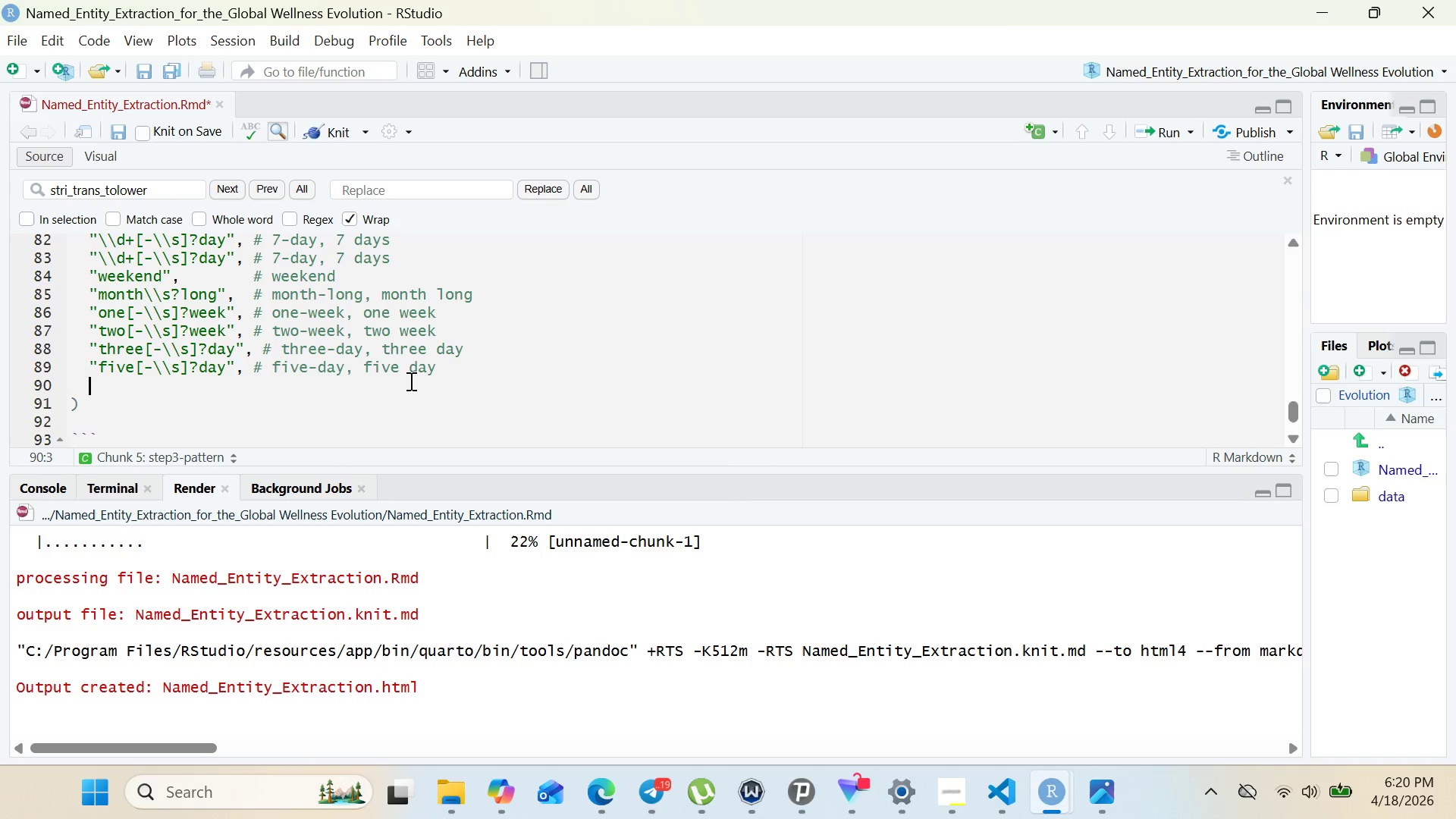 
left_click([410, 381])
 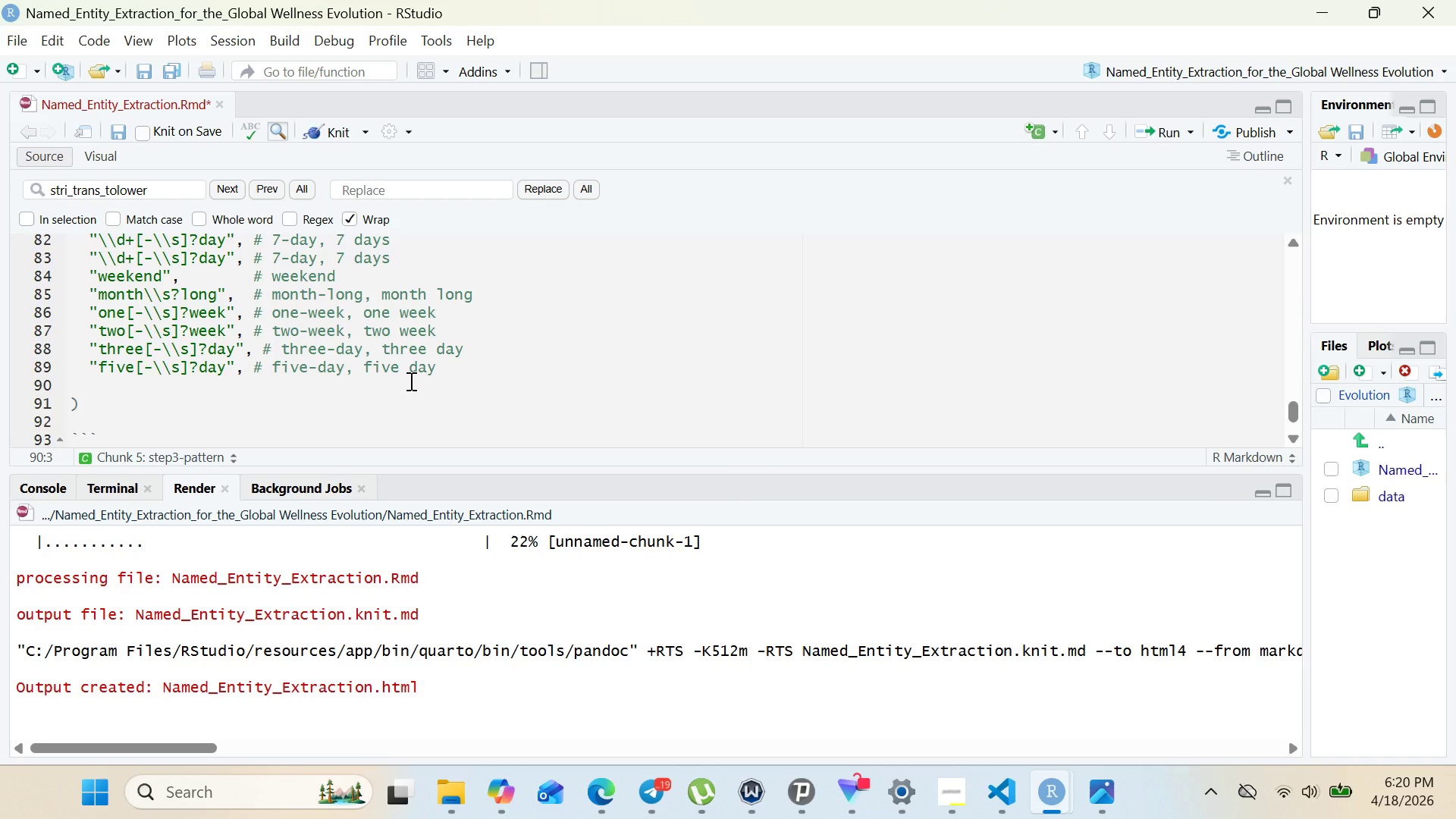 
key(Control+V)
 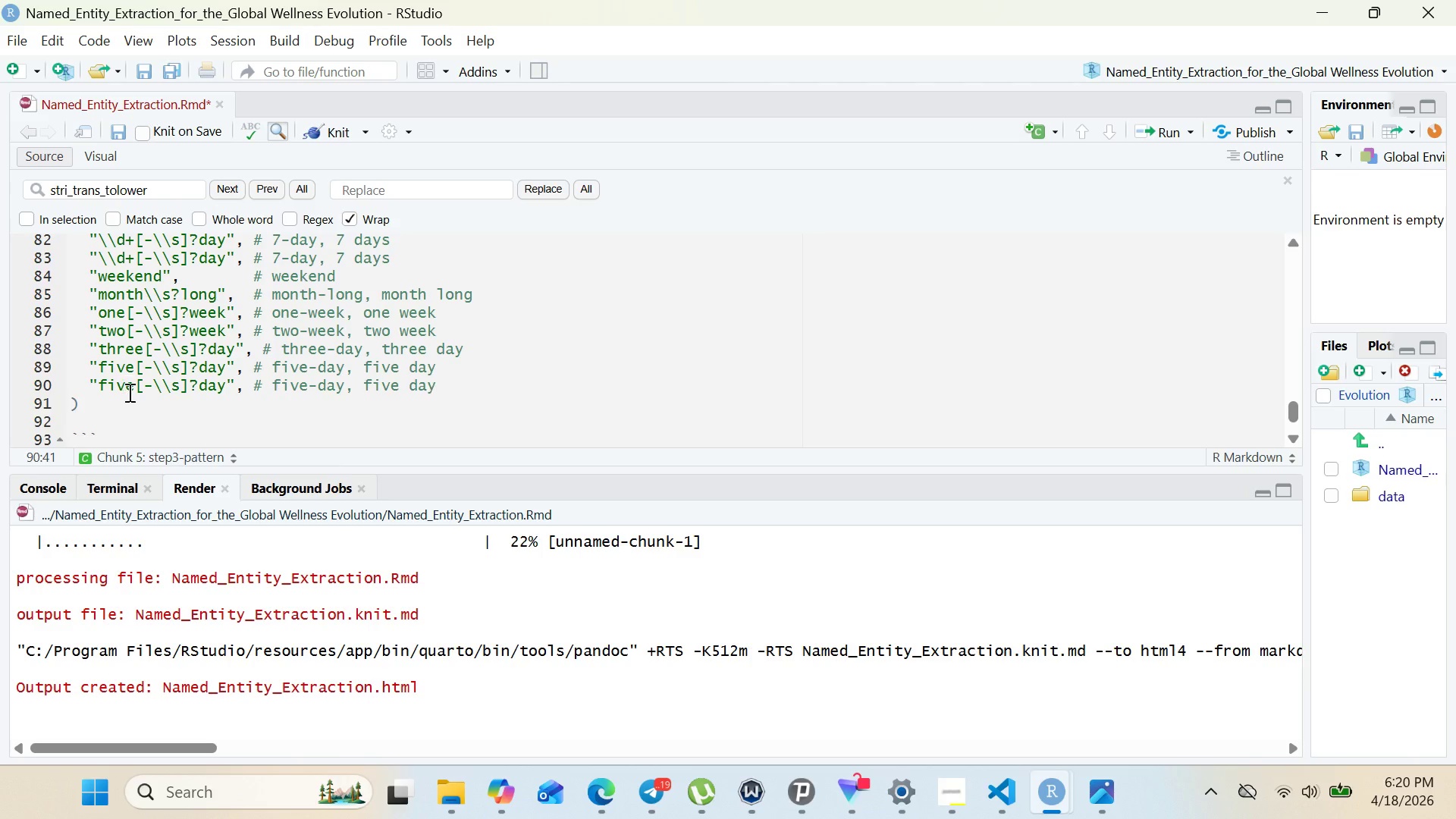 
left_click([128, 392])
 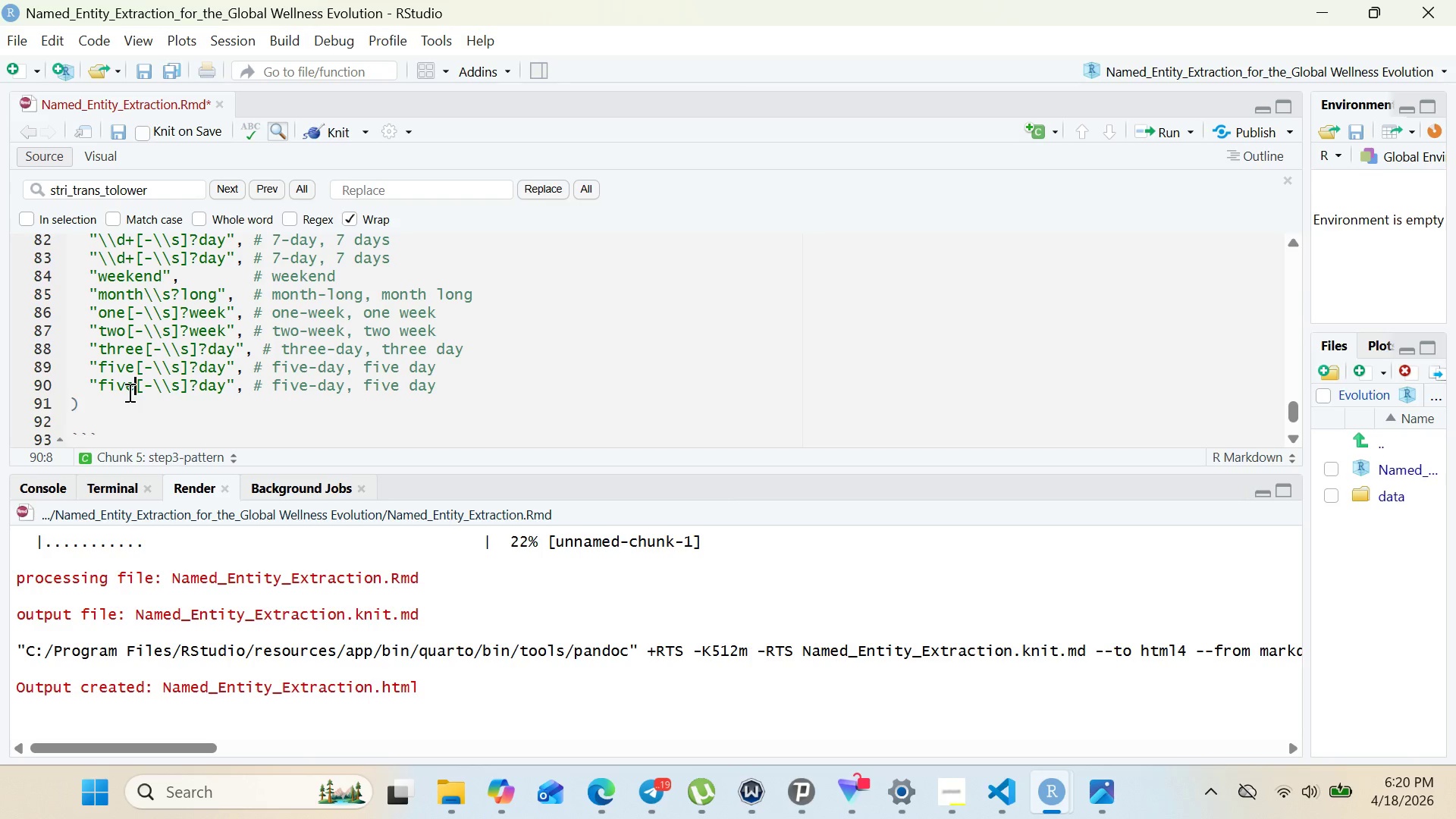 
key(ArrowRight)
 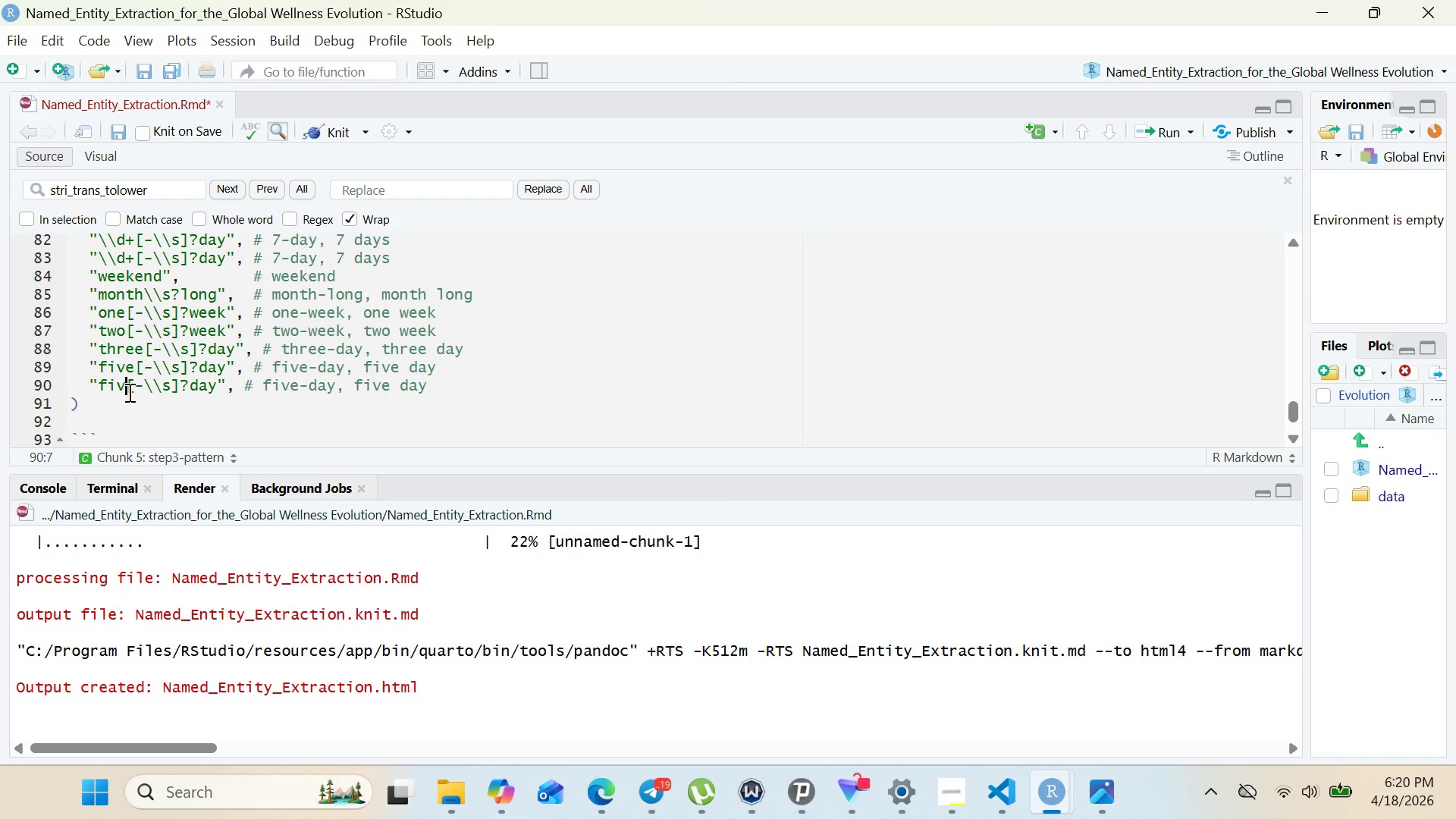 
key(Backspace)
key(Backspace)
key(Backspace)
key(Backspace)
type(ten)
 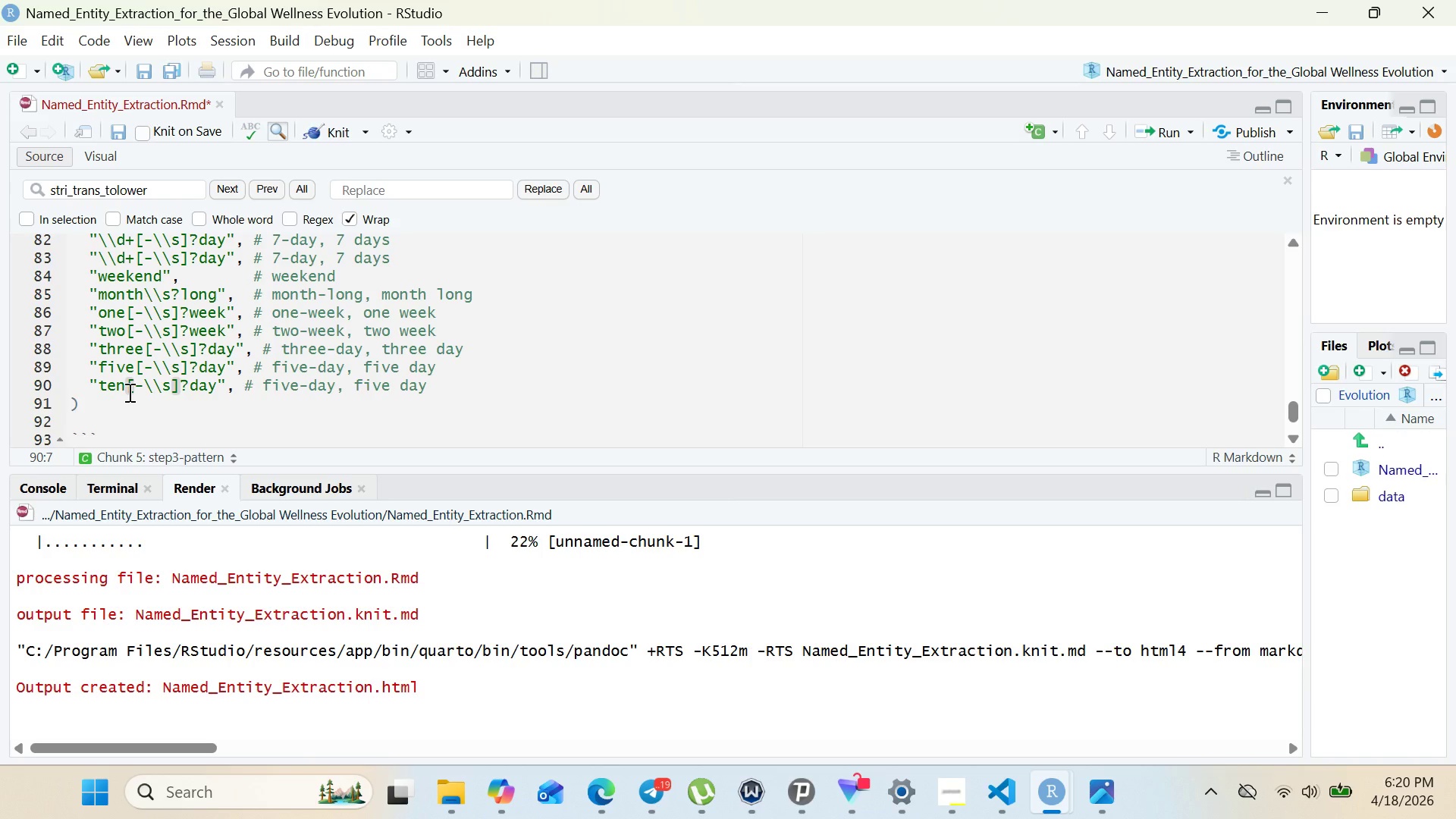 
left_click_drag(start_coordinate=[128, 392], to_coordinate=[134, 403])
 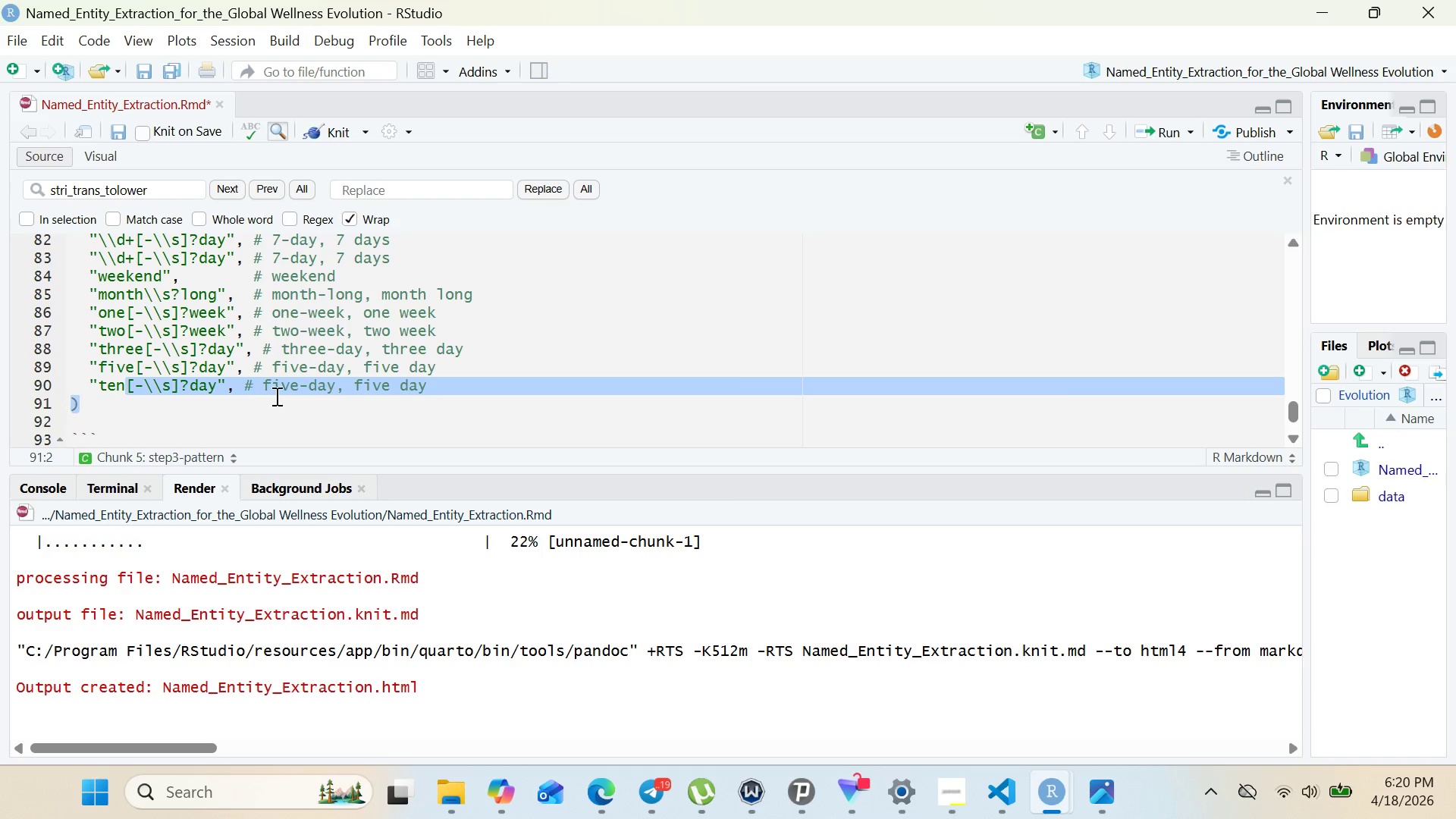 
left_click([275, 396])
 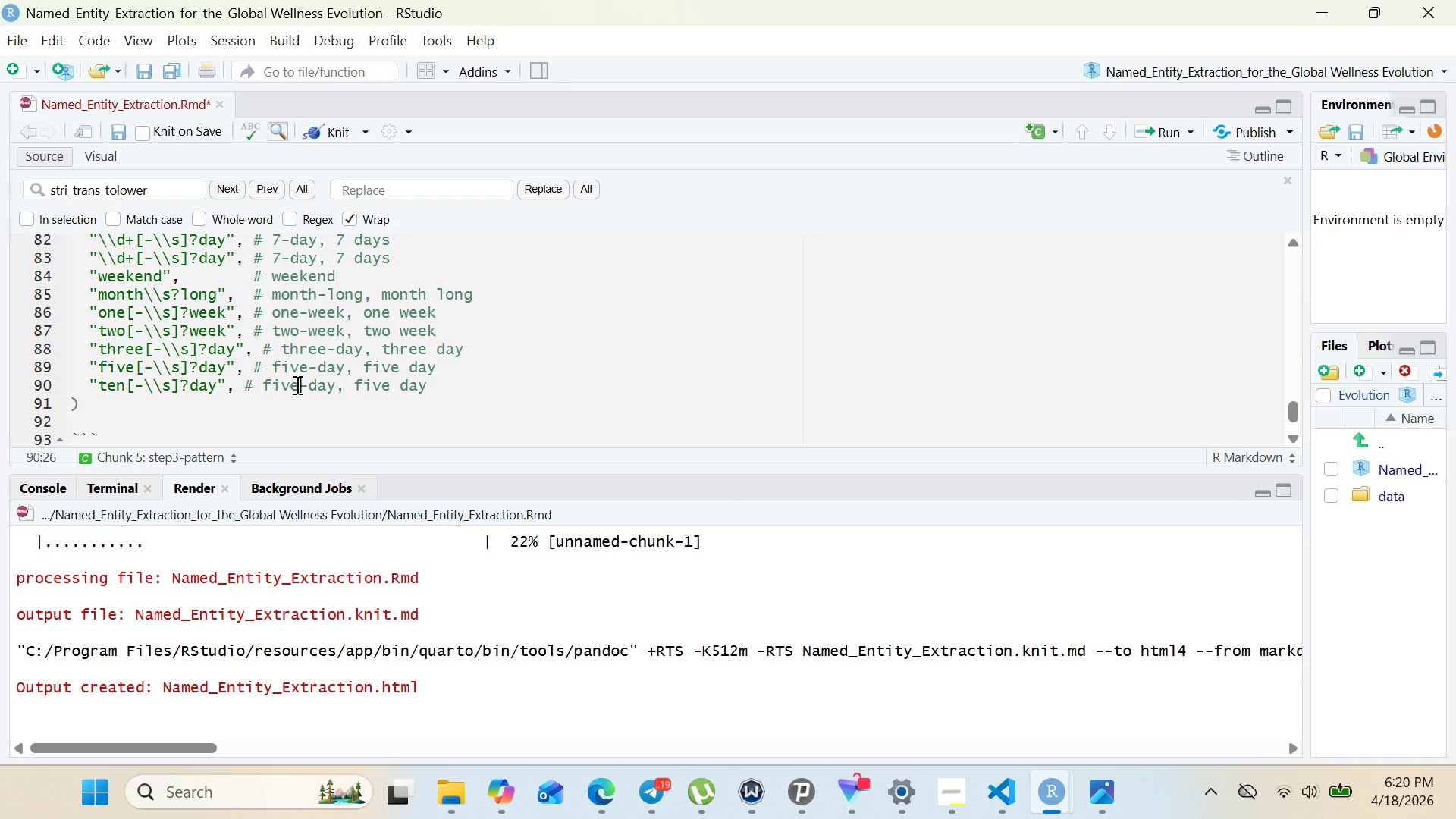 
left_click([296, 384])
 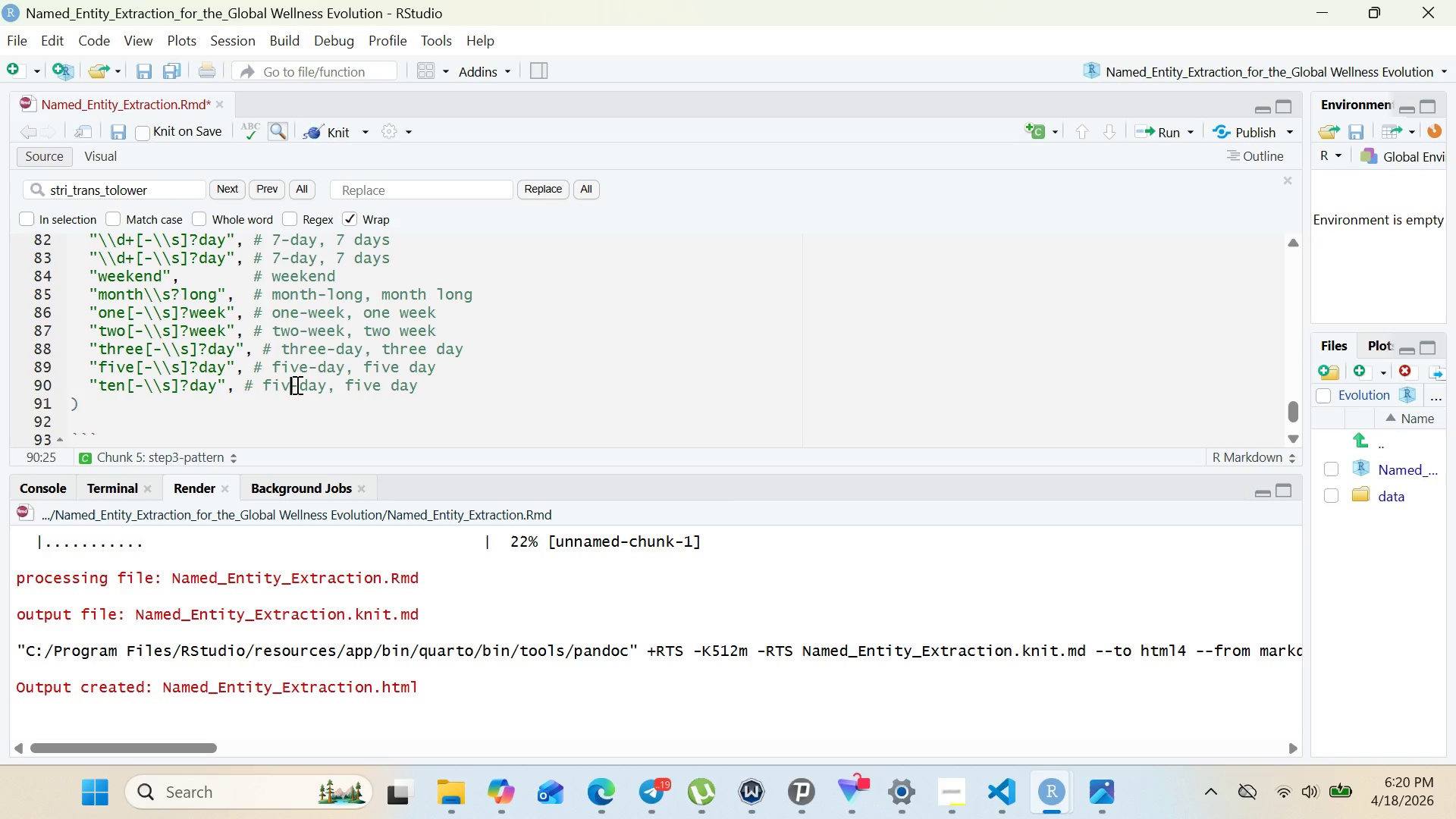 
key(Backspace)
key(Backspace)
key(Backspace)
key(Backspace)
type(ten)
 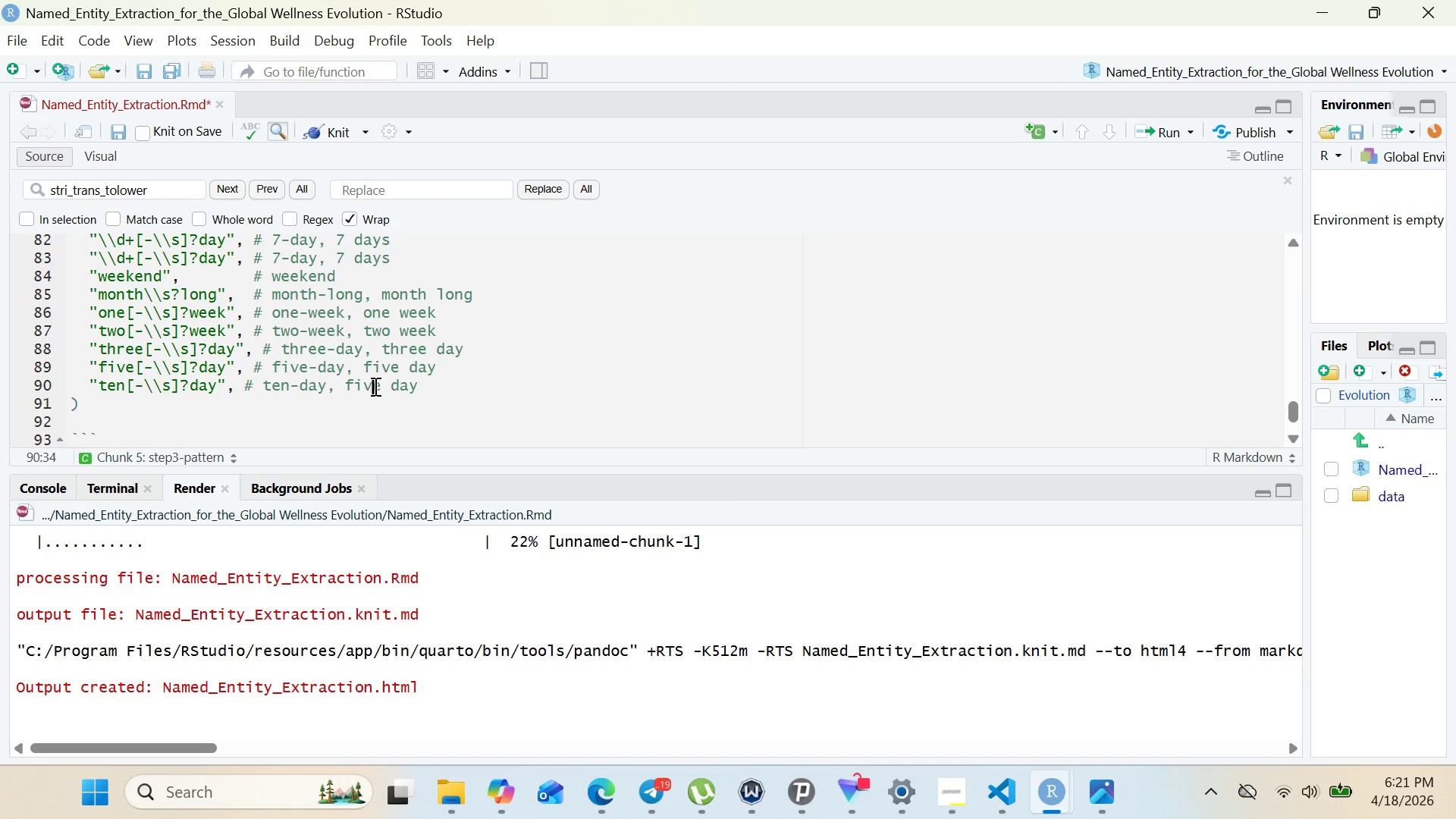 
double_click([374, 386])
 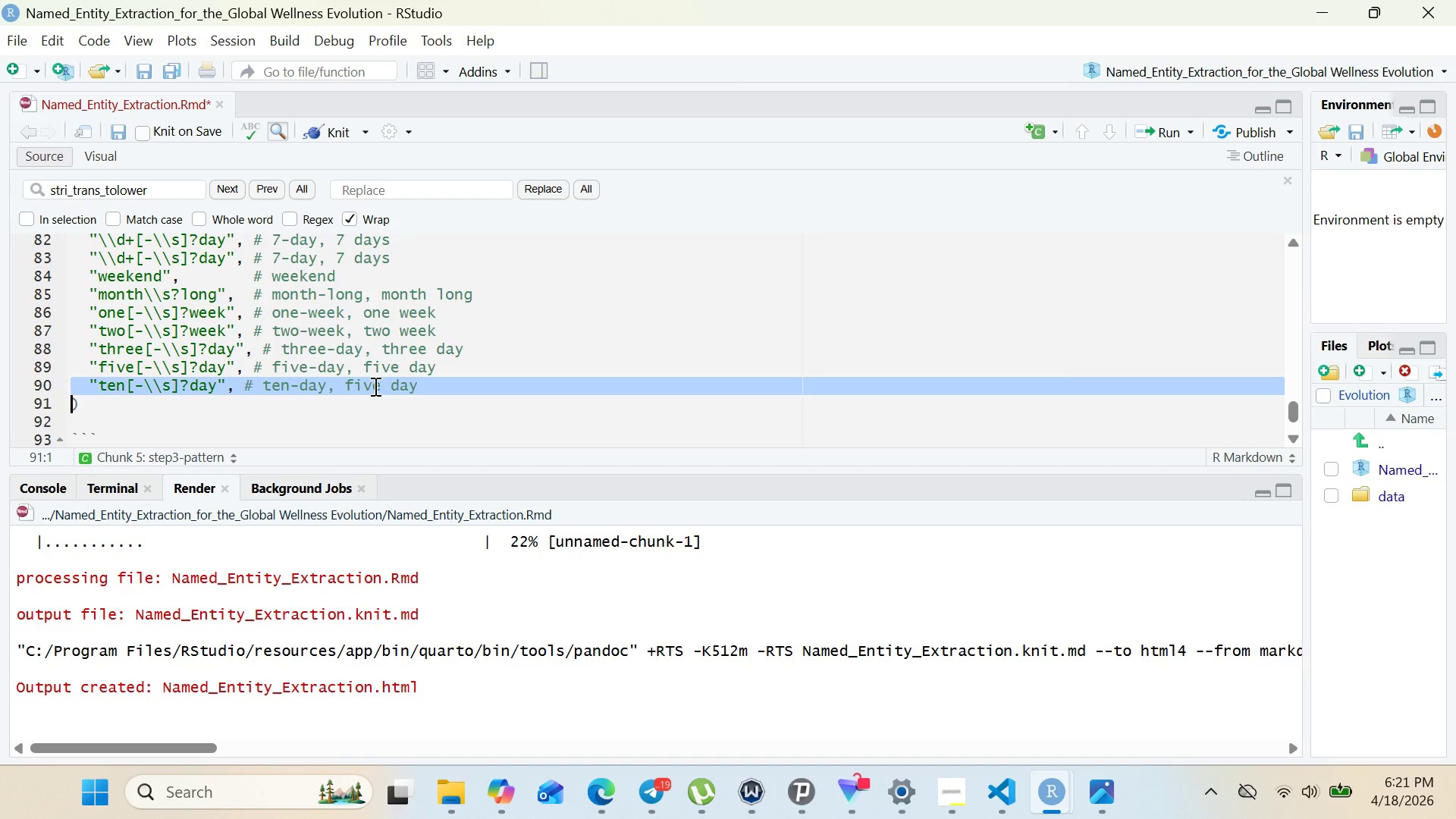 
triple_click([374, 386])
 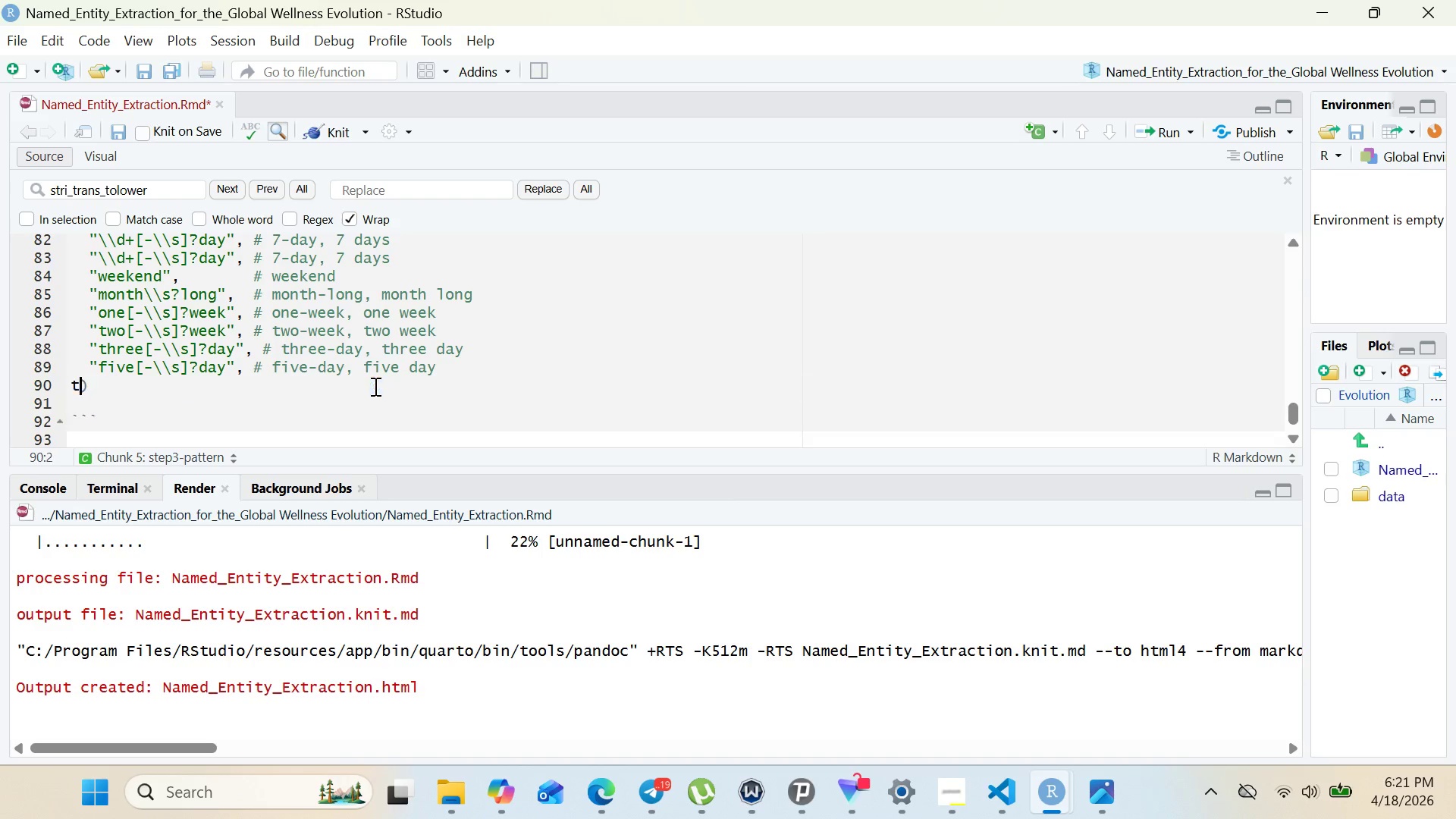 
type(ten)
 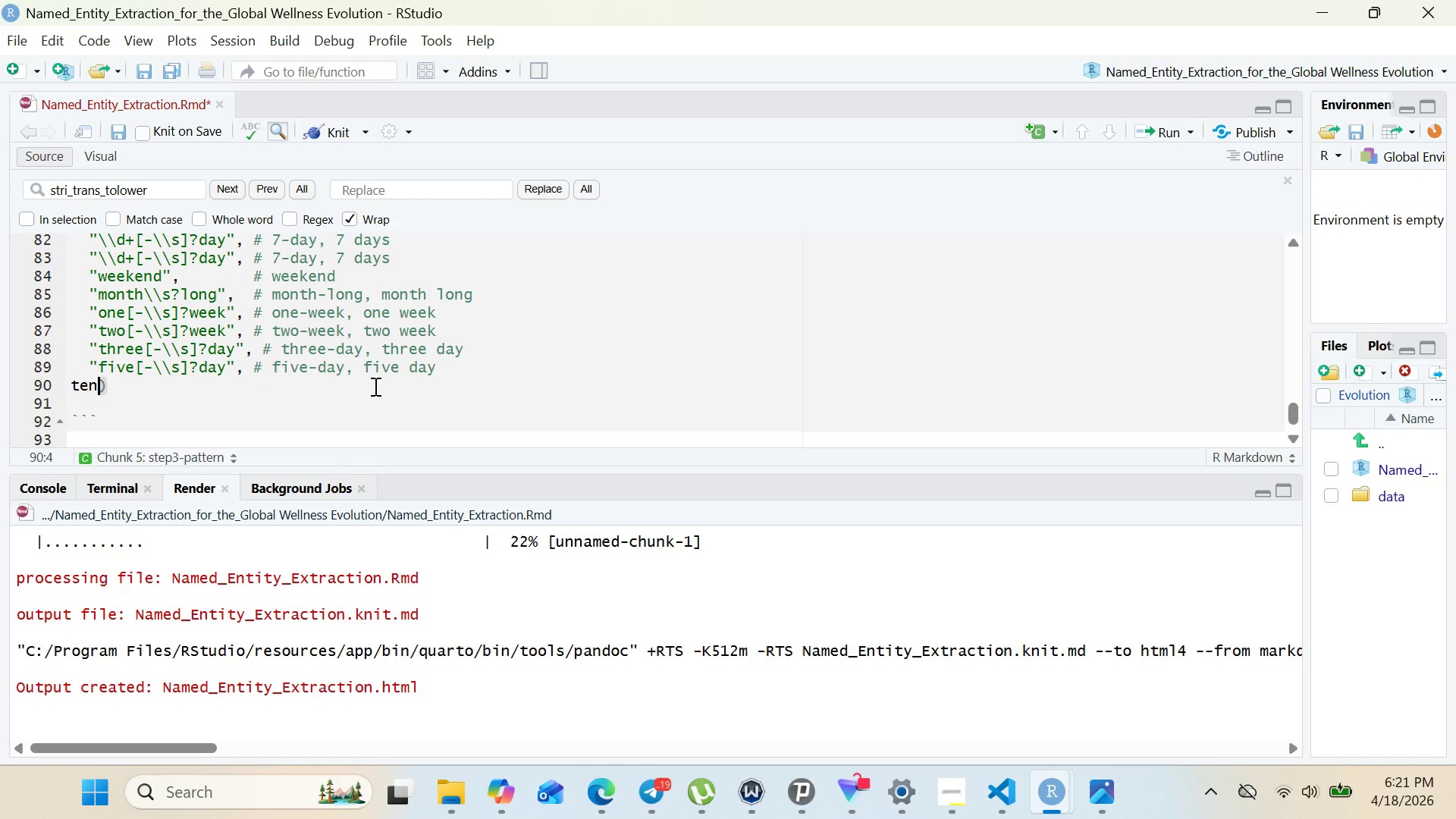 
key(Control+ControlLeft)
 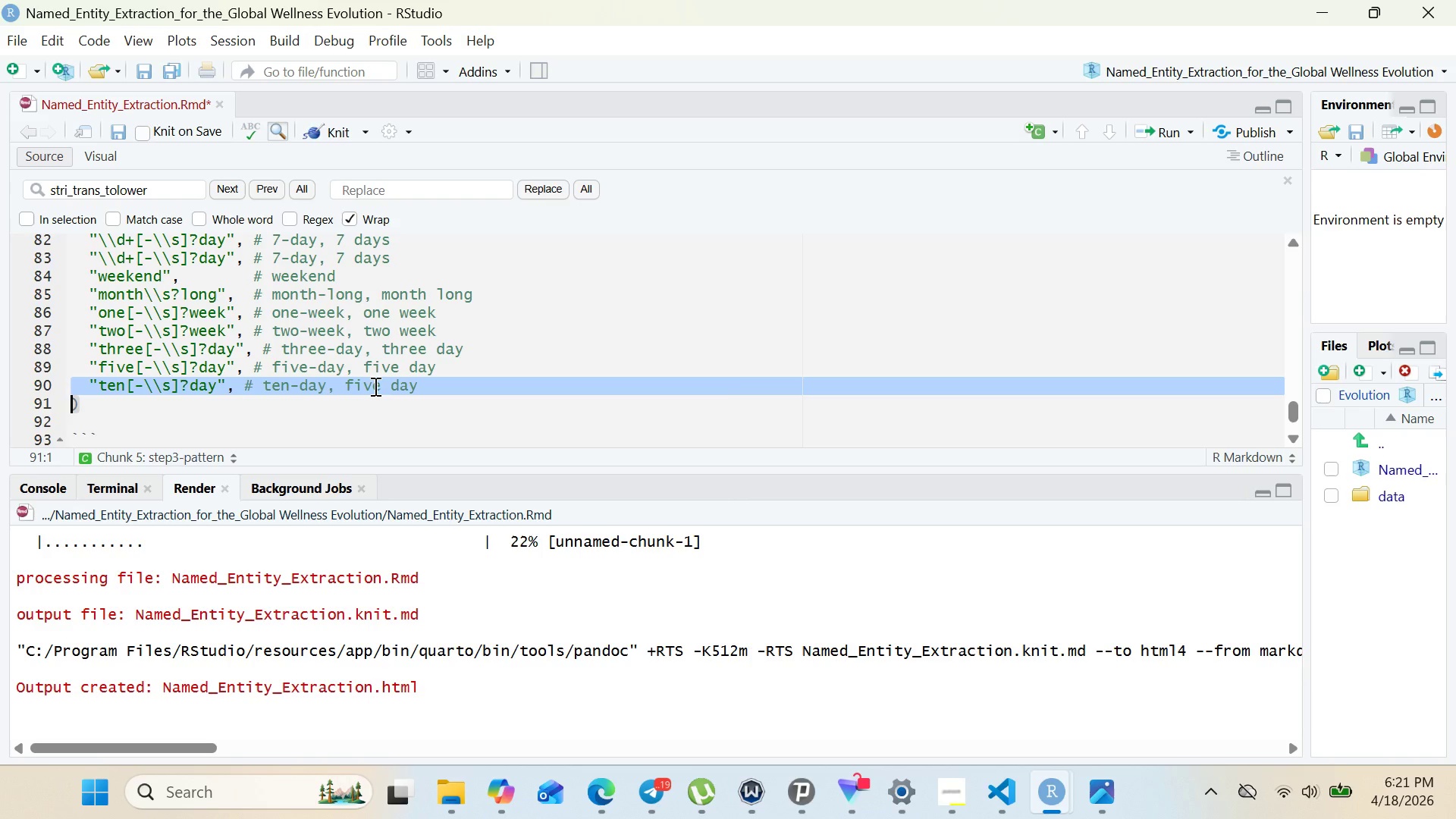 
key(Control+Z)
 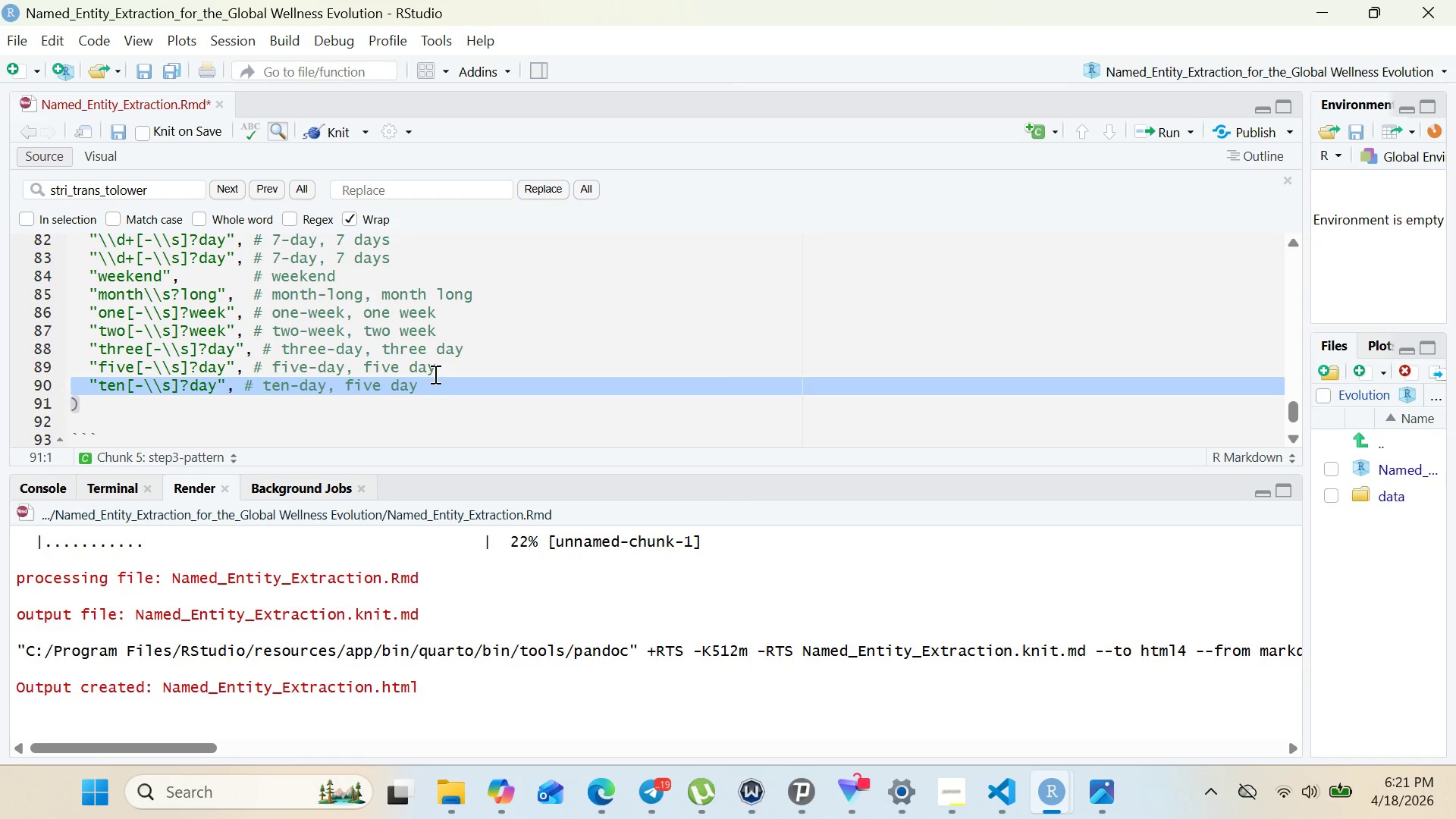 
left_click([436, 375])
 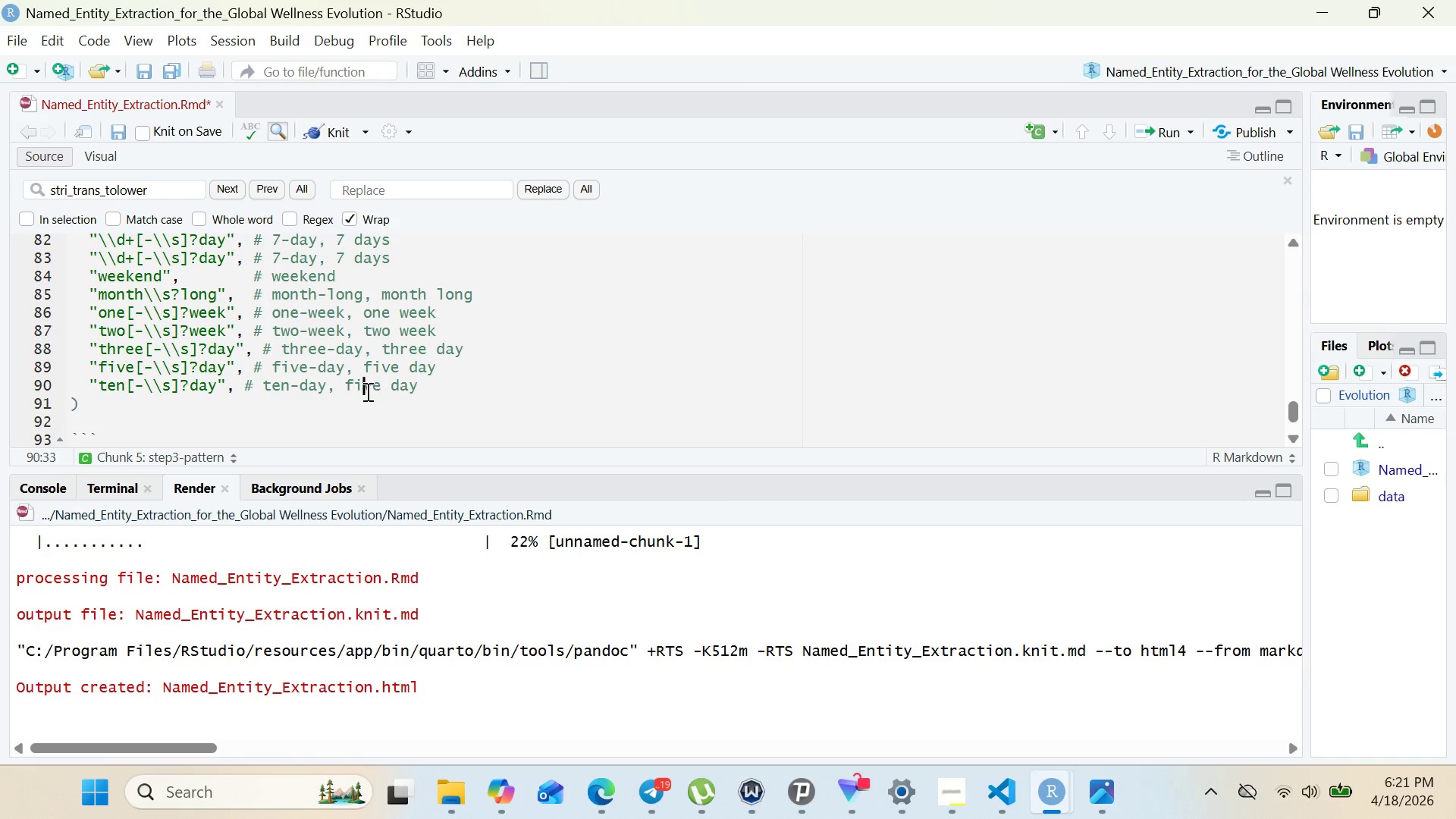 
double_click([366, 391])
 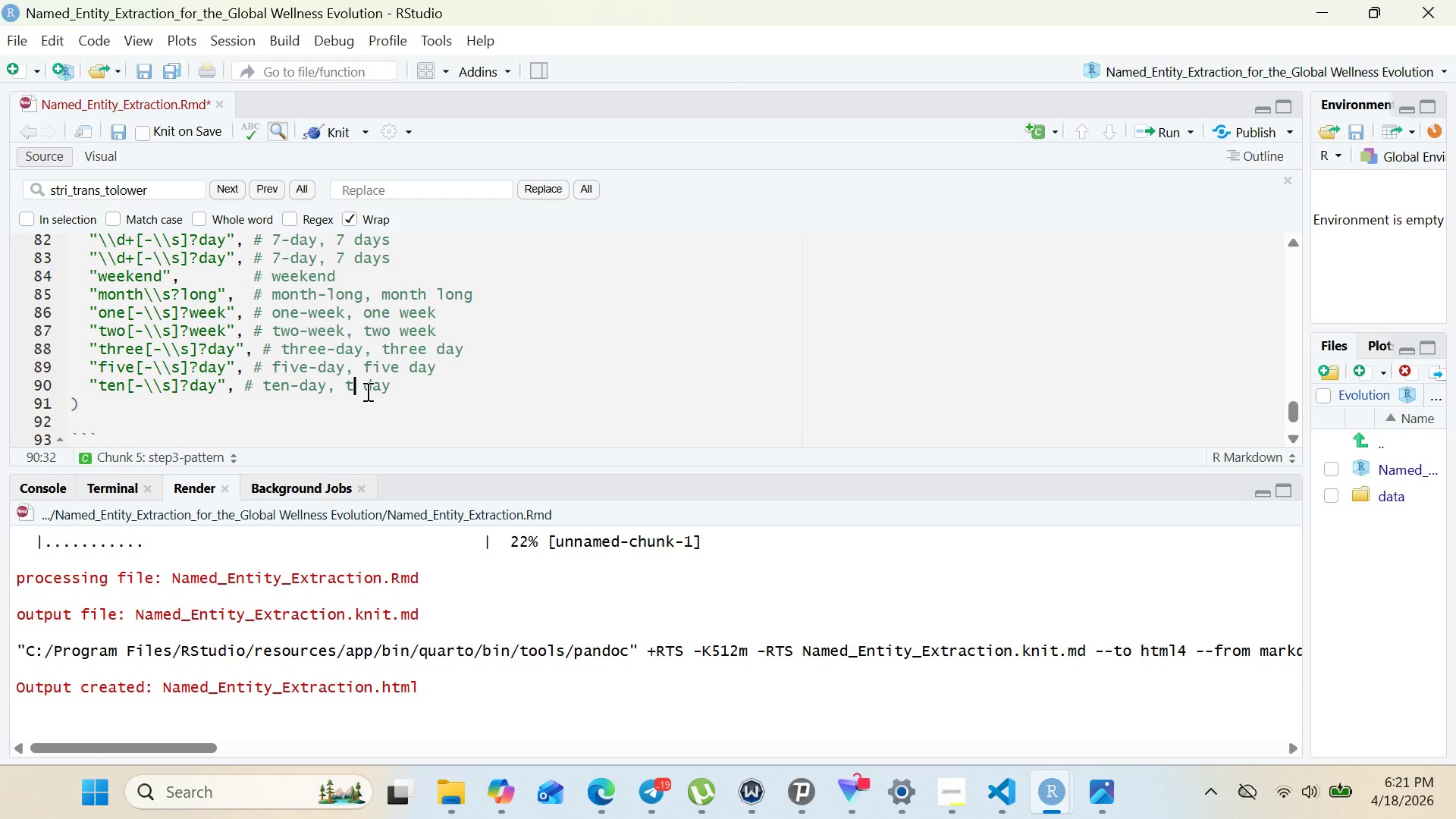 
type(ten)
 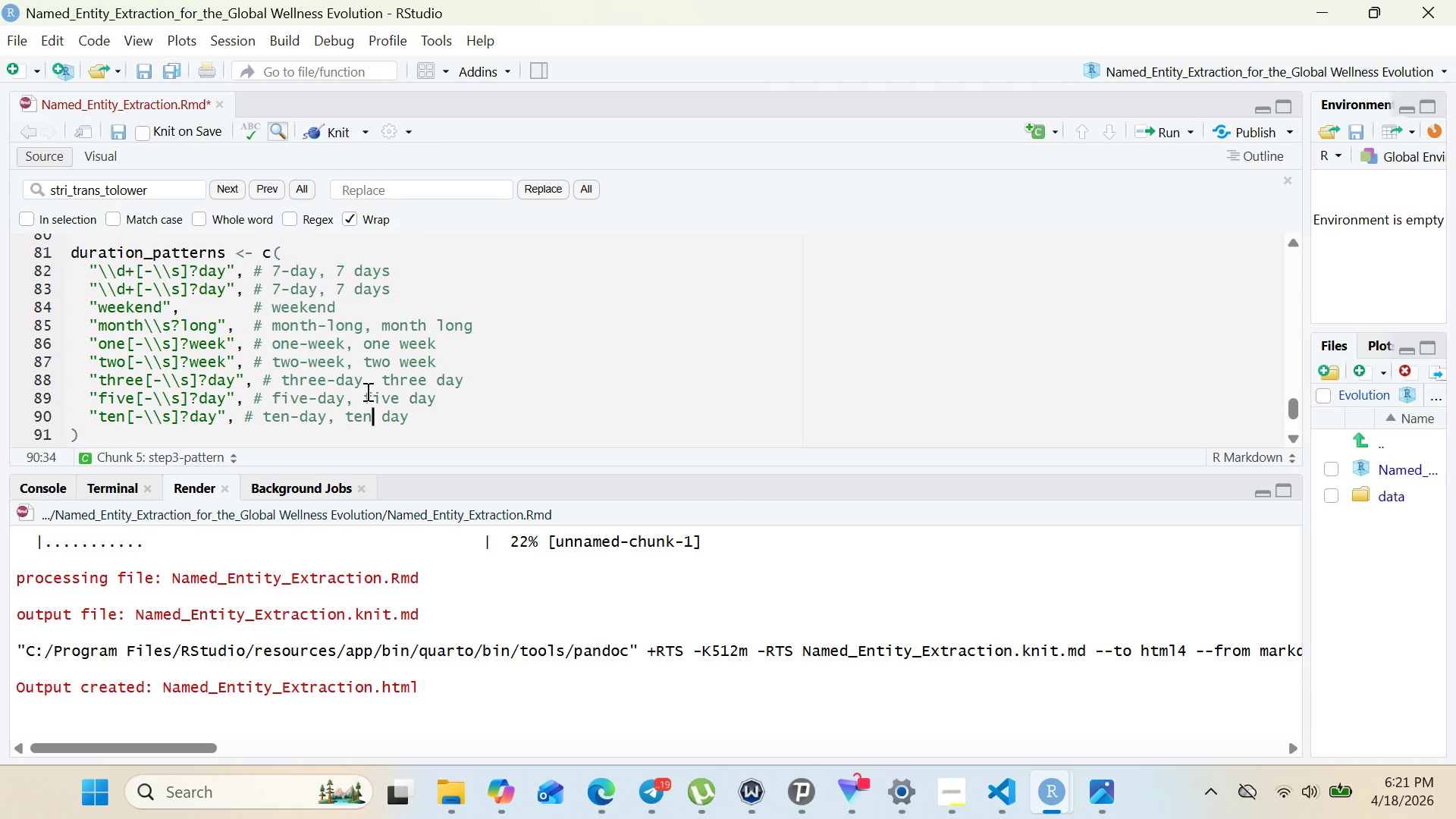 
wait(9.77)
 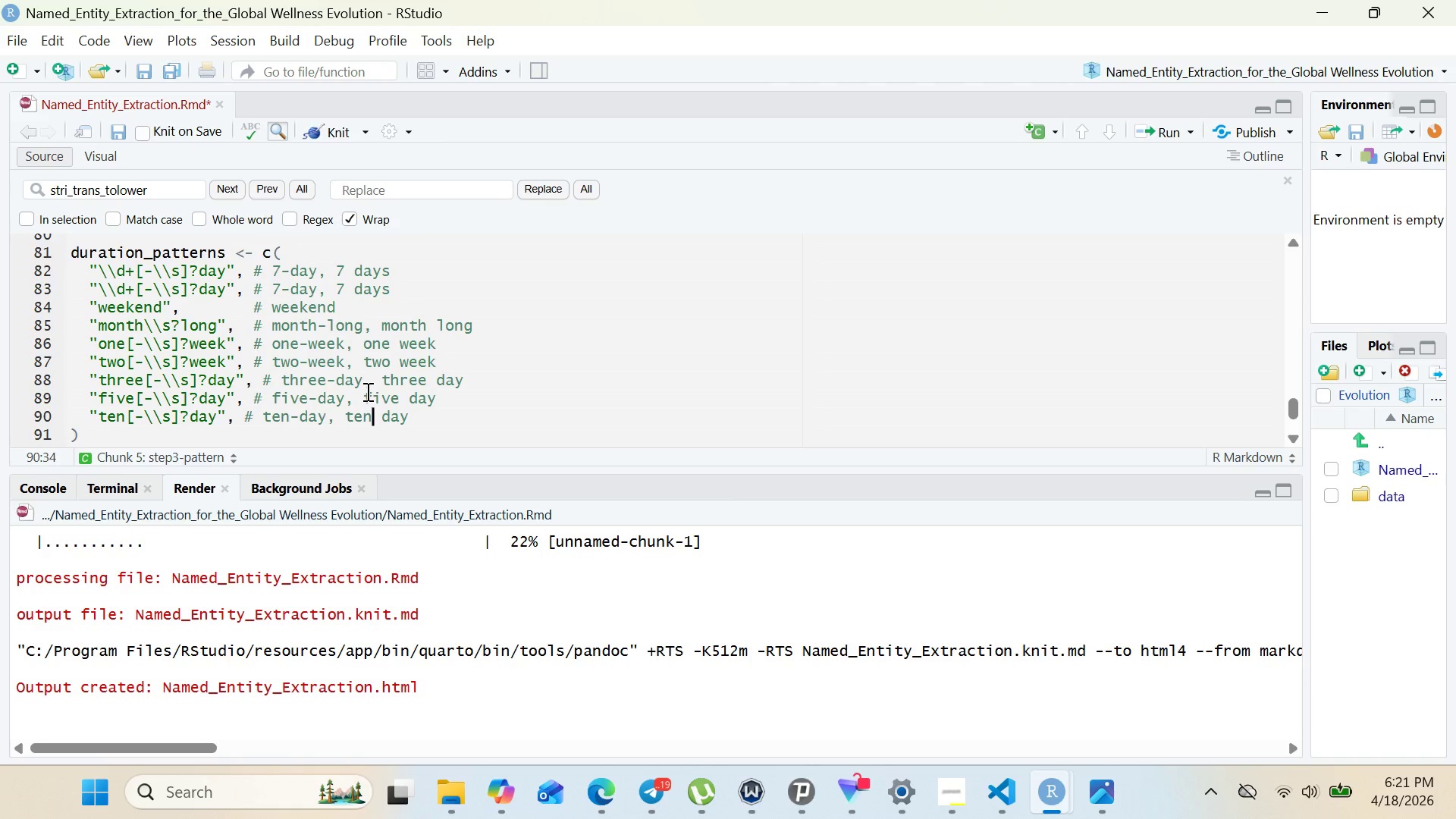 
double_click([209, 325])
 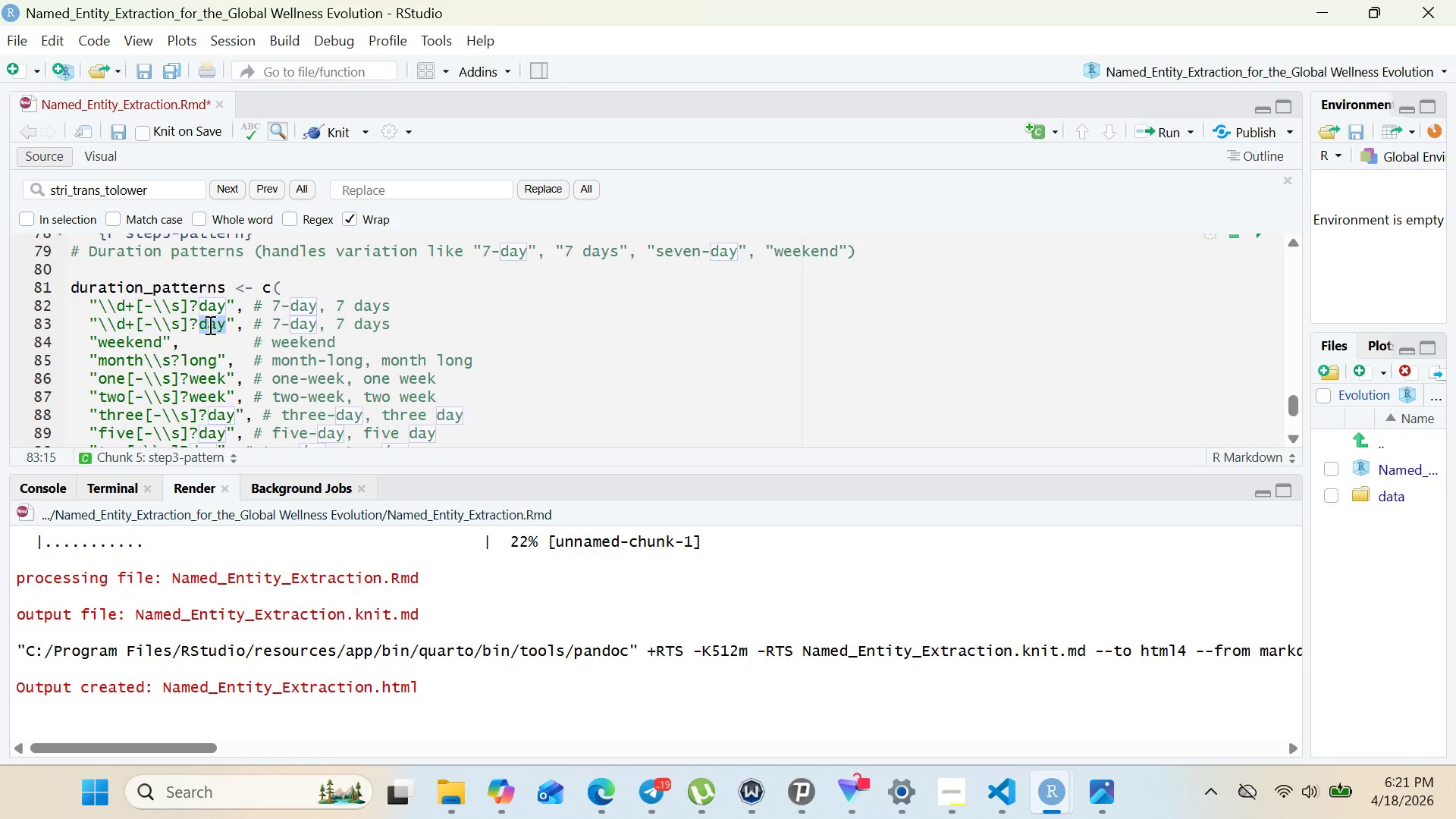 
type(week)
 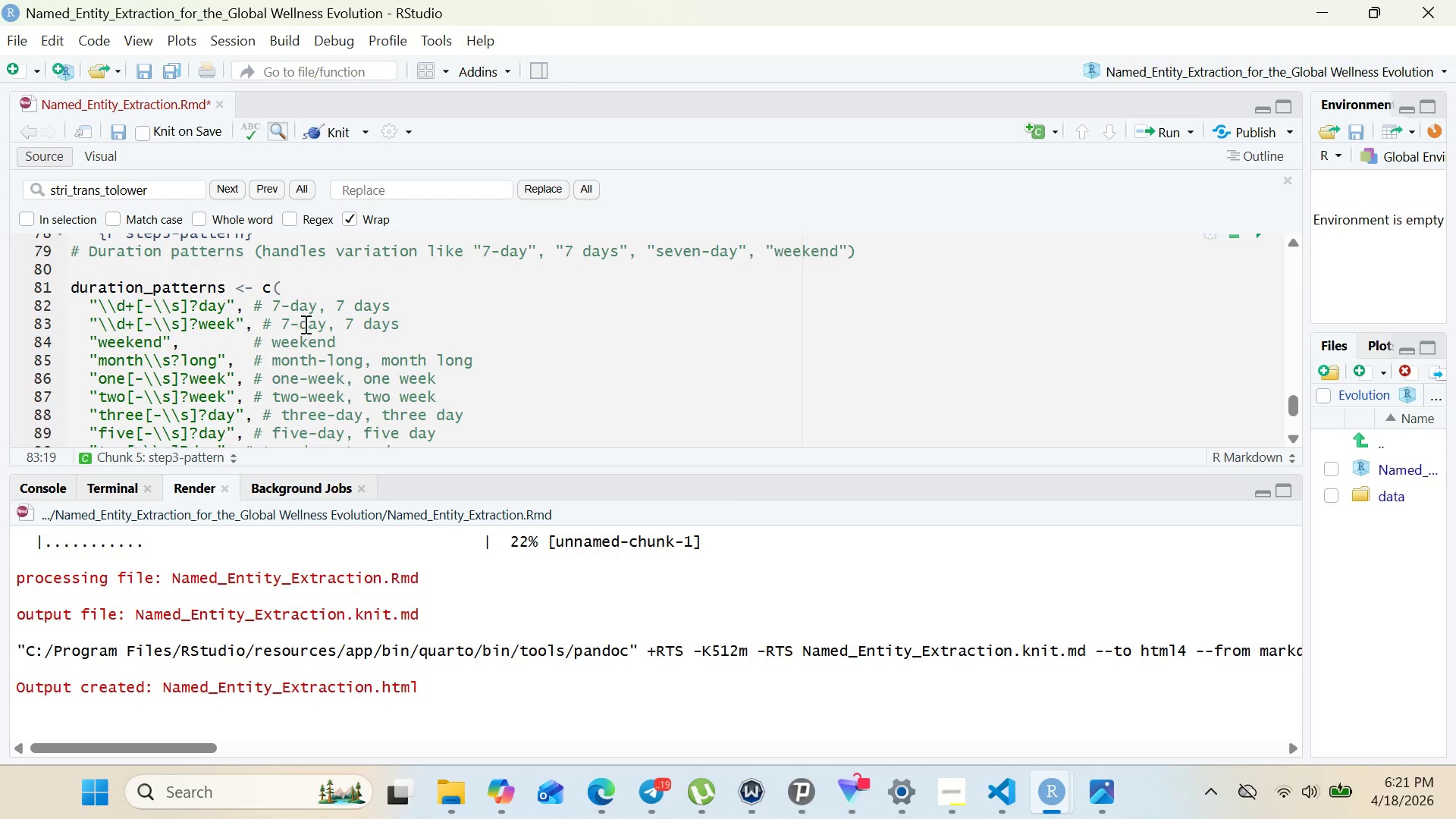 
left_click_drag(start_coordinate=[333, 325], to_coordinate=[290, 334])
 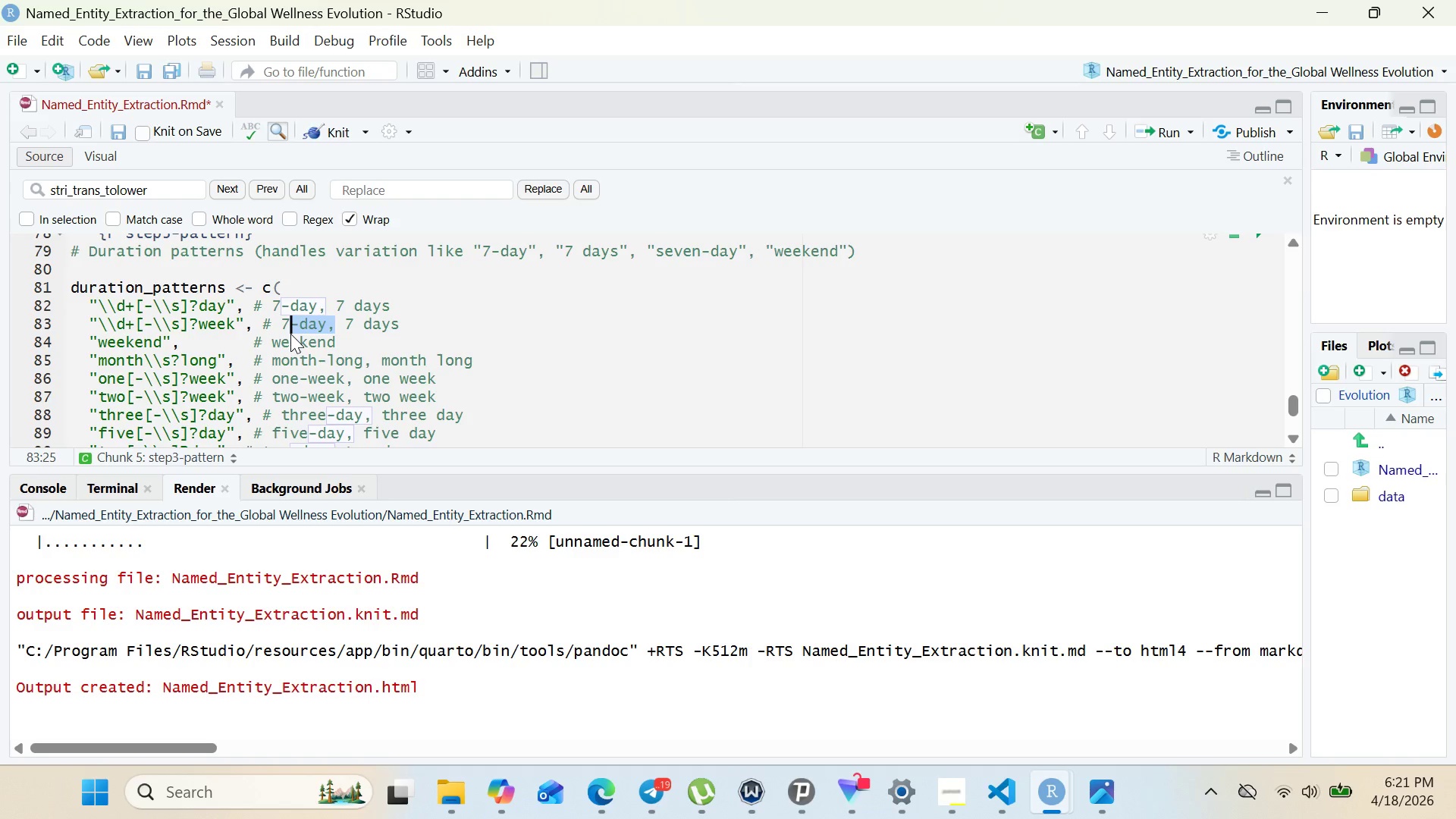 
left_click([290, 334])
 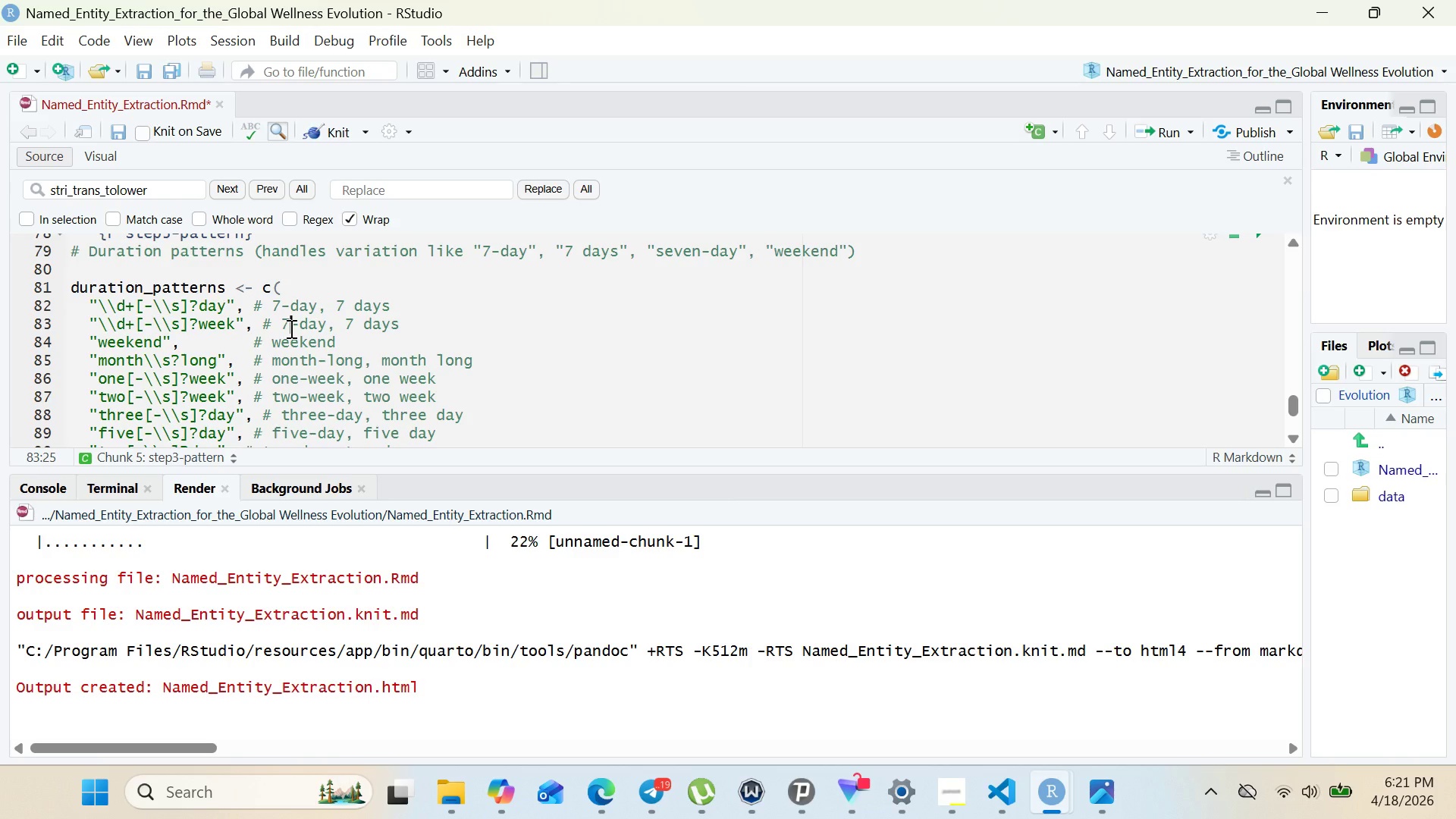 
key(Backspace)
 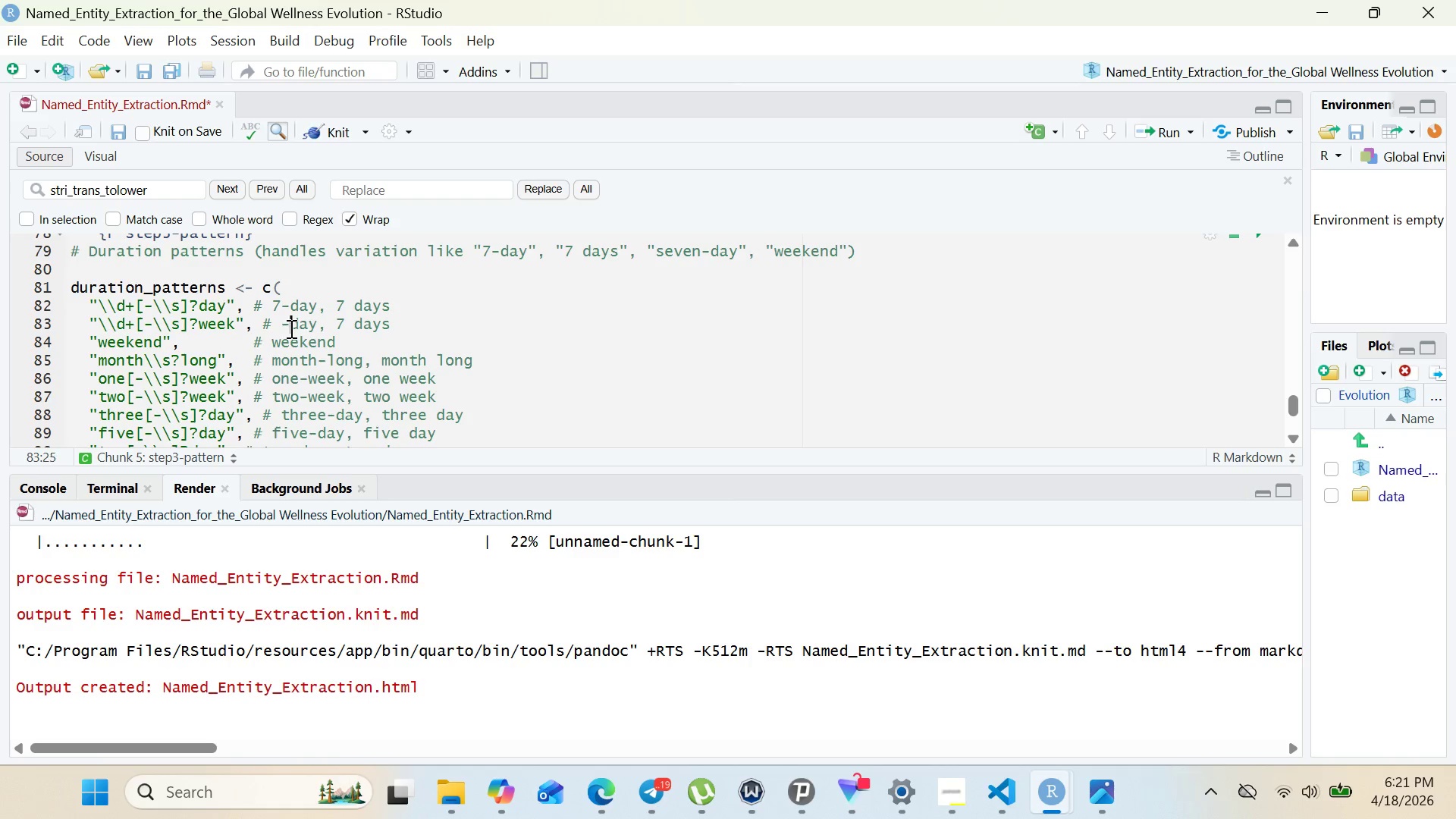 
key(ArrowRight)
 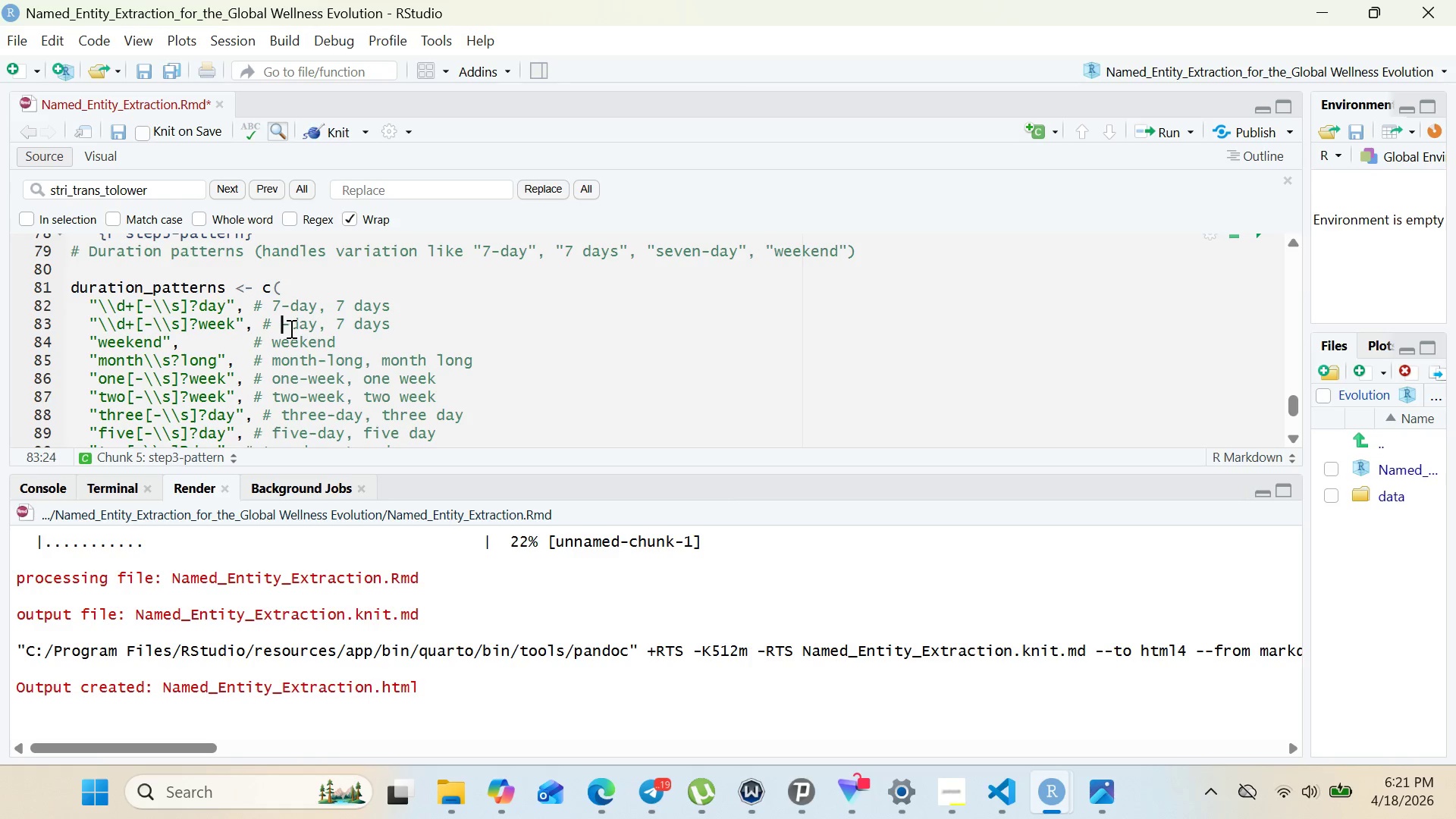 
key(ArrowLeft)
 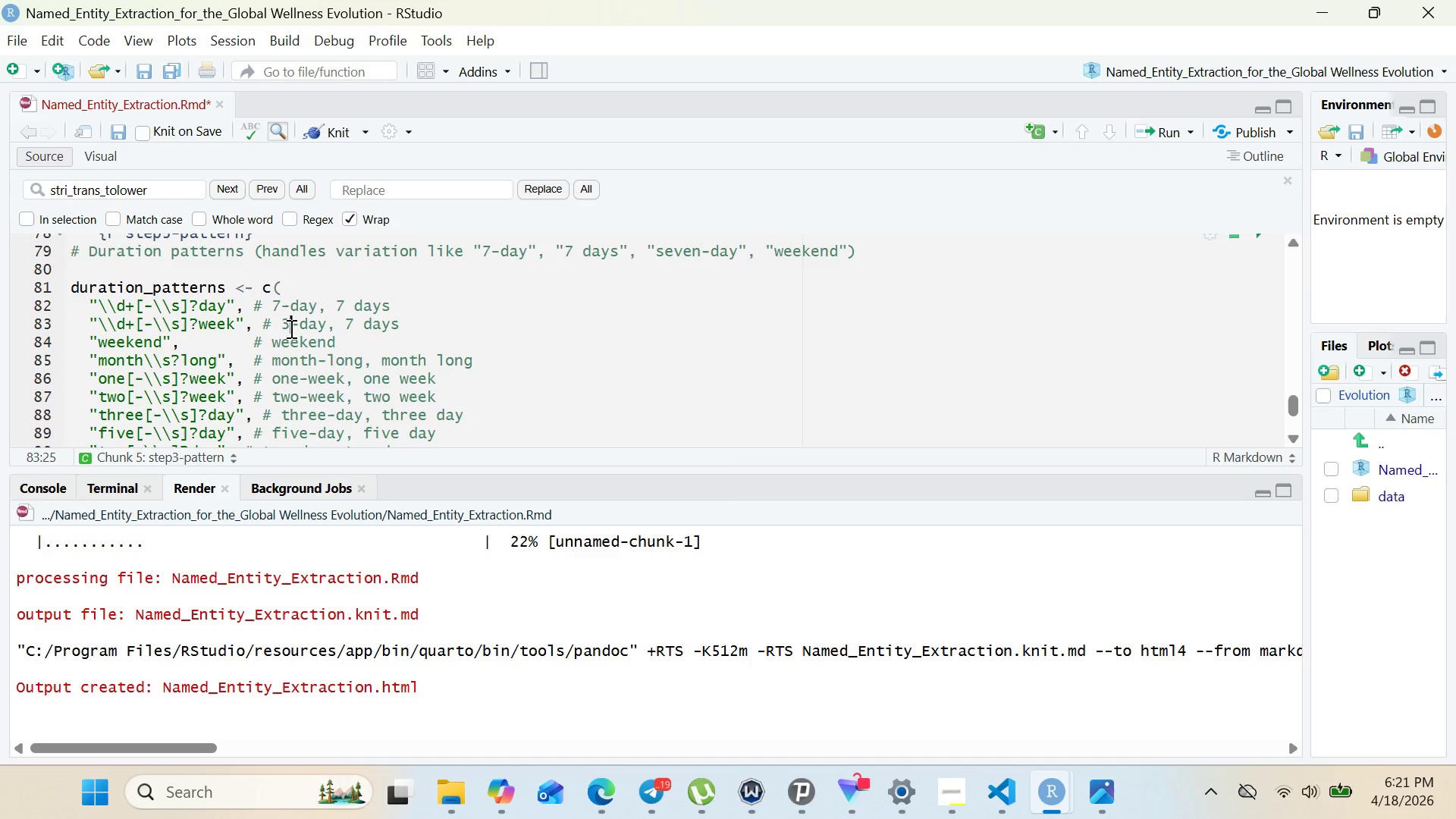 
type(32)
key(Backspace)
key(Backspace)
type(2)
 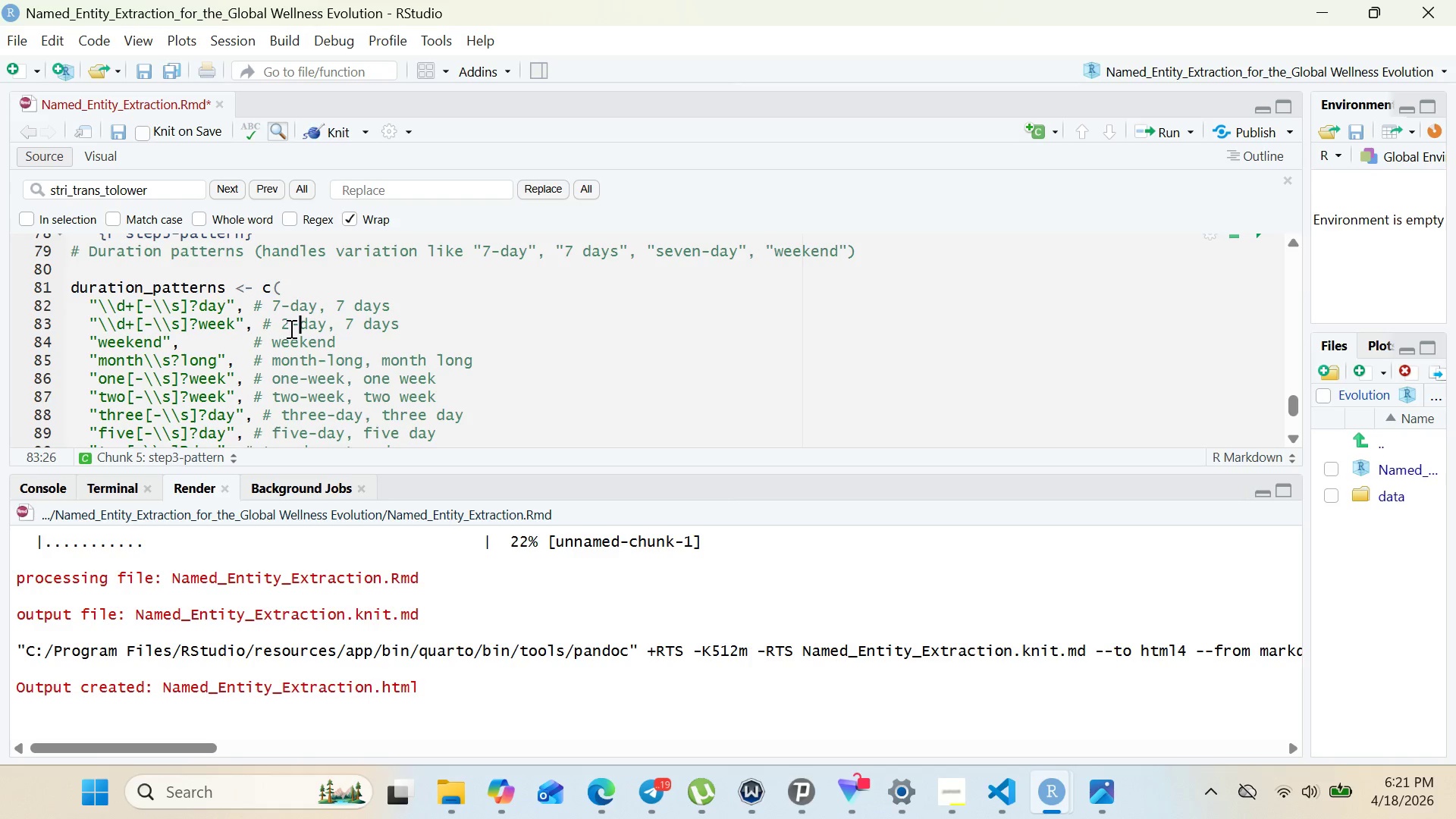 
key(ArrowRight)
 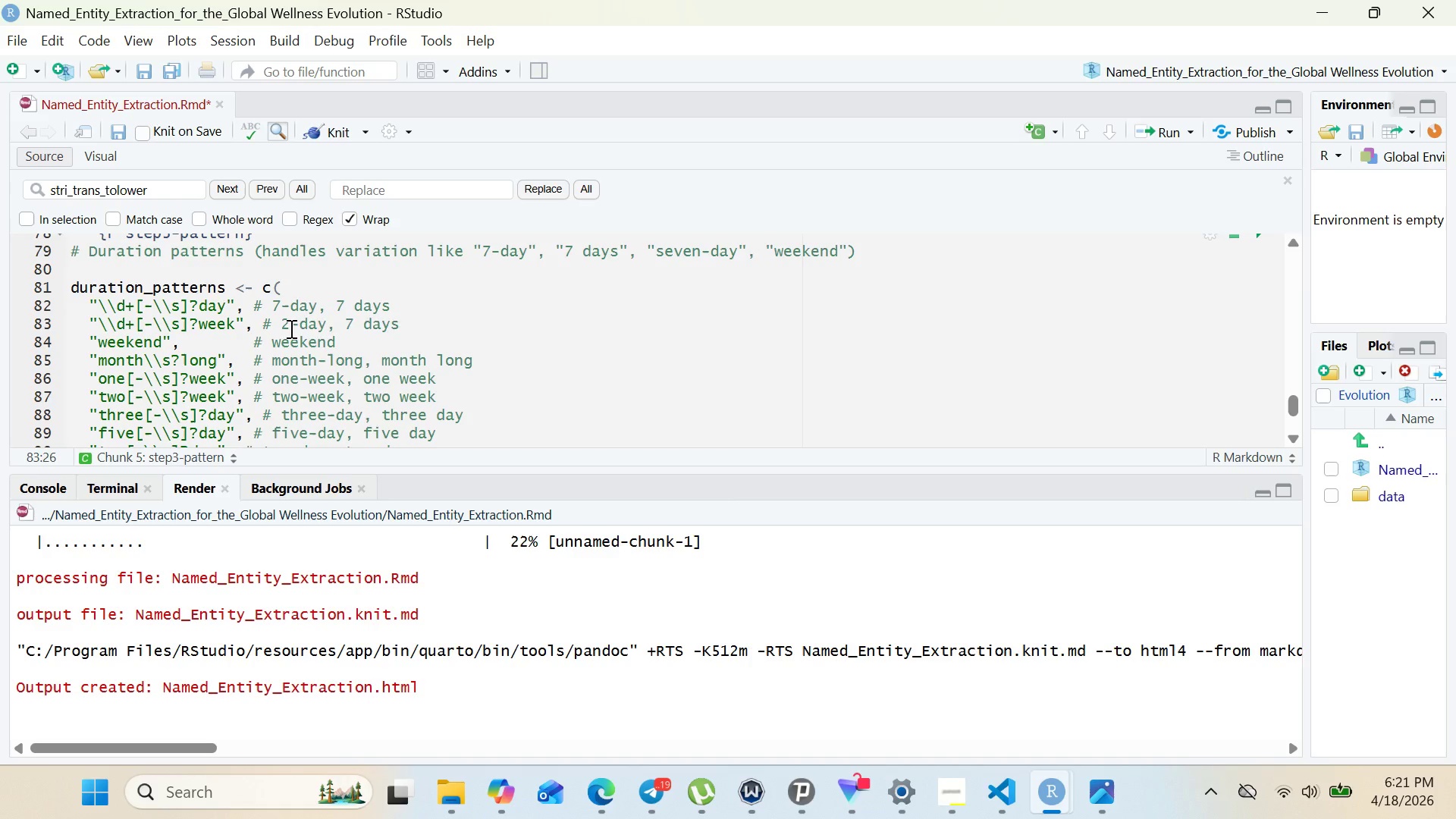 
type([Delete][Delete][Delete]week)
 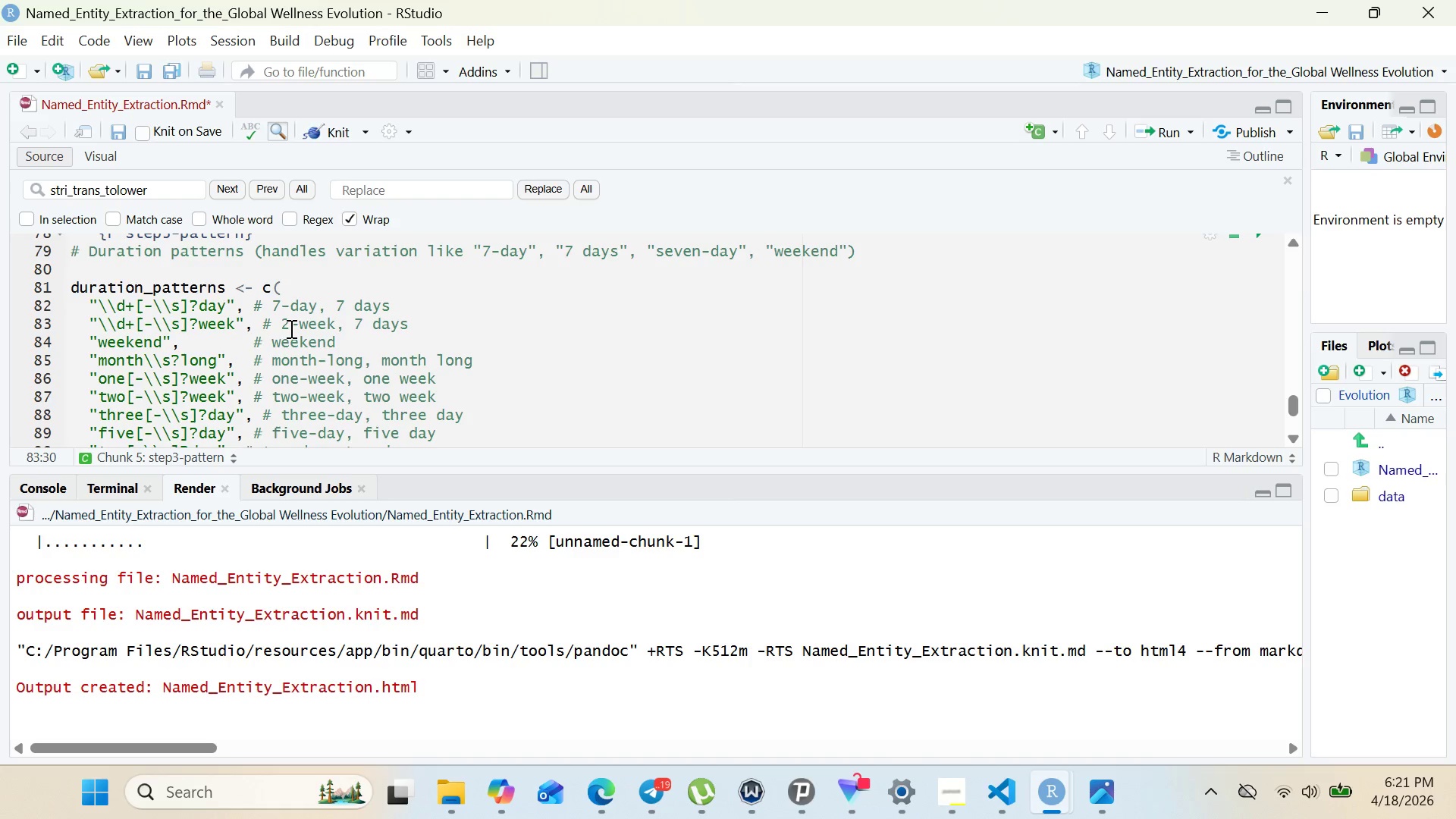 
key(ArrowRight)
 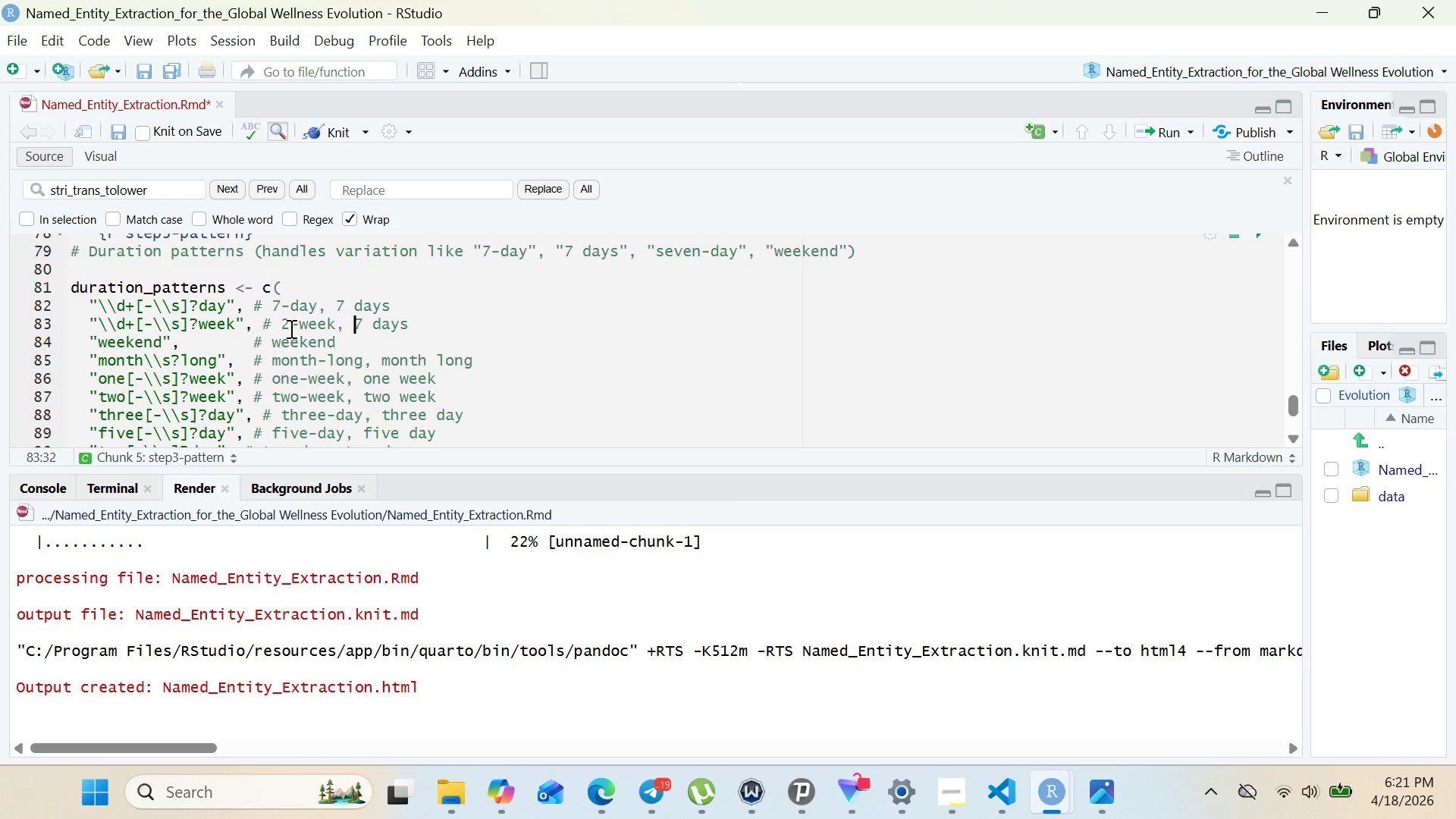 
key(ArrowRight)
 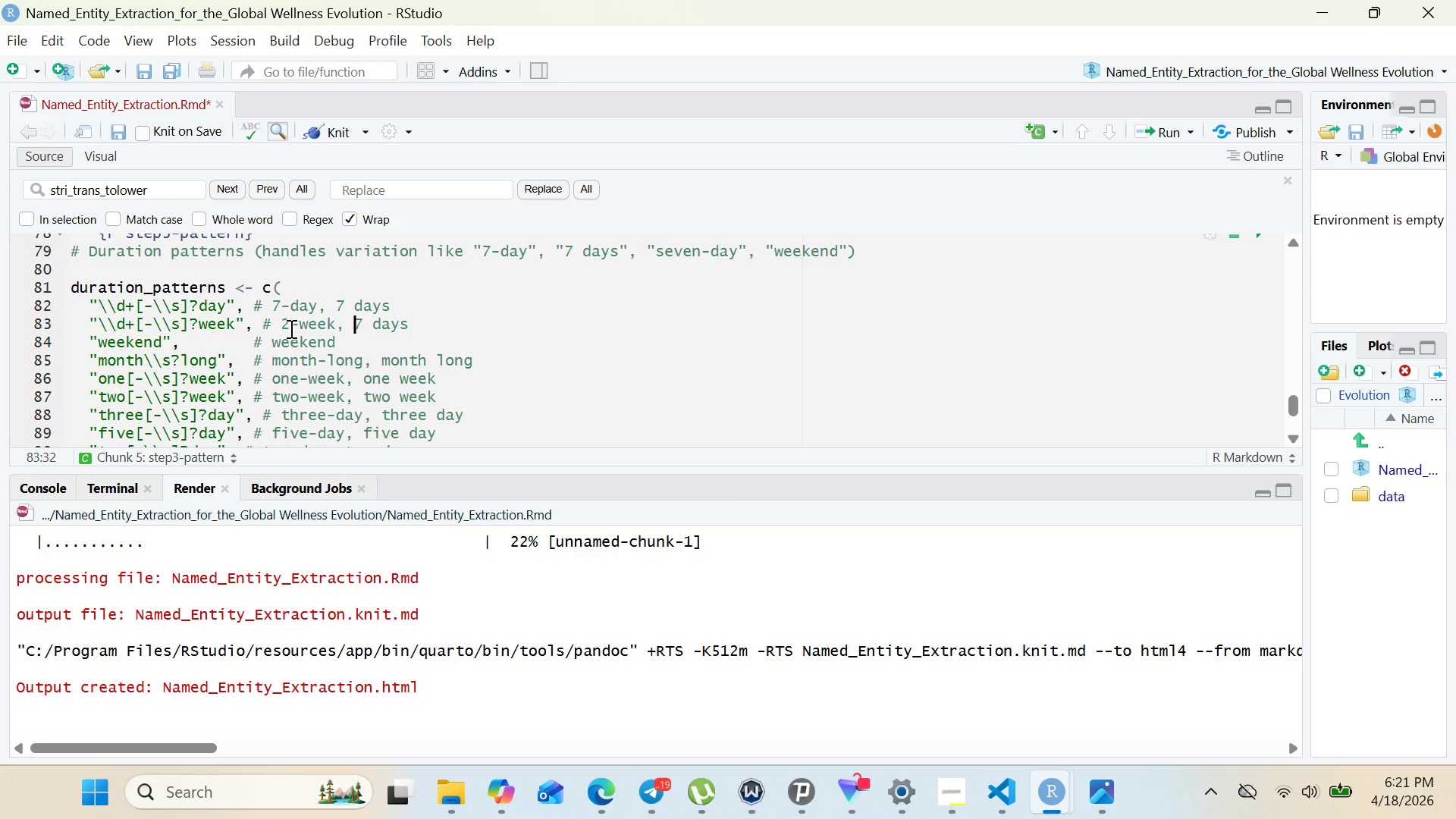 
type([Delete][Delete][Delete][Delete][Delete][Delete]2 week)
 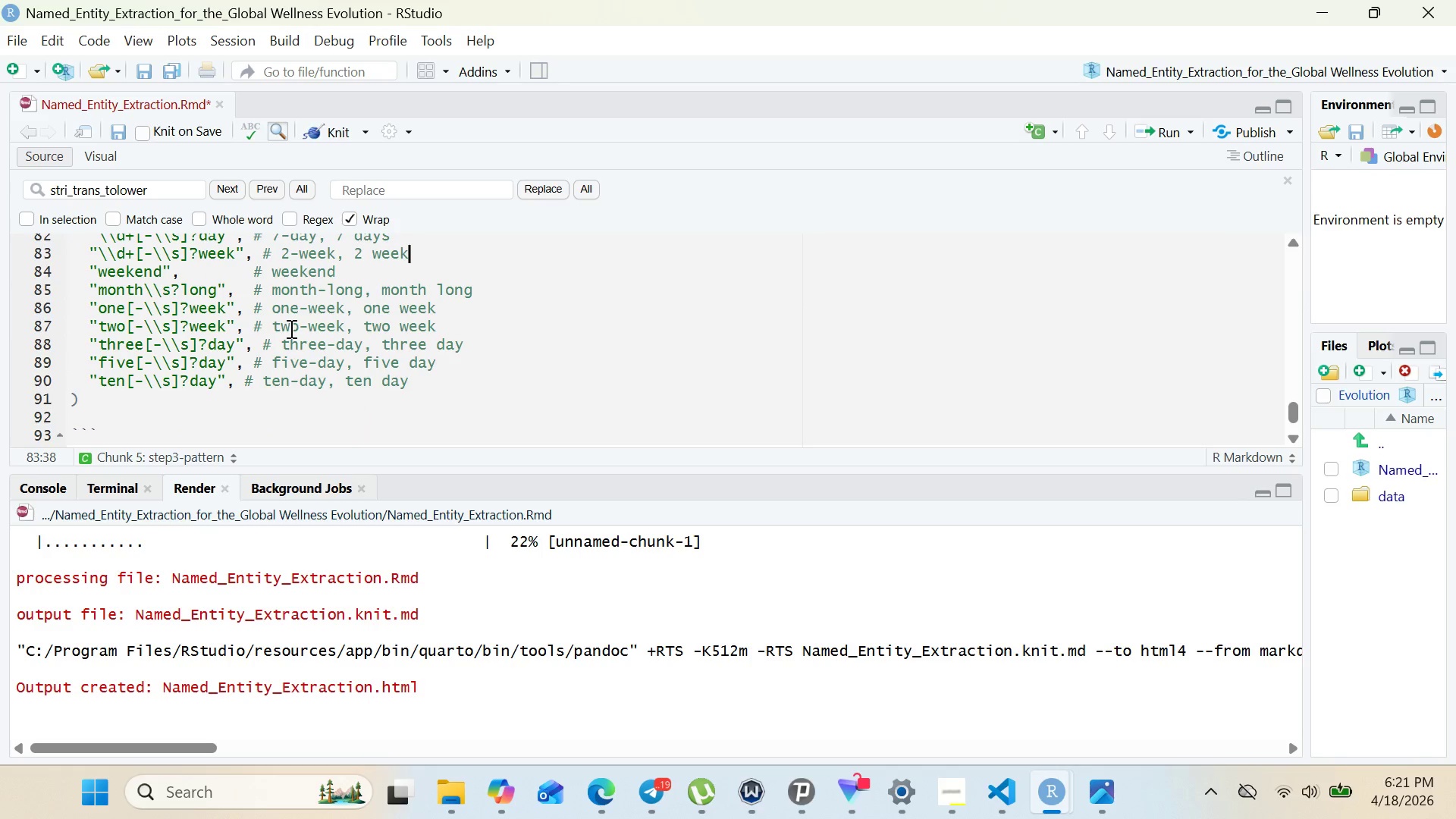 
wait(7.05)
 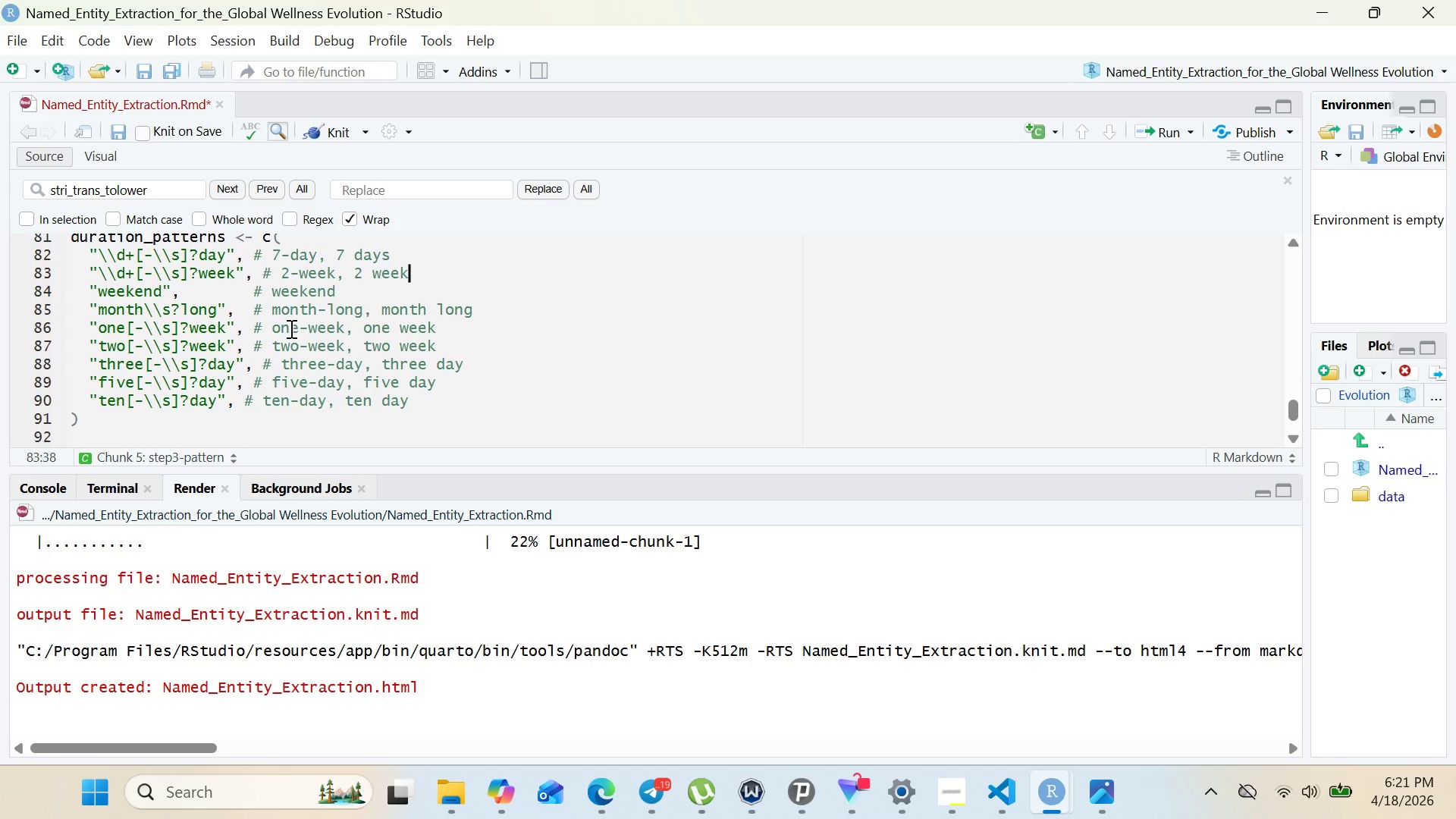 
left_click([105, 416])
 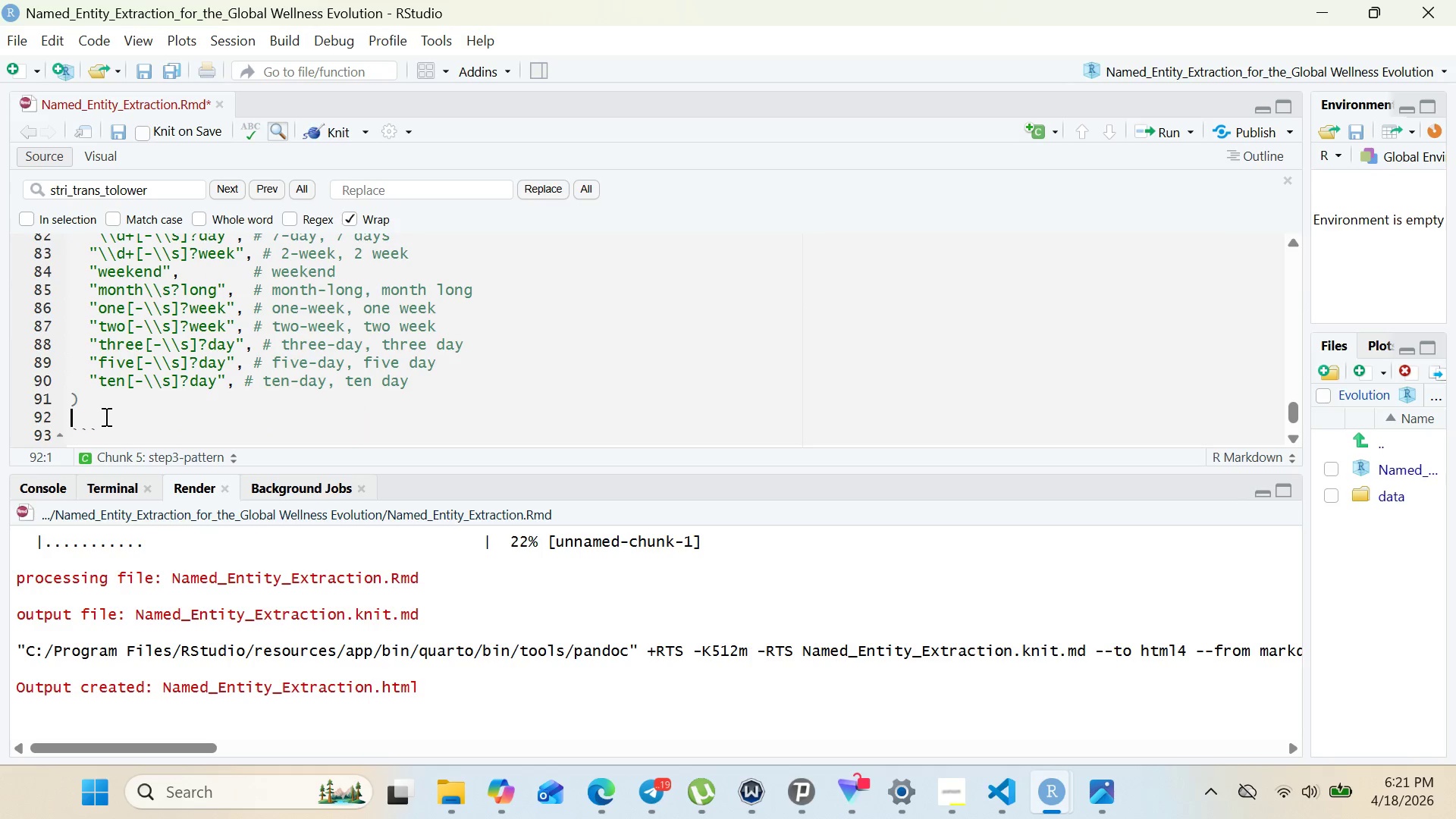 
key(Enter)
 